 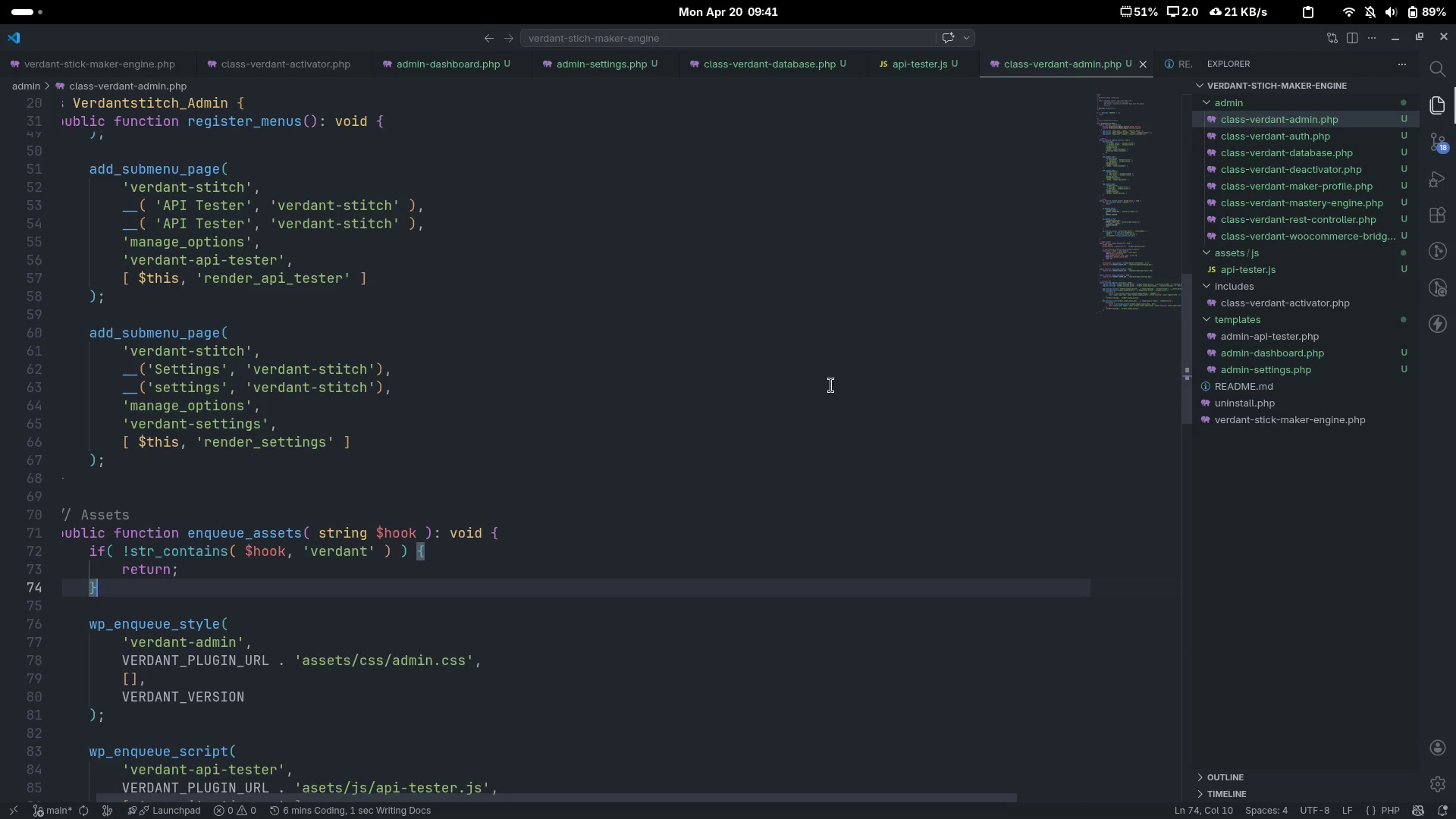 
left_click([1317, 136])
 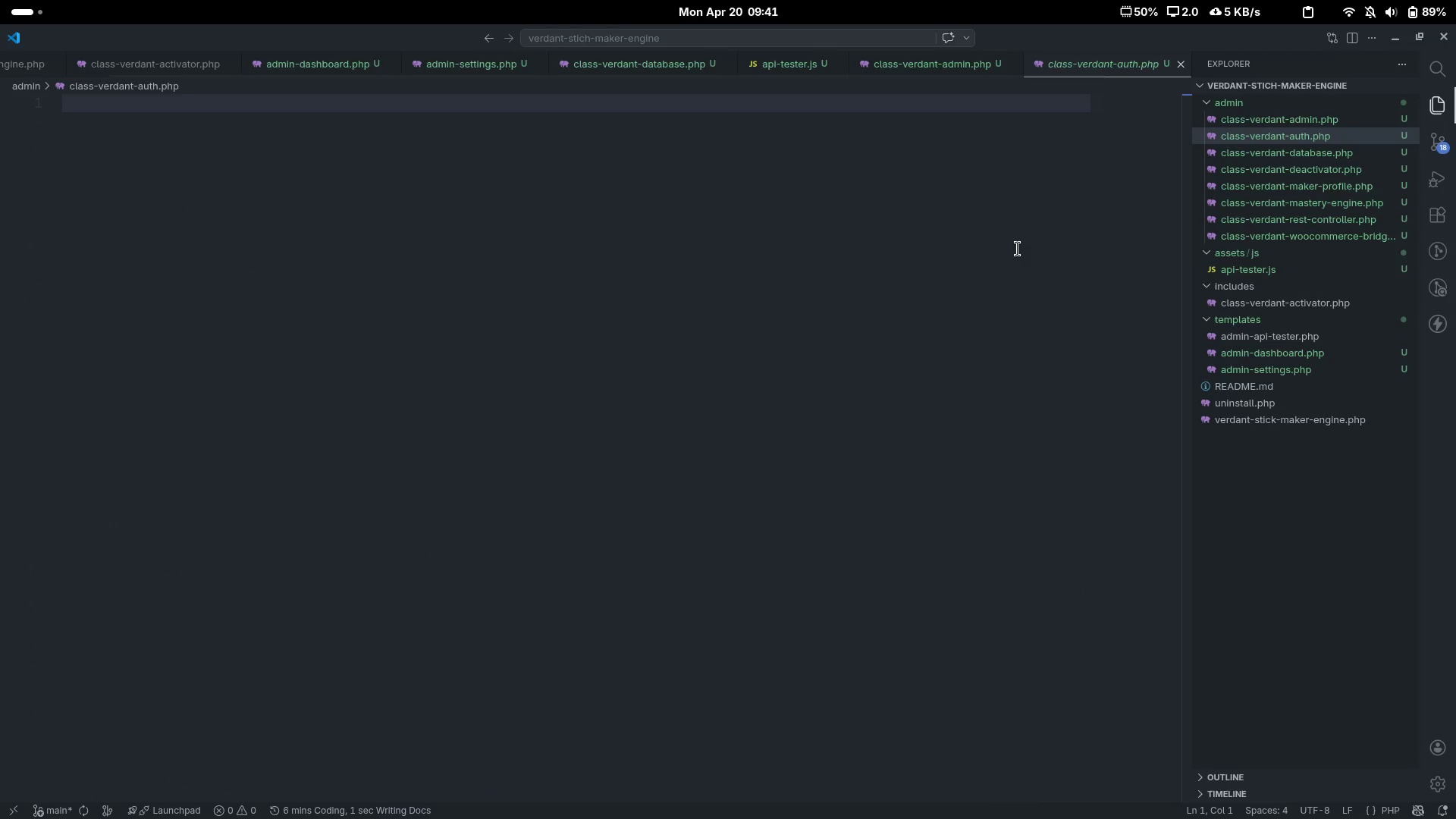 
key(Comma)
 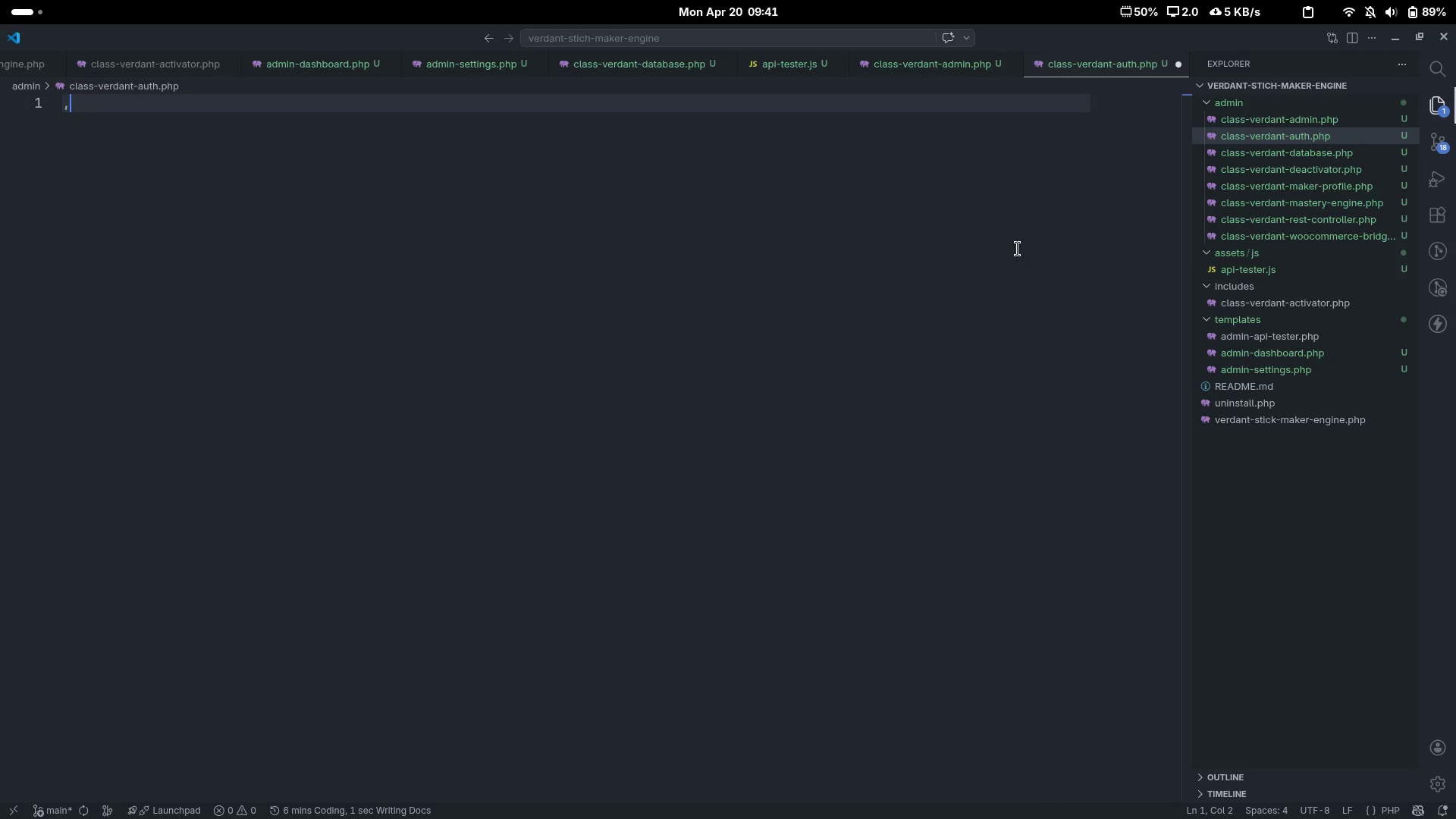 
key(Shift+ShiftLeft)
 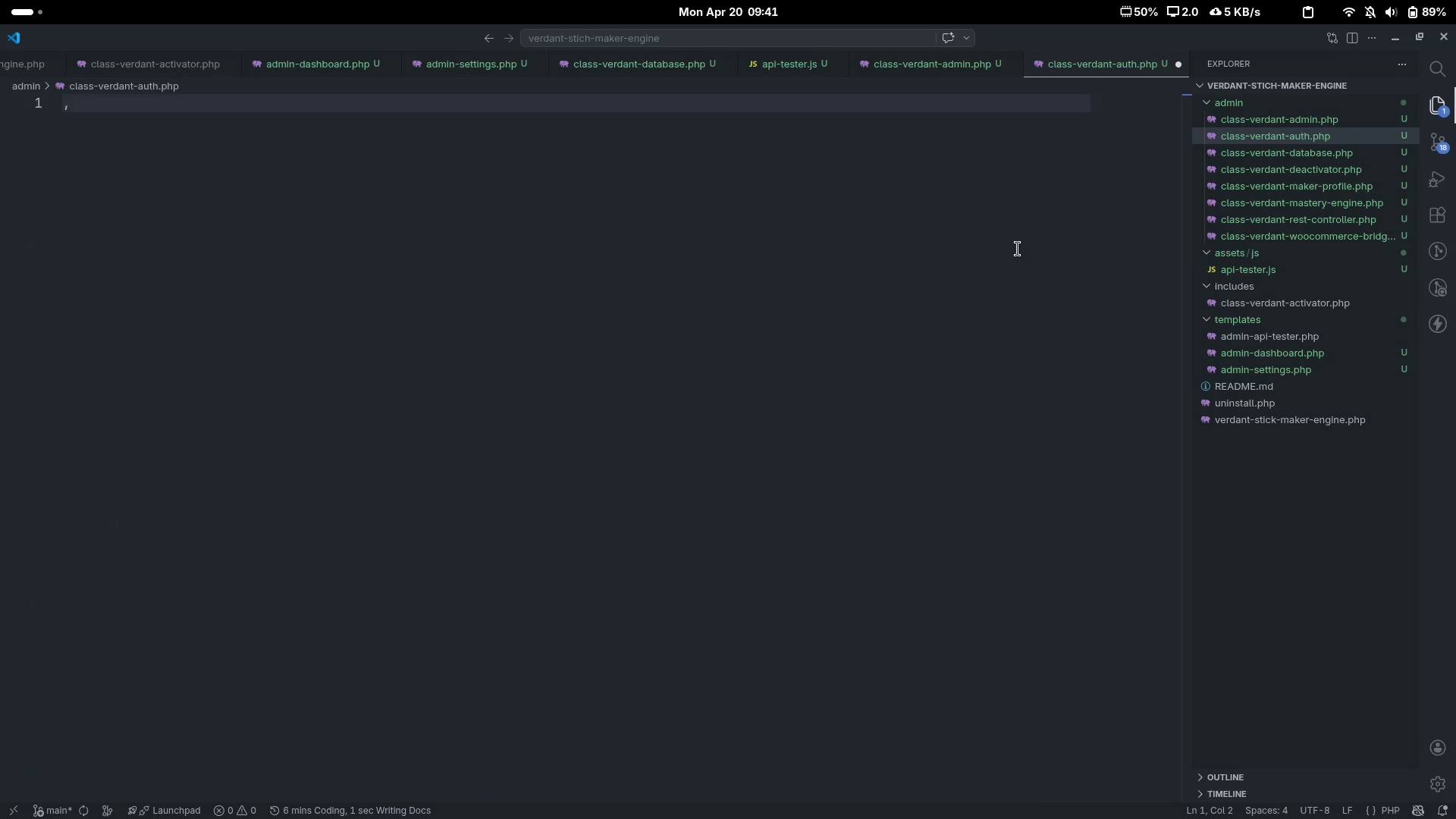 
key(Backspace)
 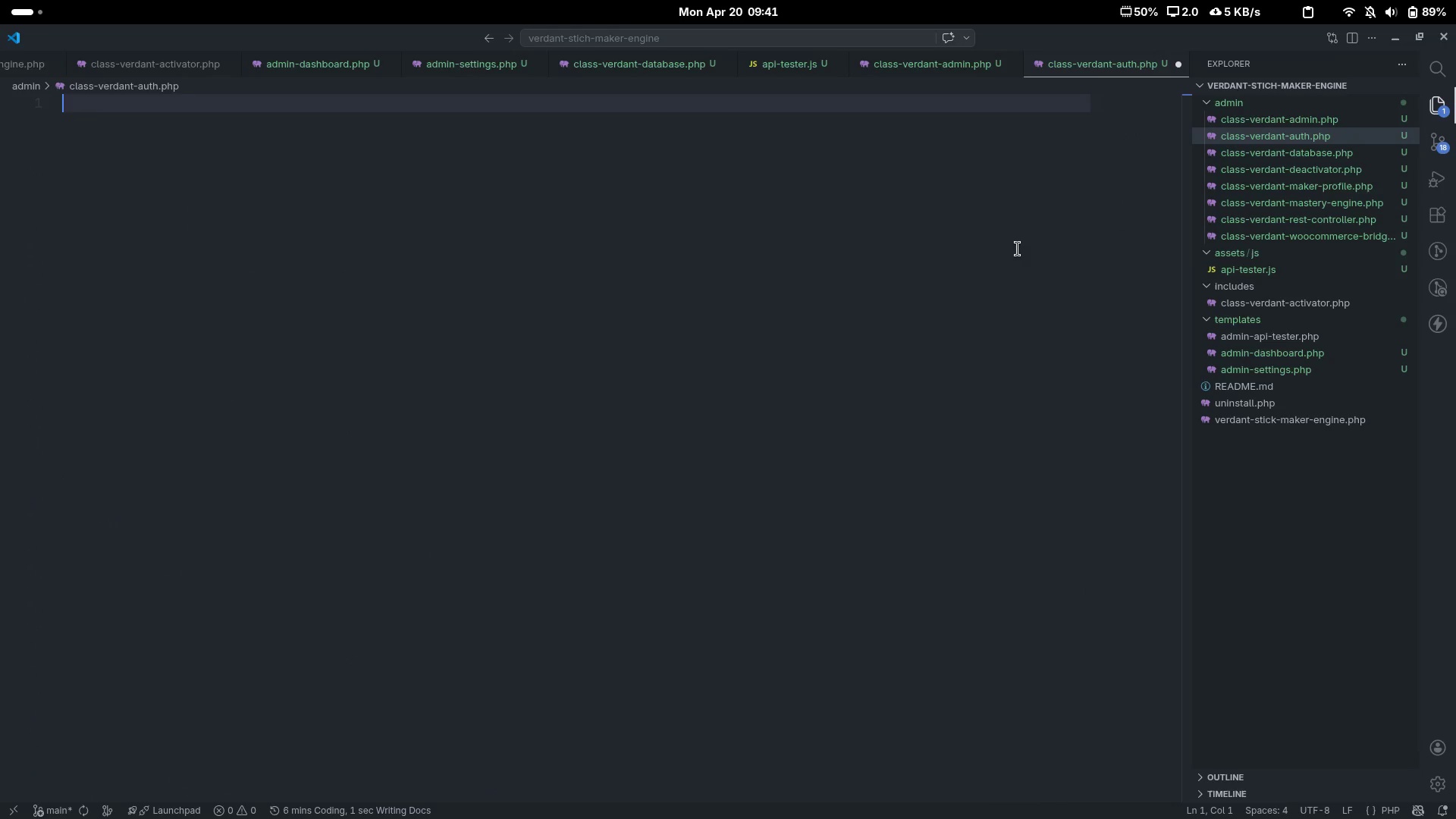 
key(Shift+Comma)
 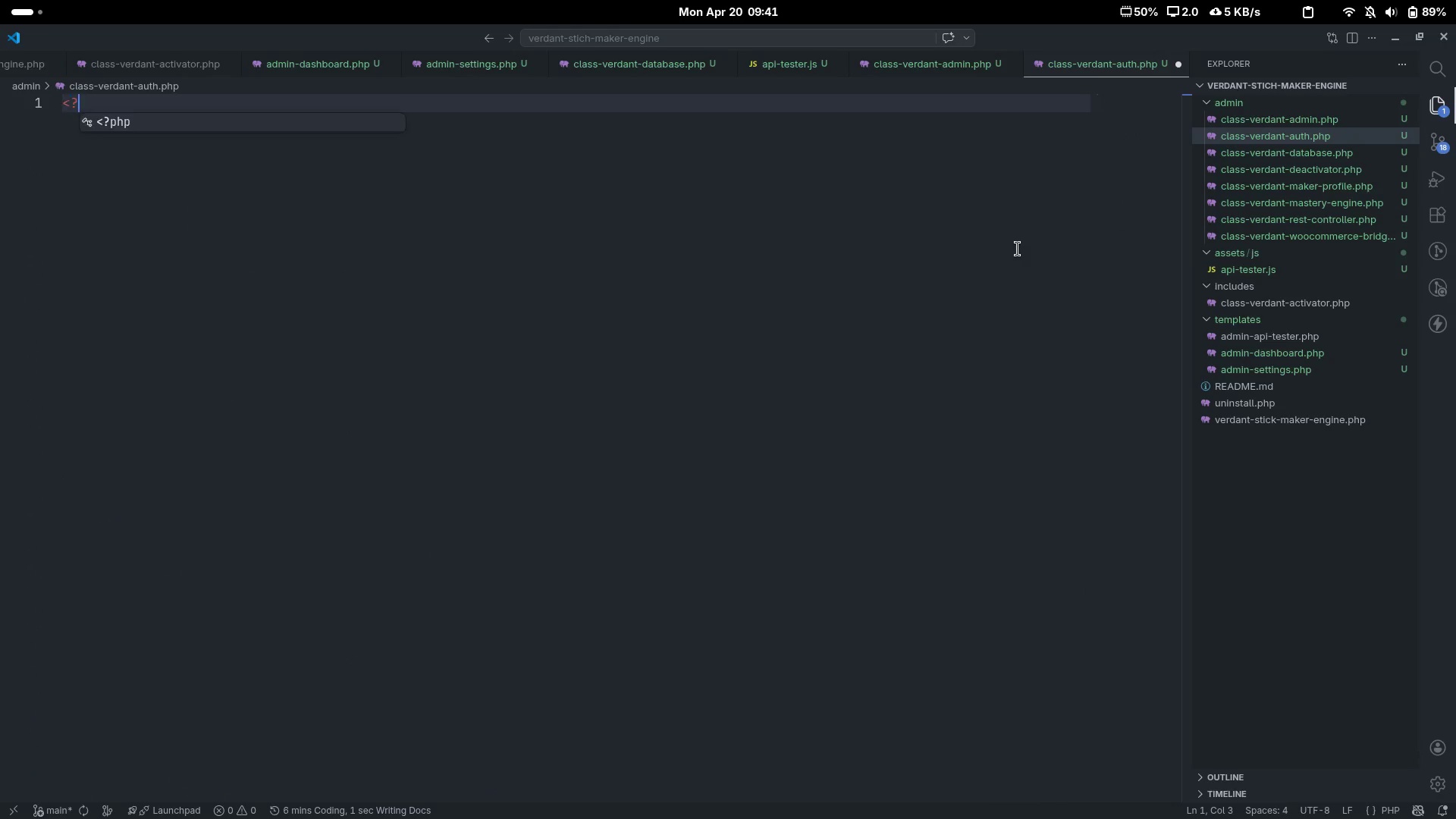 
key(Shift+Slash)
 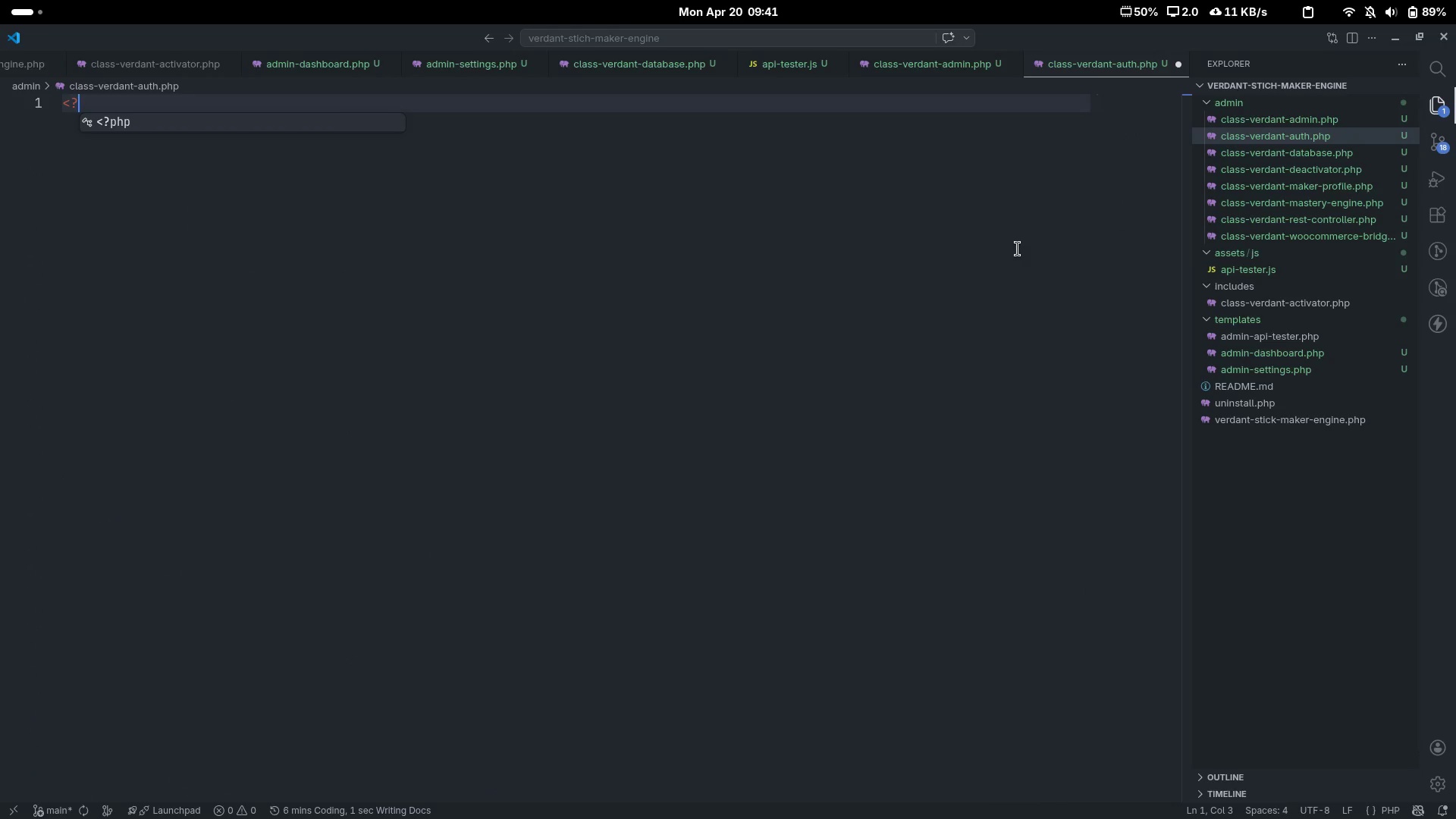 
key(Tab)
 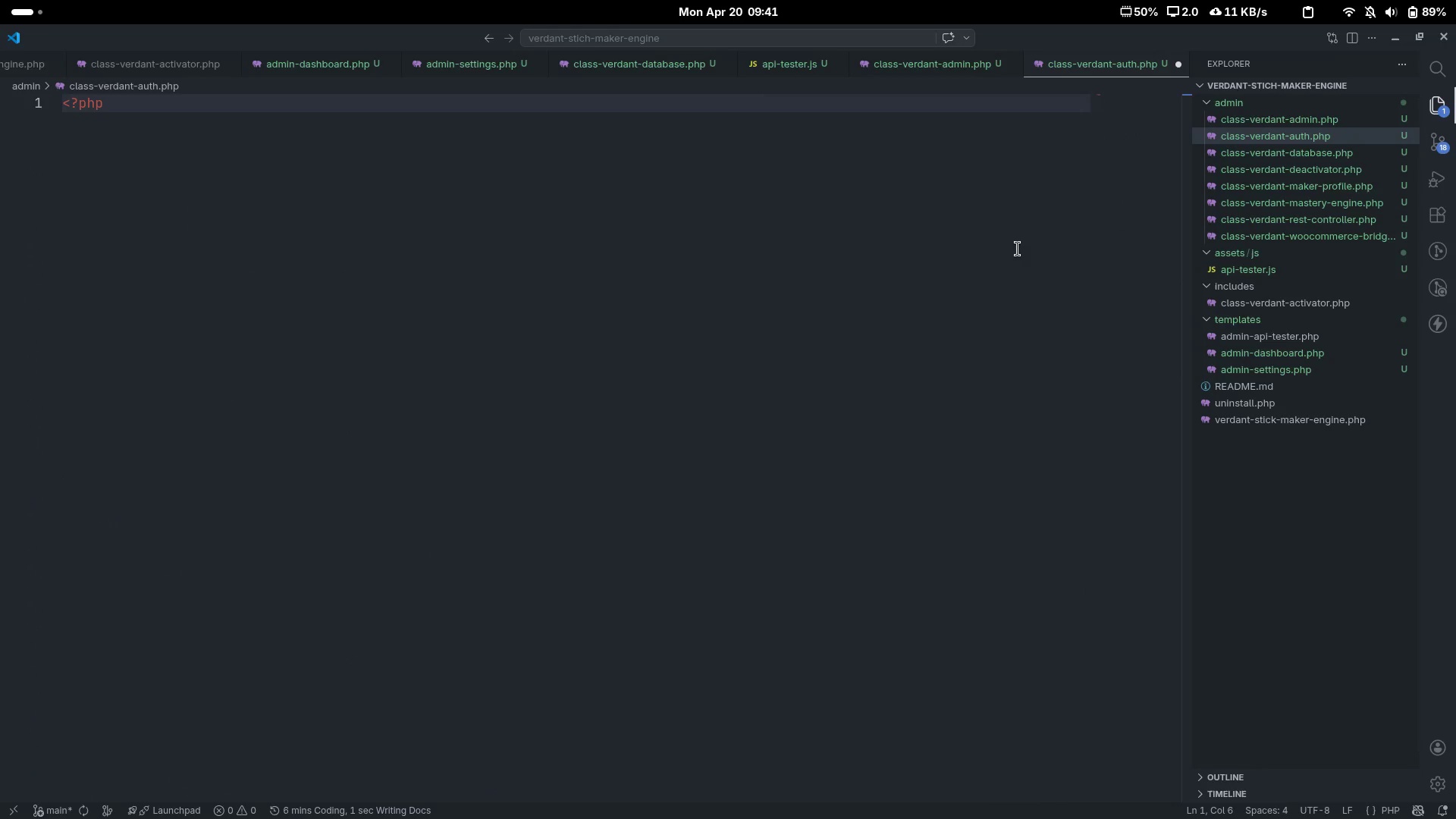 
key(Enter)
 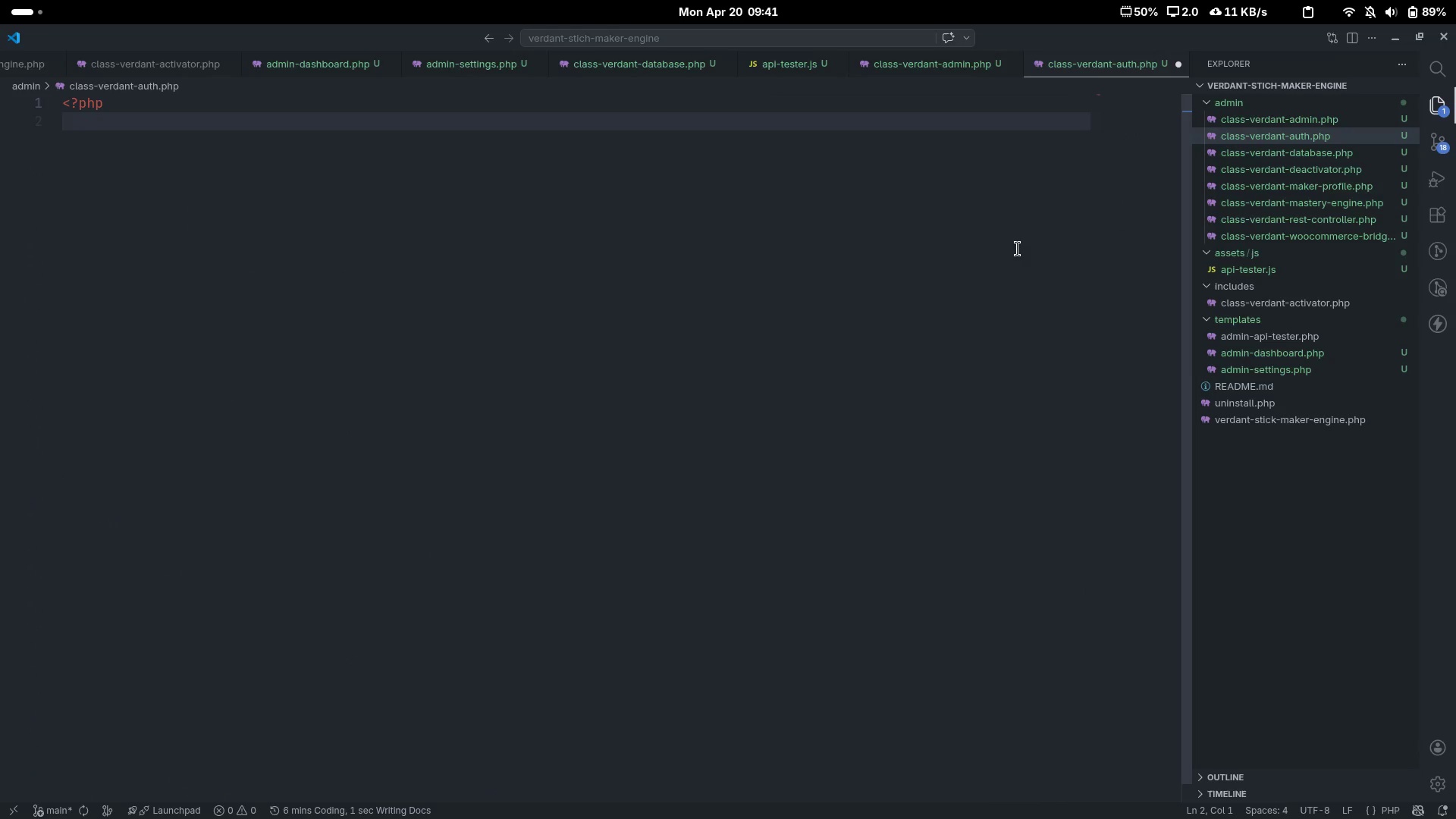 
type(/**)
 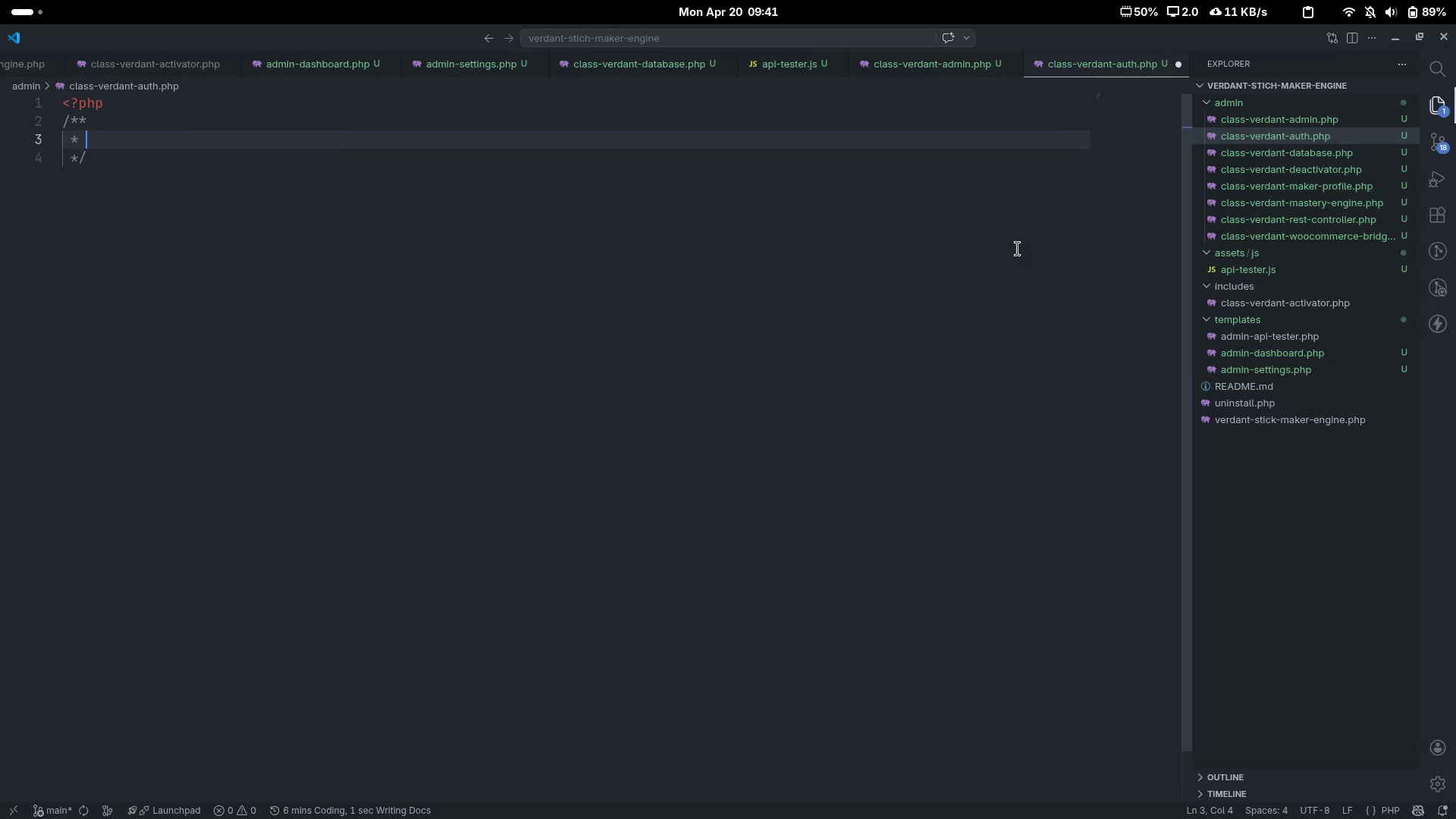 
 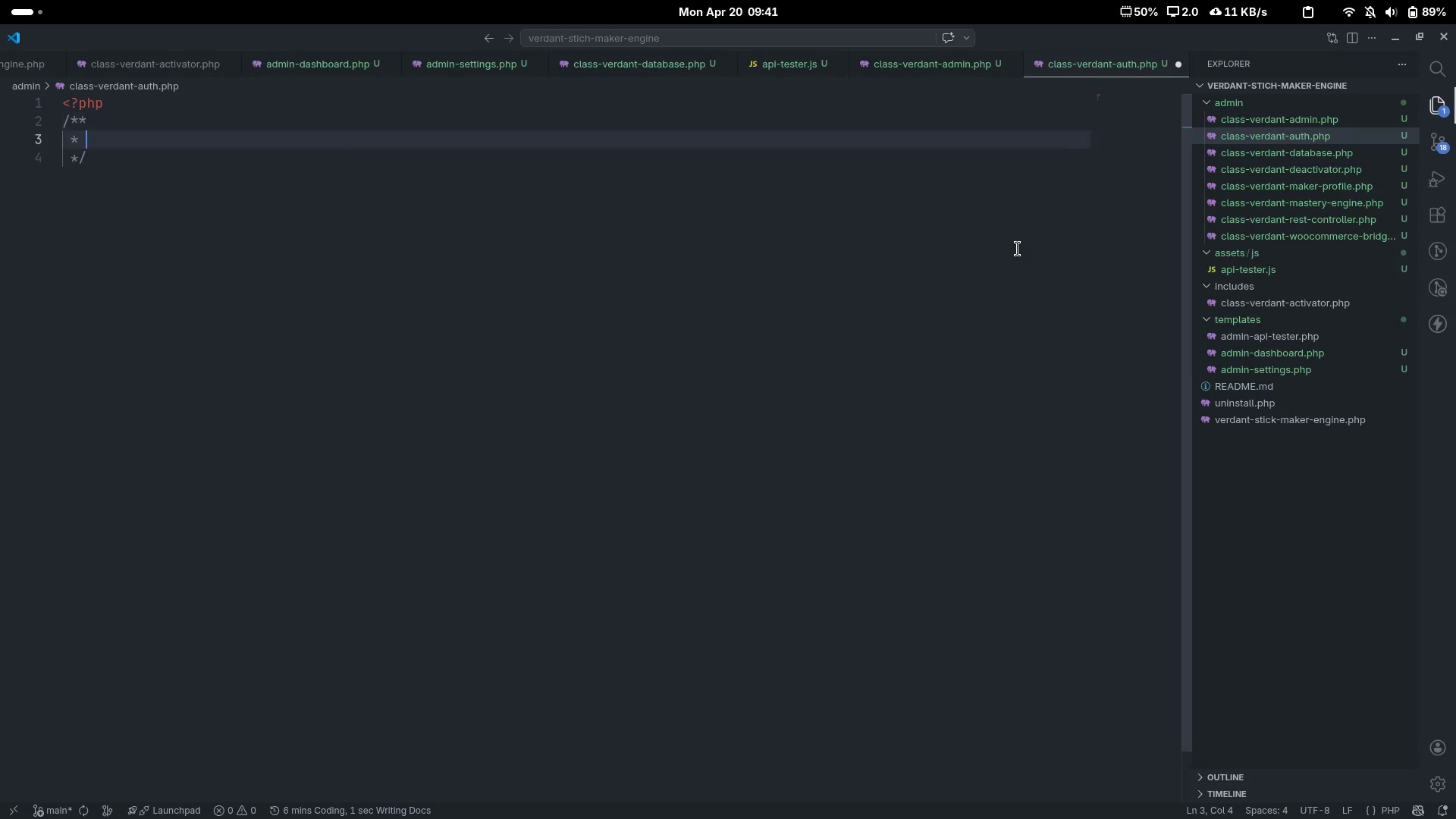 
key(Enter)
 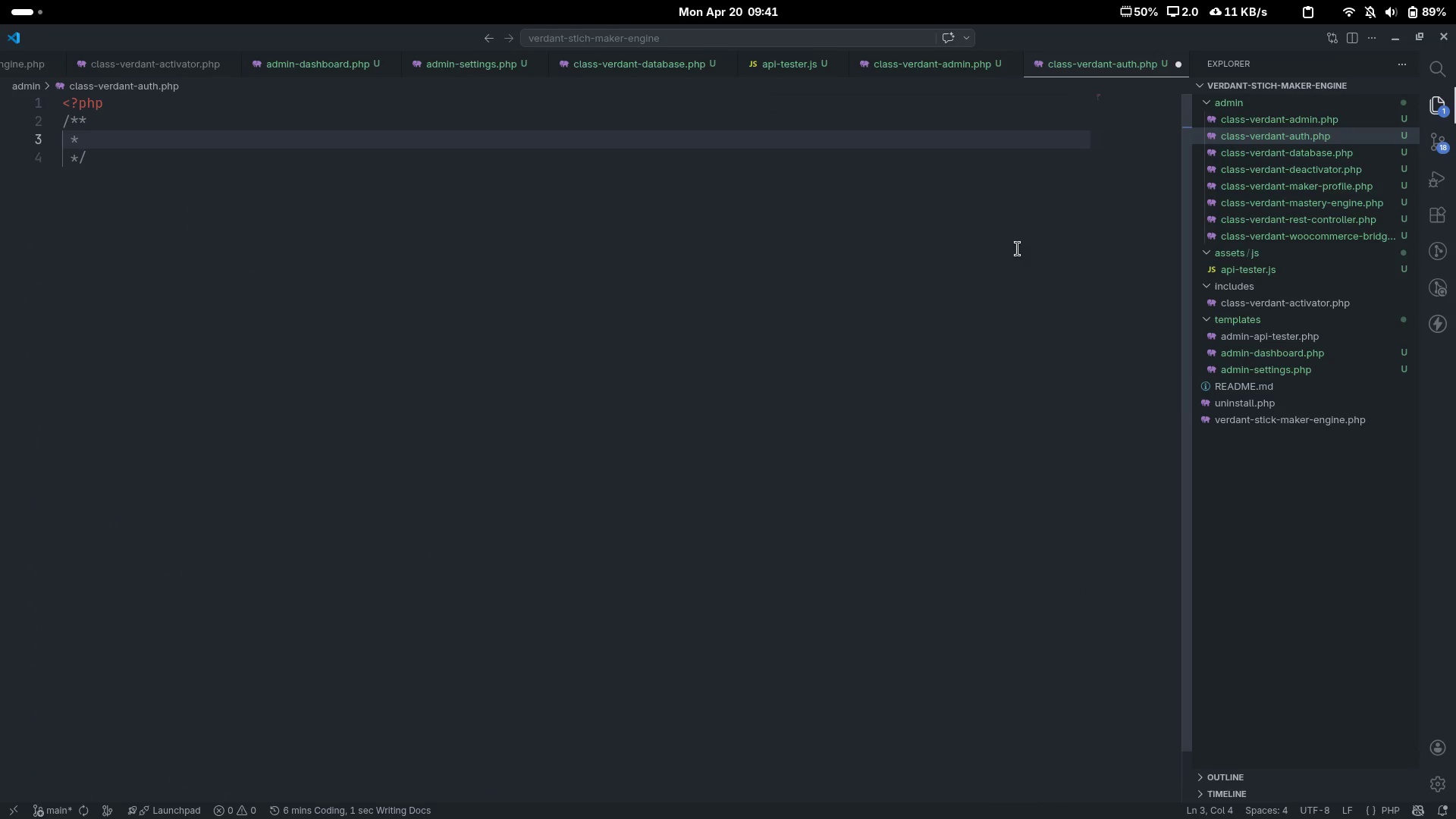 
type(Auh)
key(Backspace)
type(thenrication H)
key(Backspace)
type(hea)
key(Backspace)
type(lper.)
 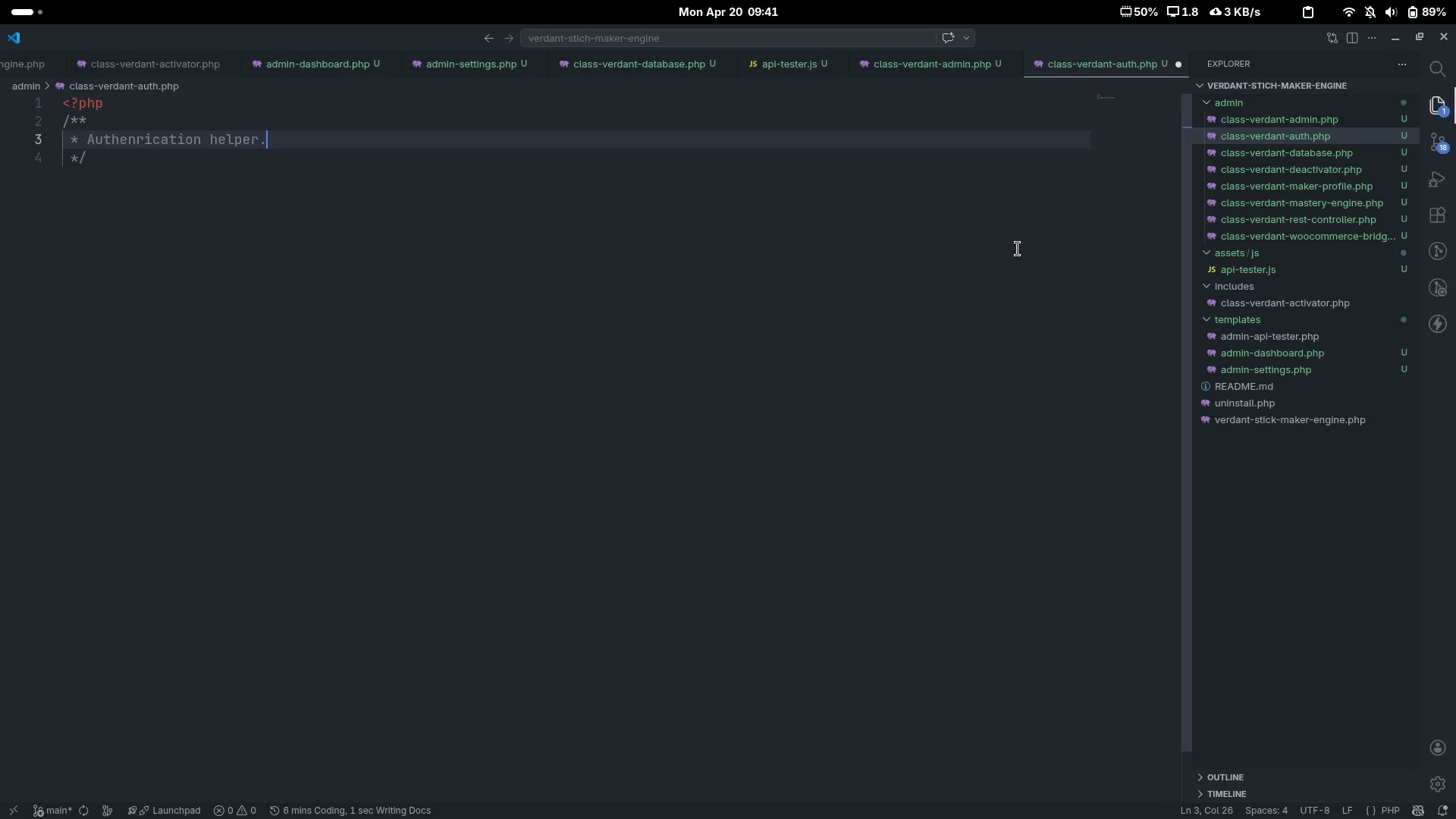 
key(Enter)
 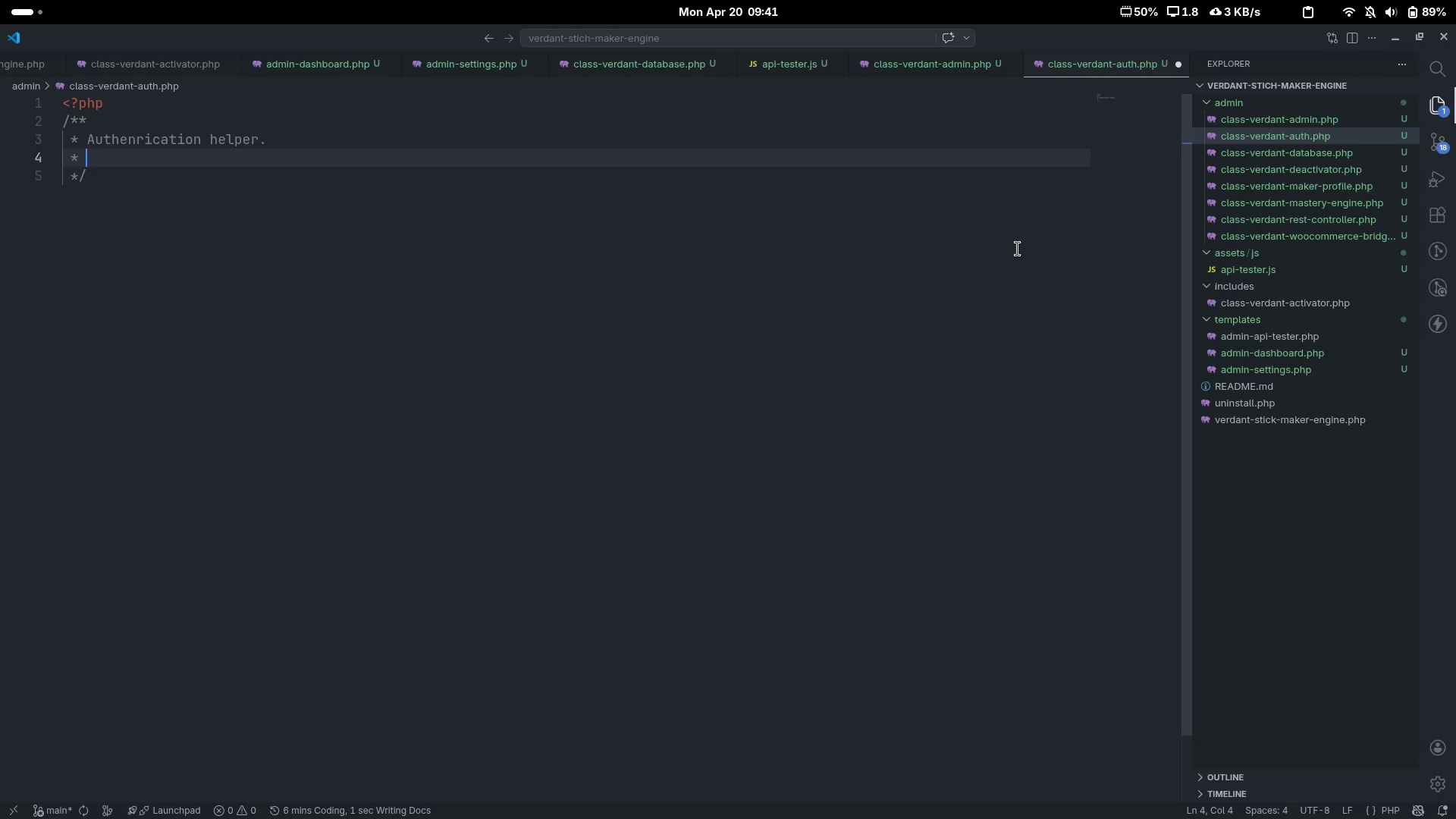 
key(Enter)
 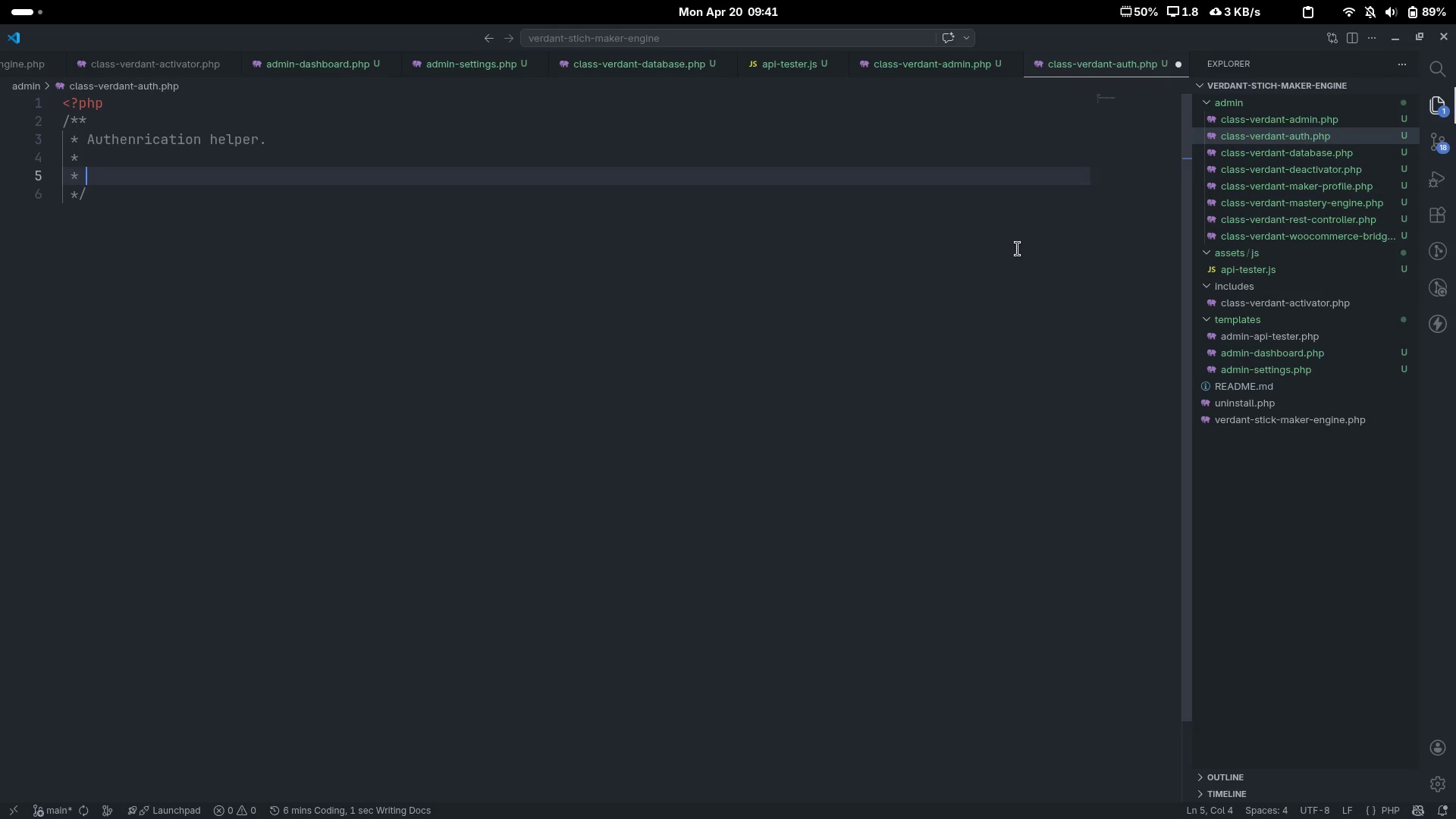 
type(Verdant REST n)
key(Backspace)
type(endpoints are protexted)
 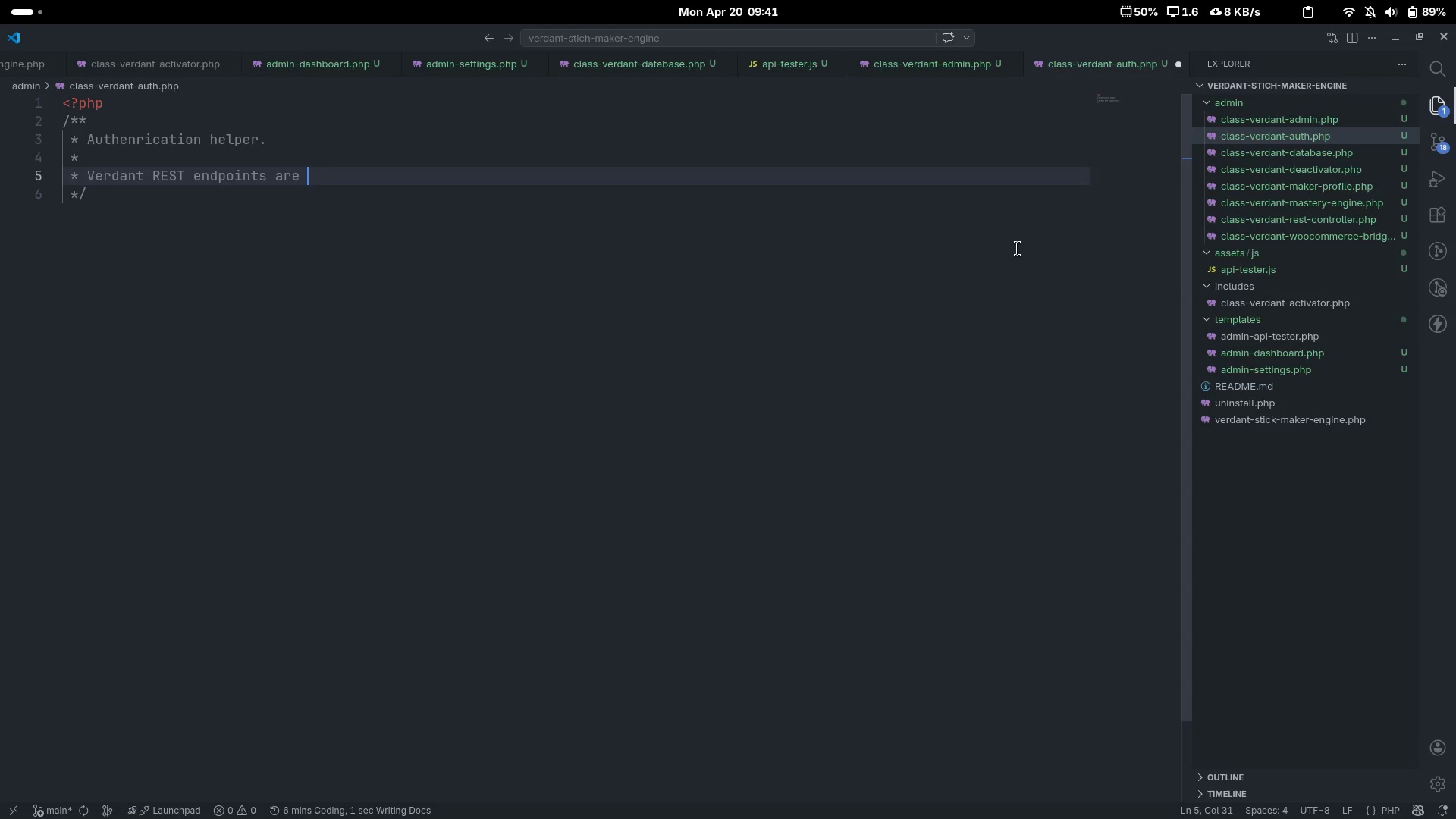 
 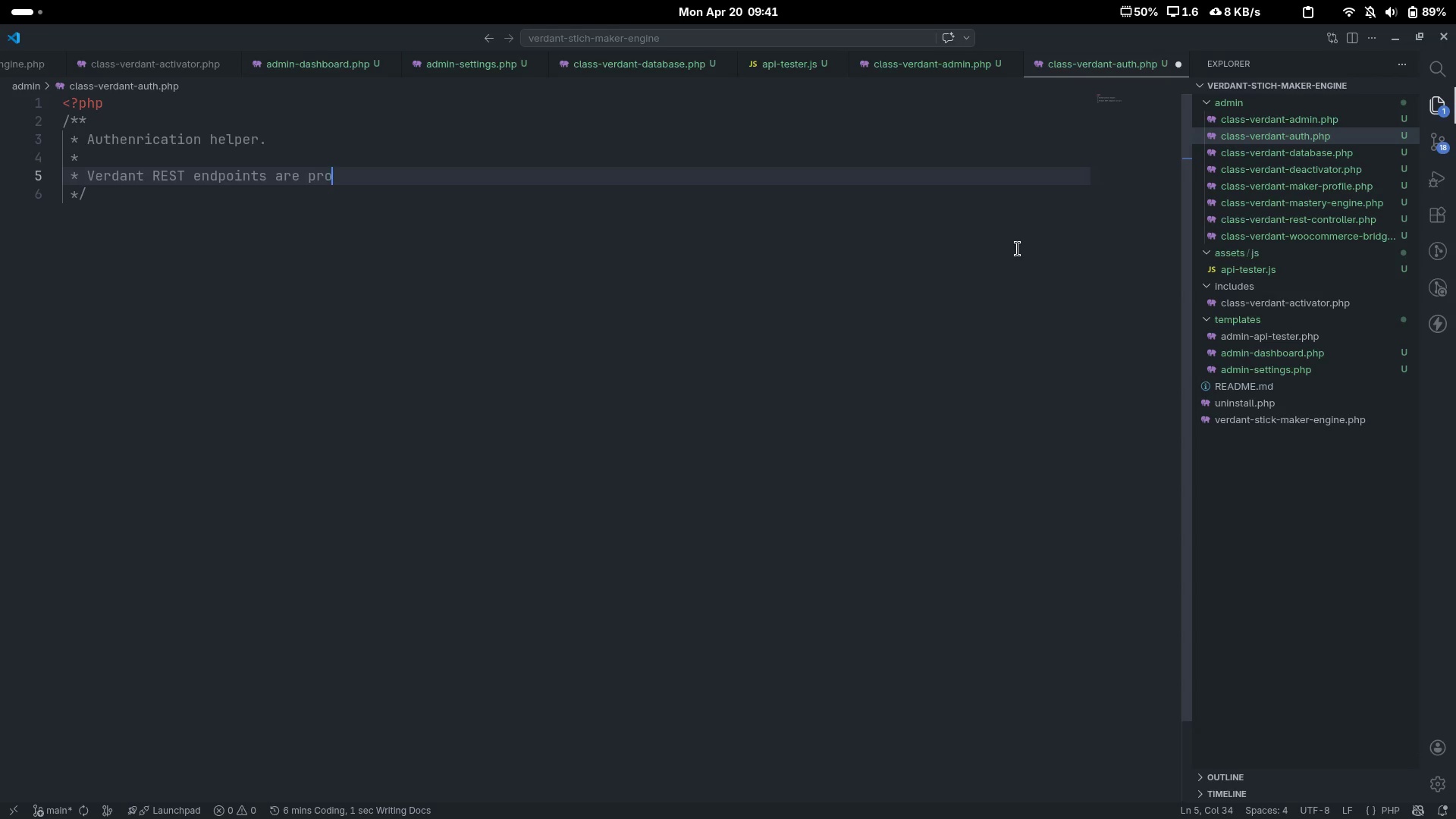 
key(Control+ControlLeft)
 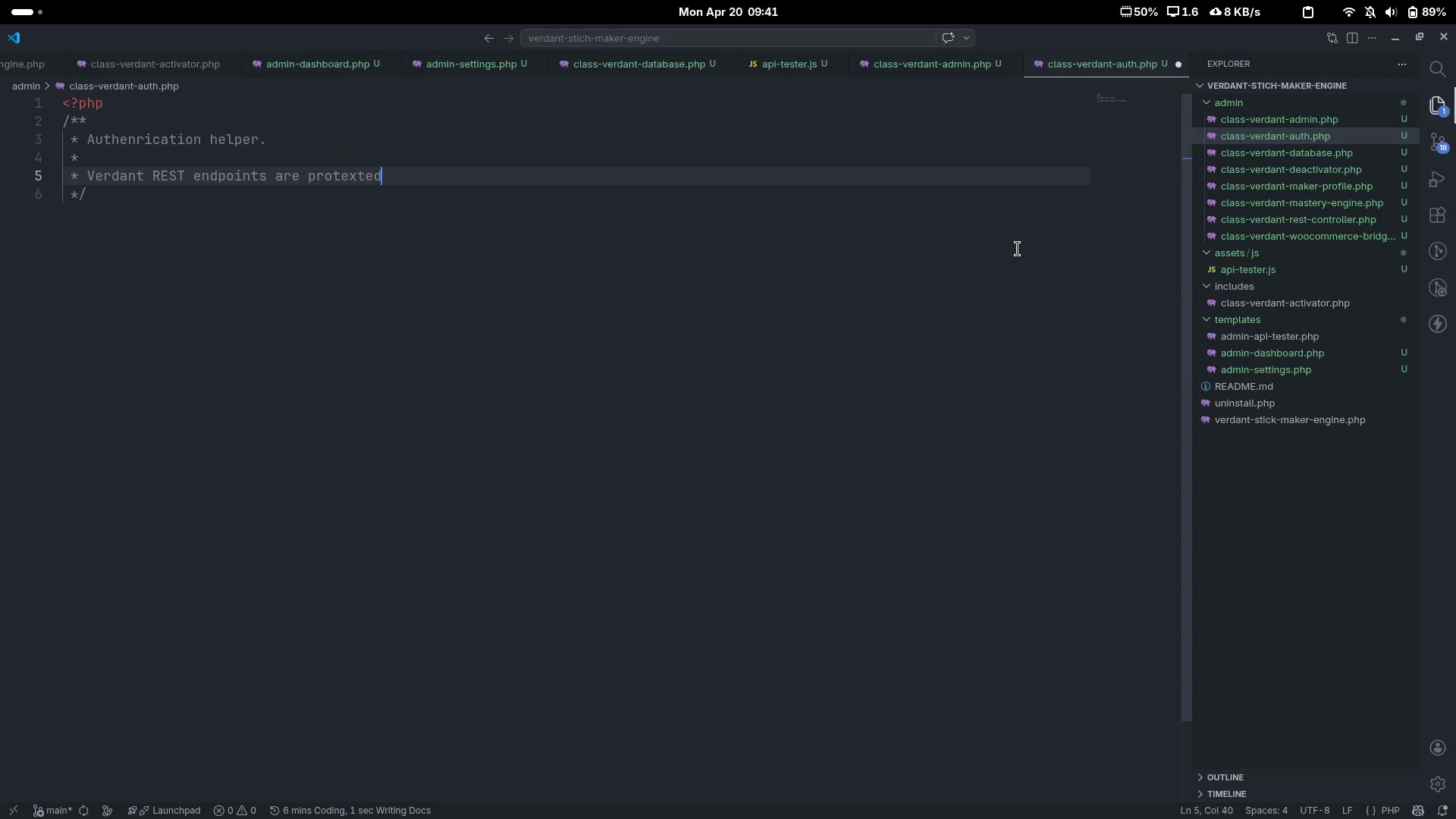 
key(Control+Backspace)
 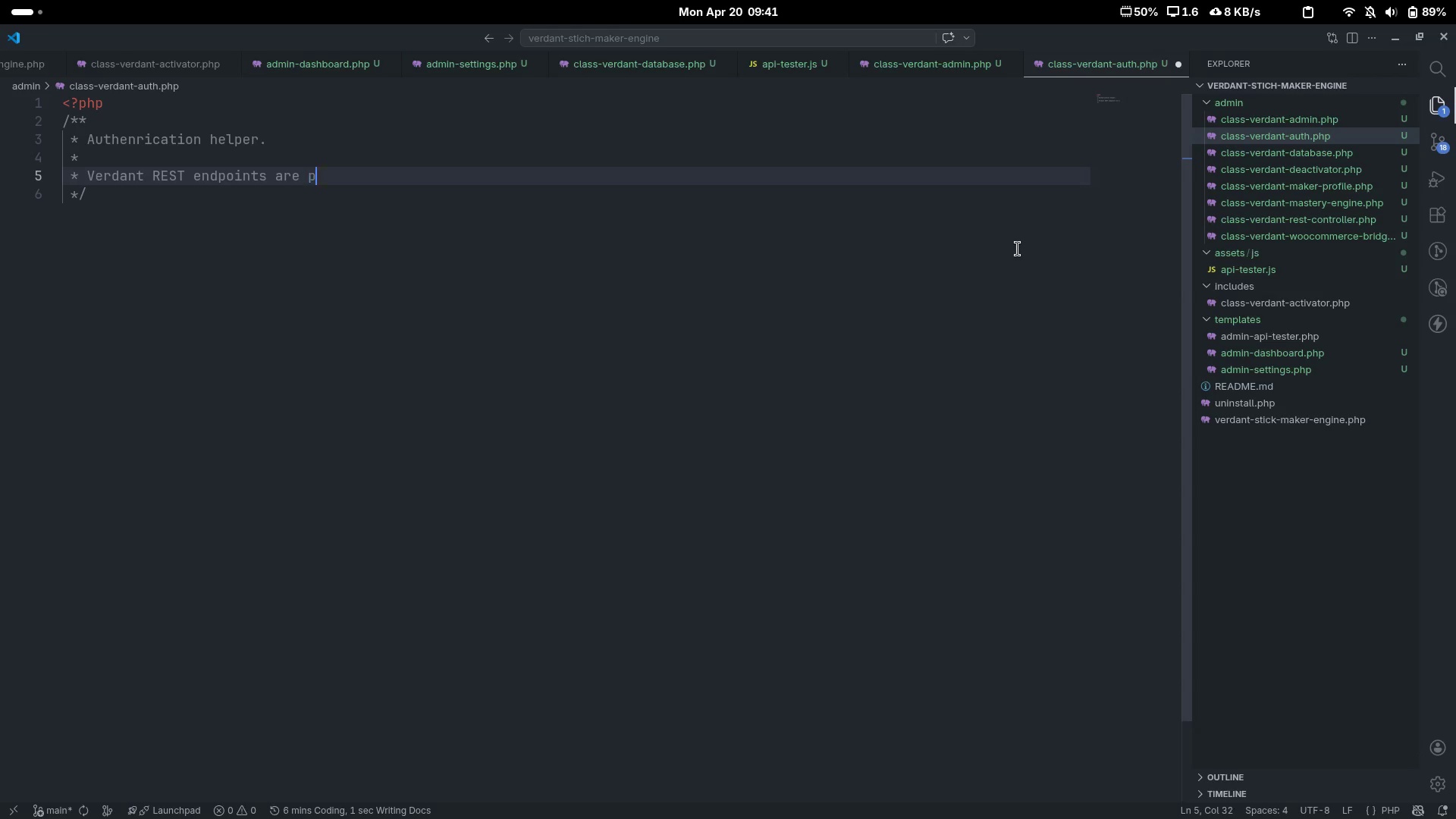 
type(protected via WordPress Application Passwords)
 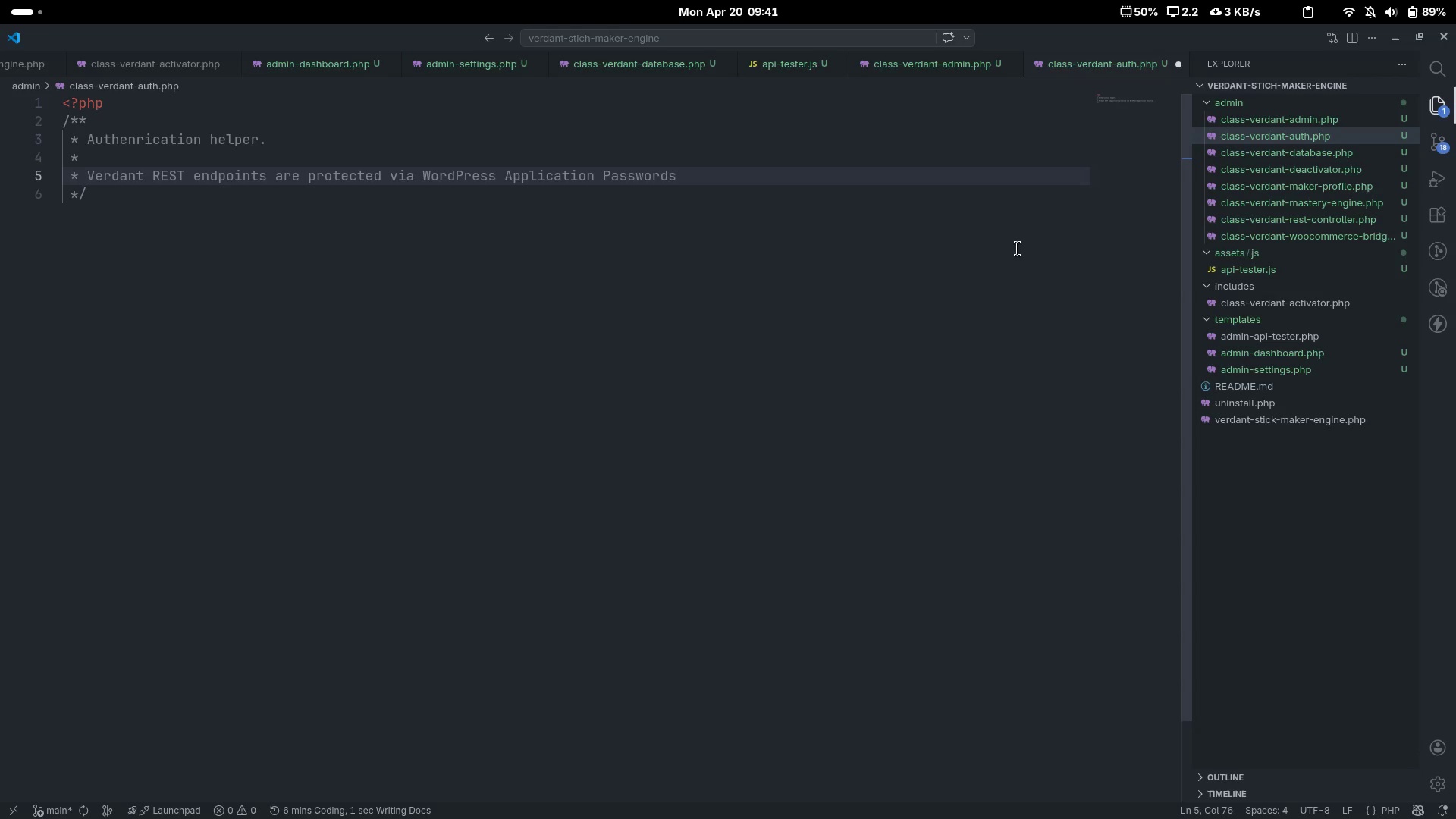 
key(Enter)
 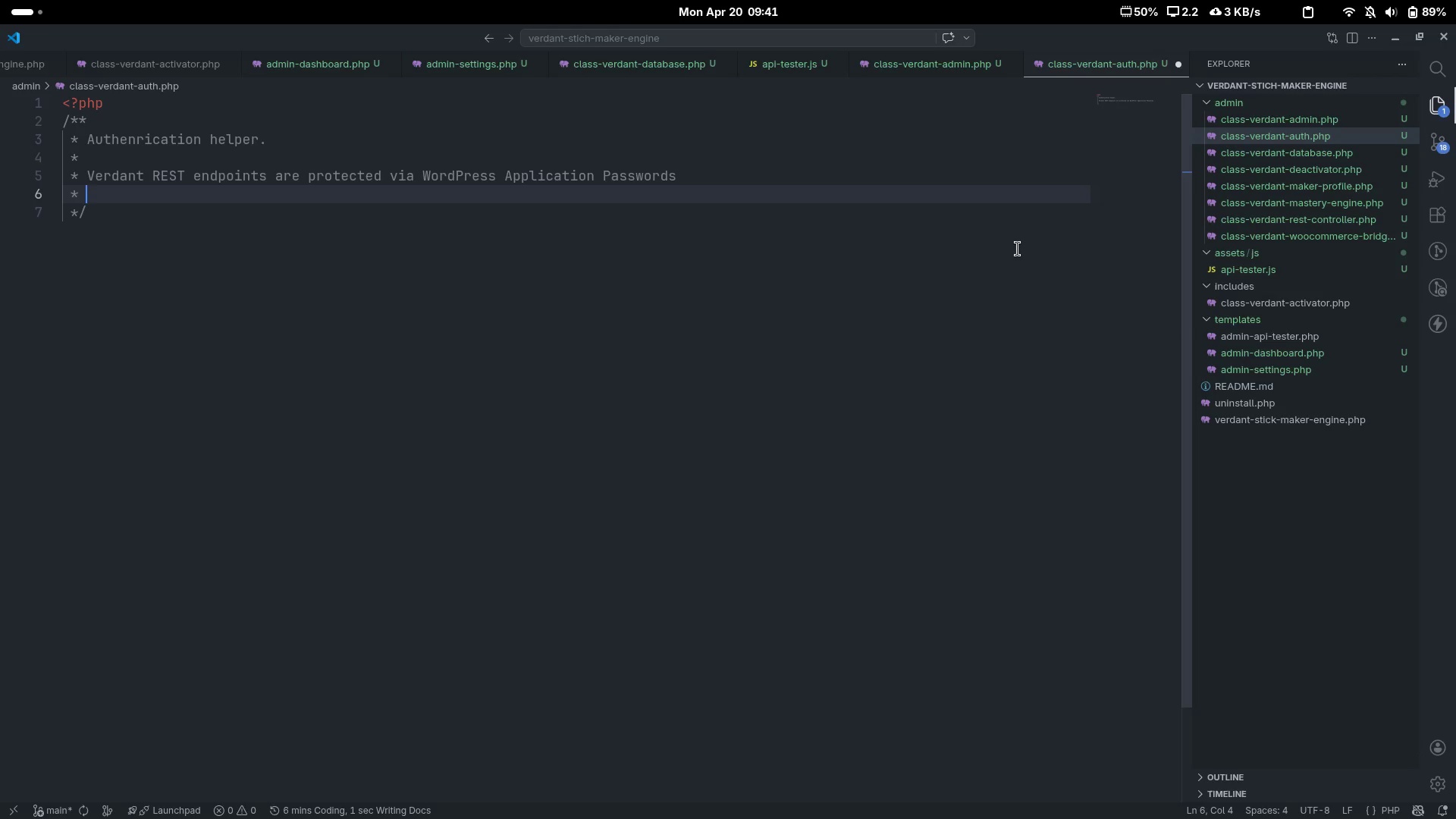 
type(())
 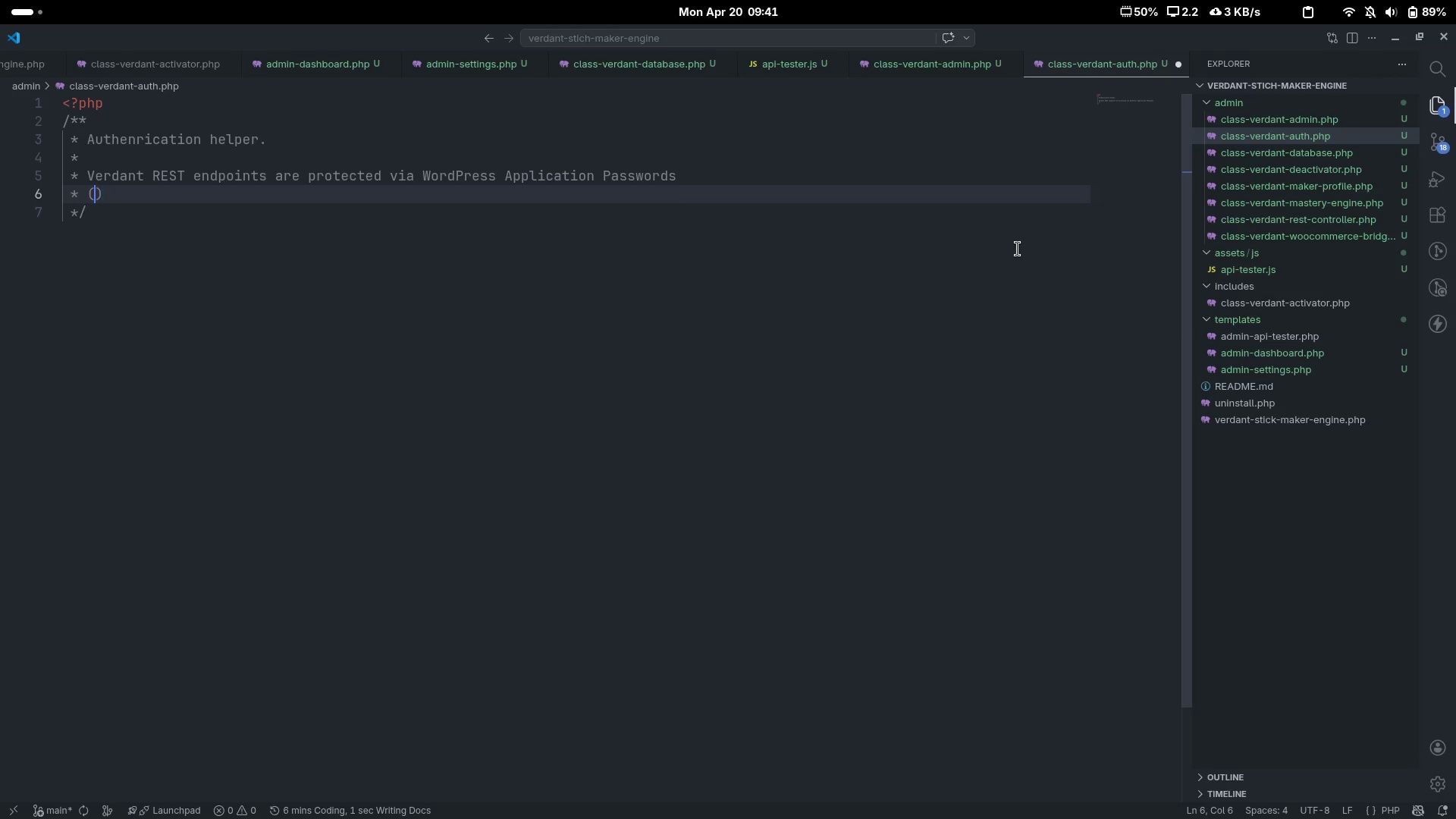 
key(ArrowLeft)
 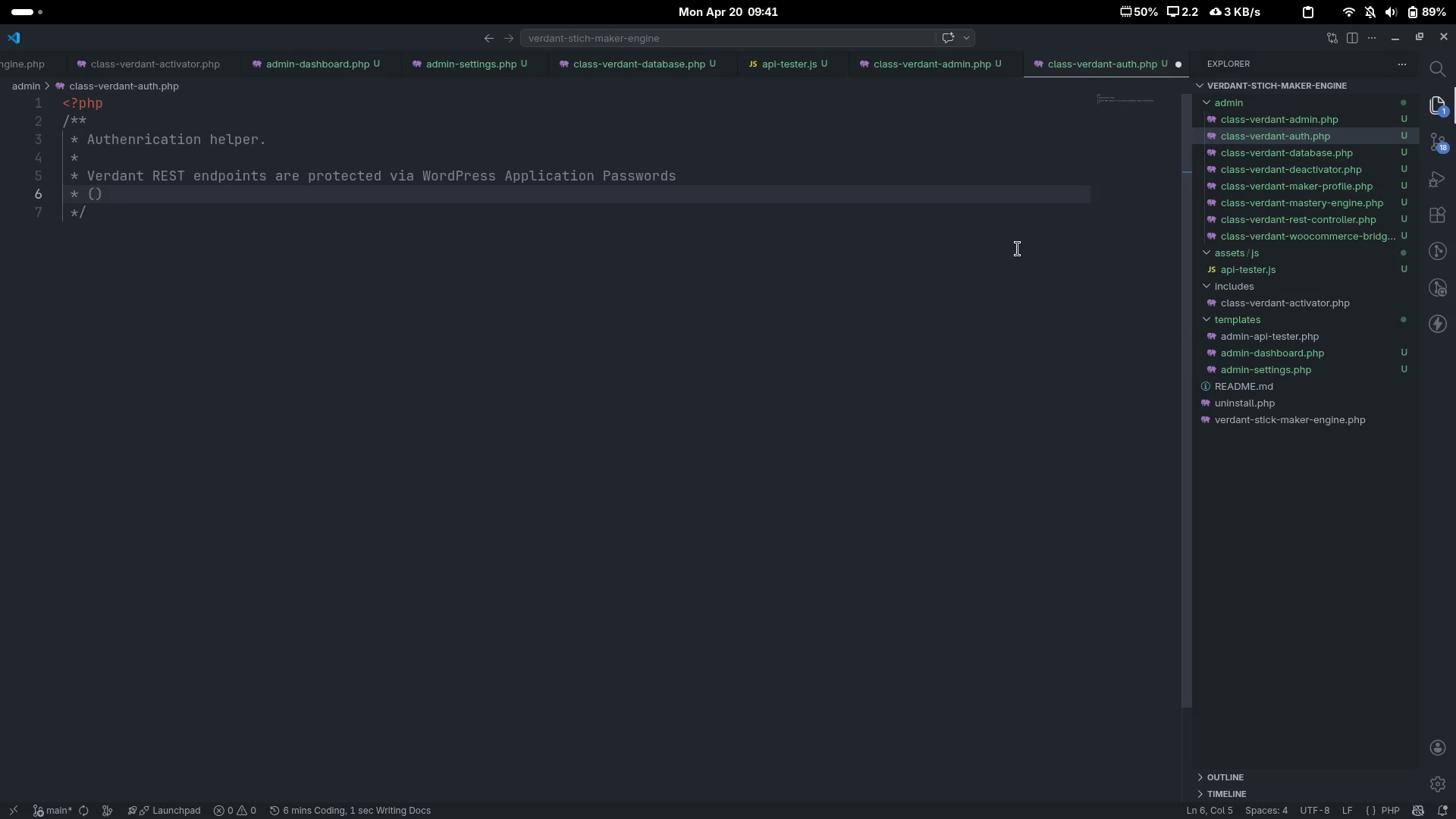 
type(built into WO)
key(Backspace)
type(P 5.6%)
key(Backspace)
type(+)
 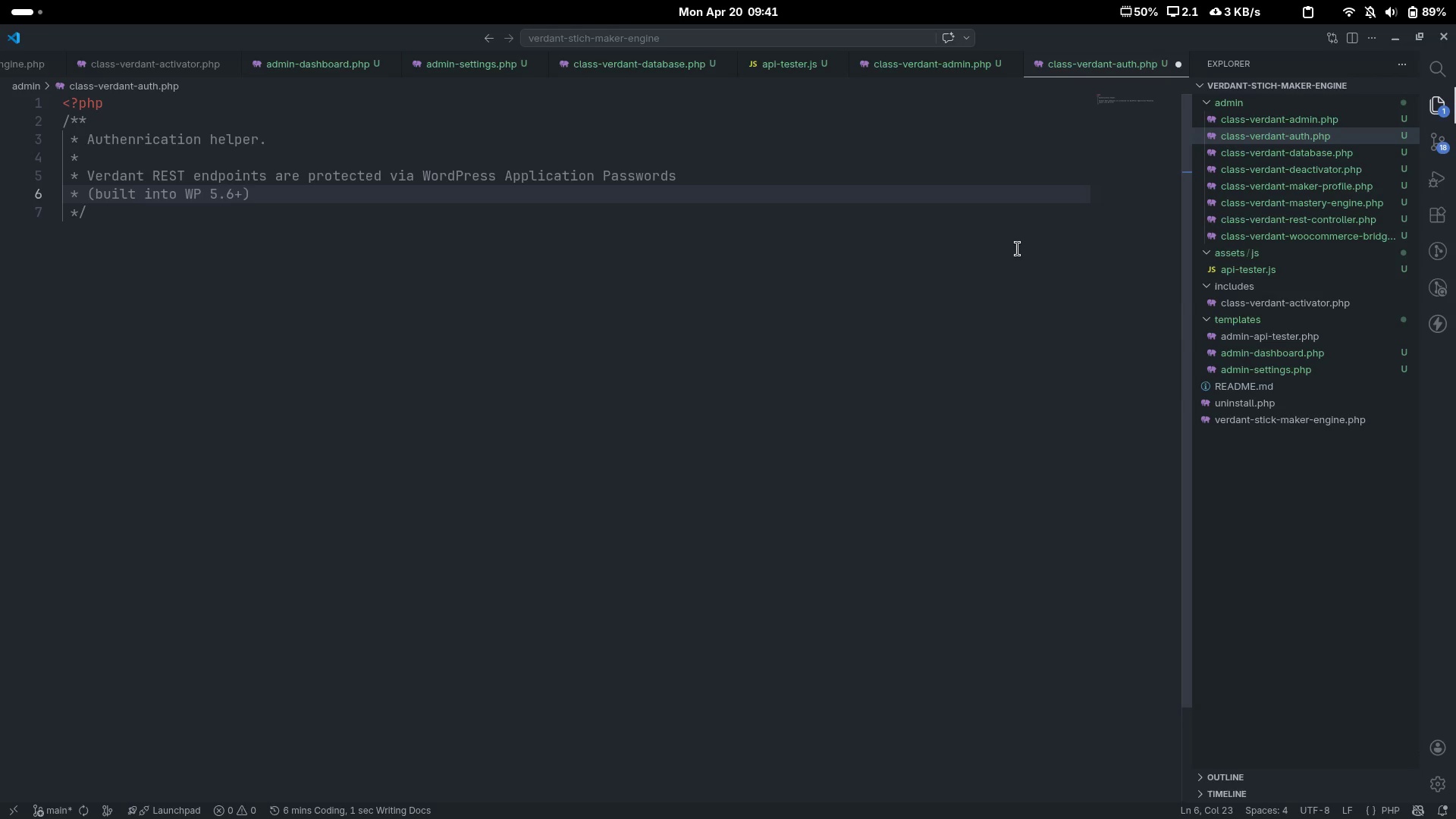 
key(ArrowRight)
 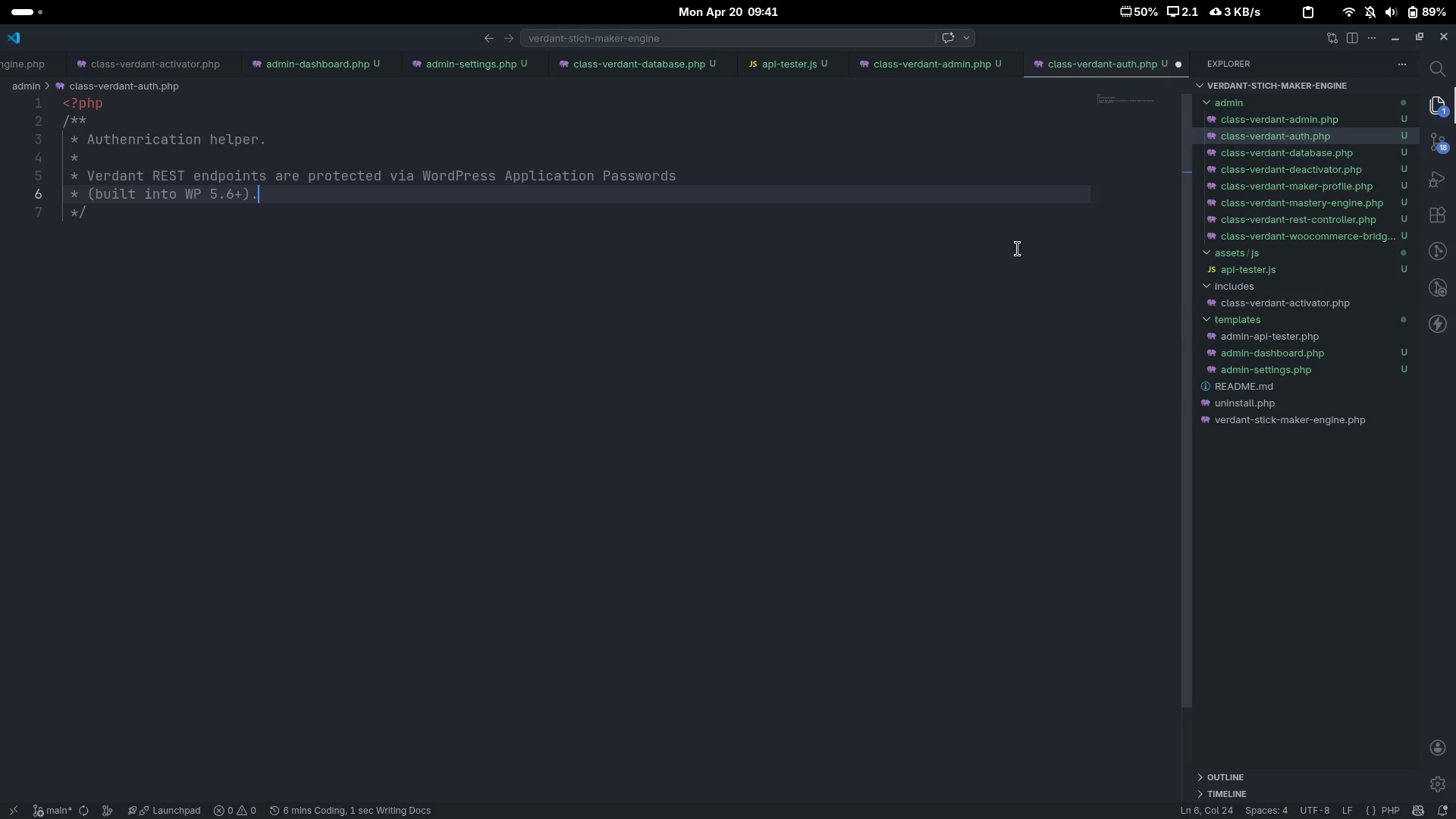 
type(. JWT support can be layered on tp o)
key(Backspace)
type(by installing the JWT Aithentication)
 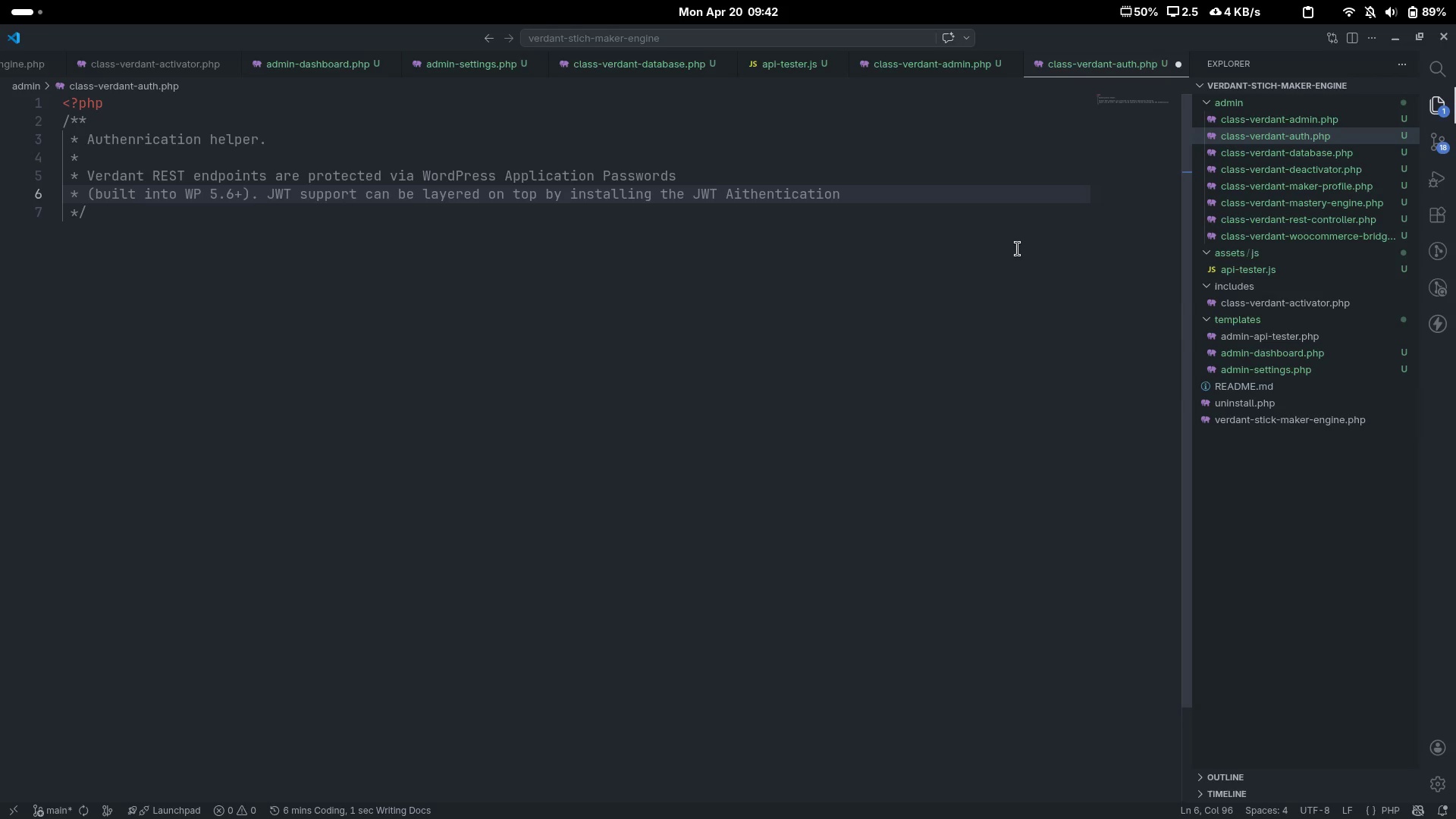 
key(Control+ControlLeft)
 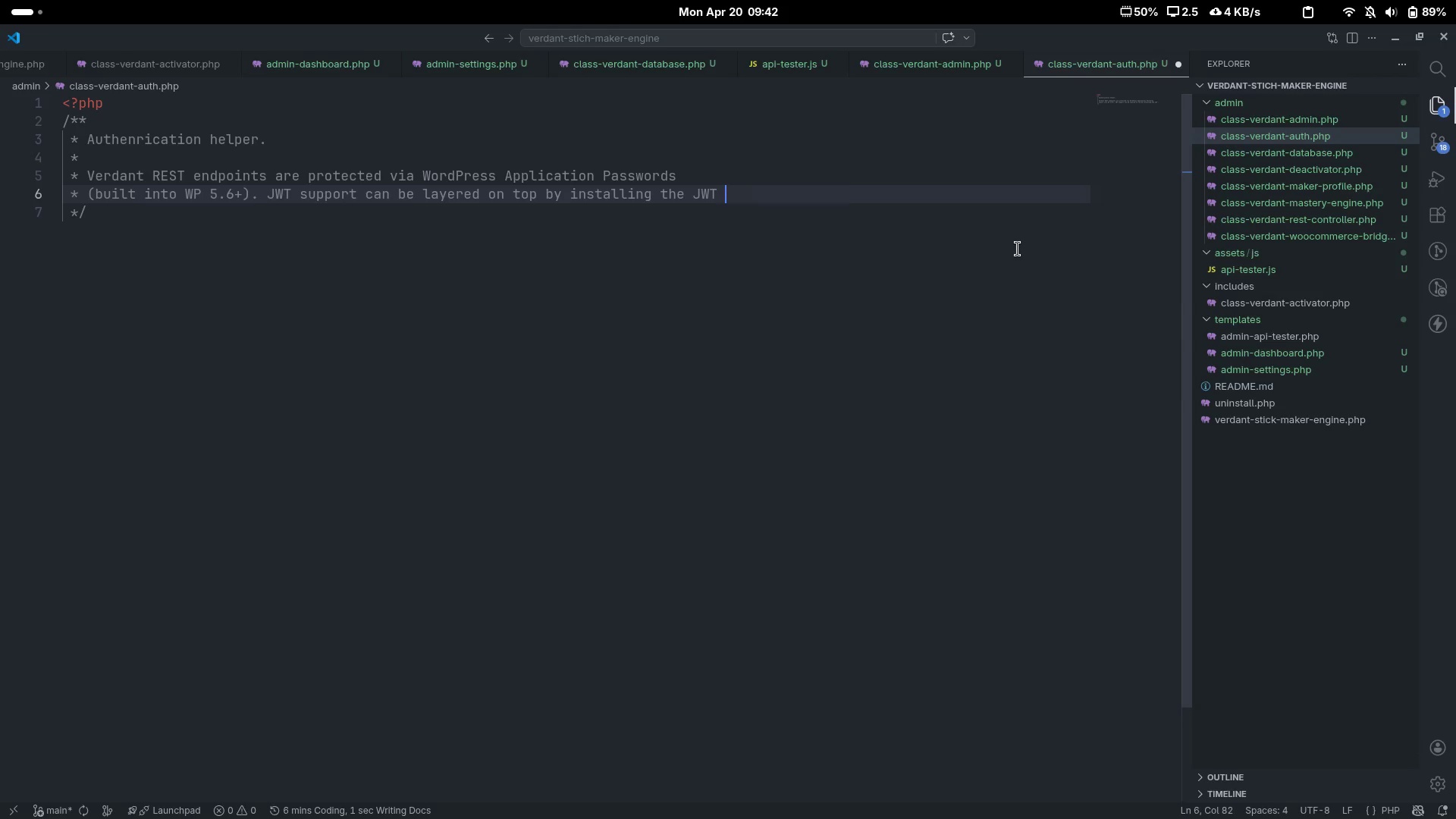 
key(Control+Backspace)
 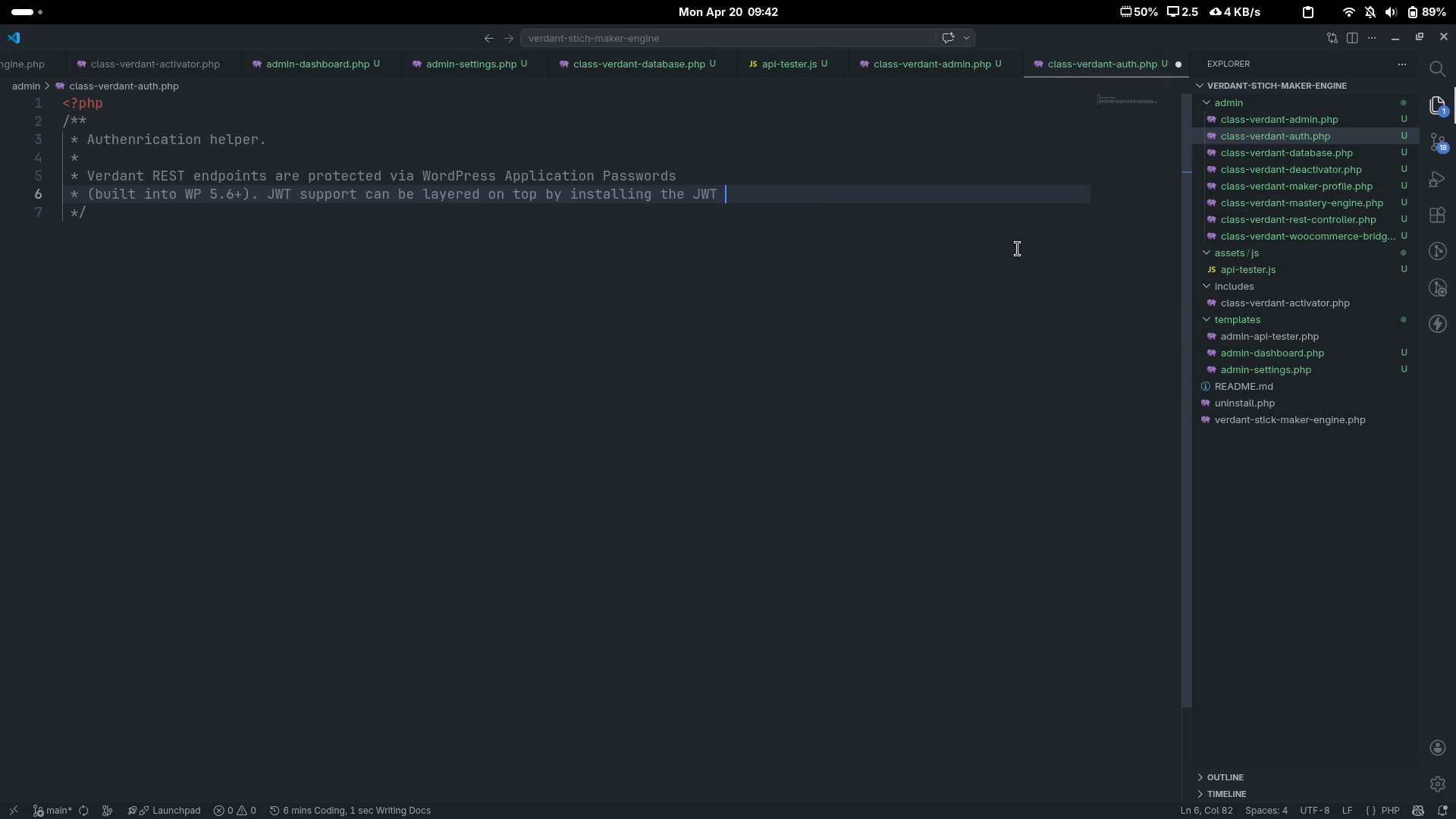 
type(Authentication)
 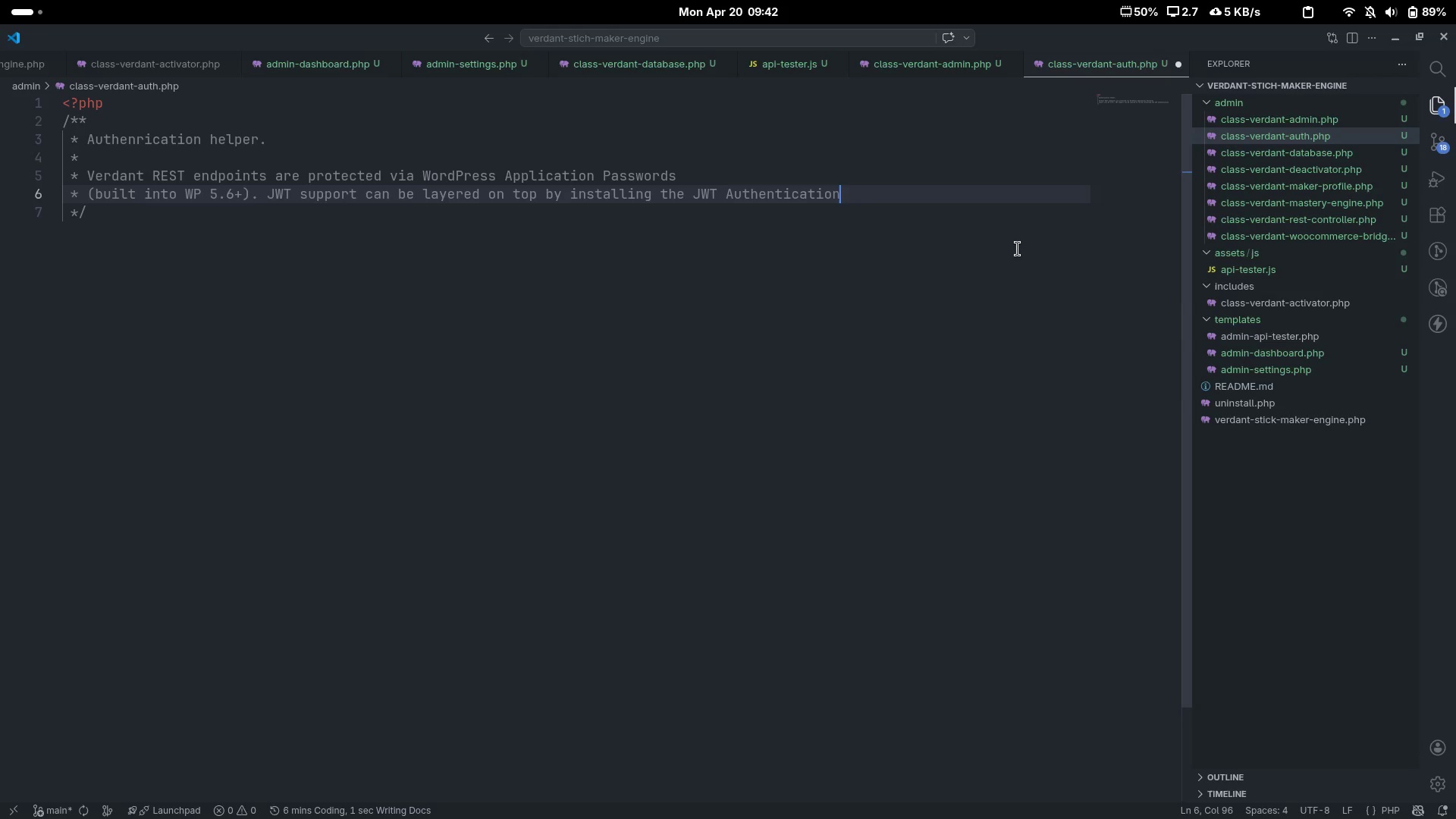 
key(Control+ArrowLeft)
 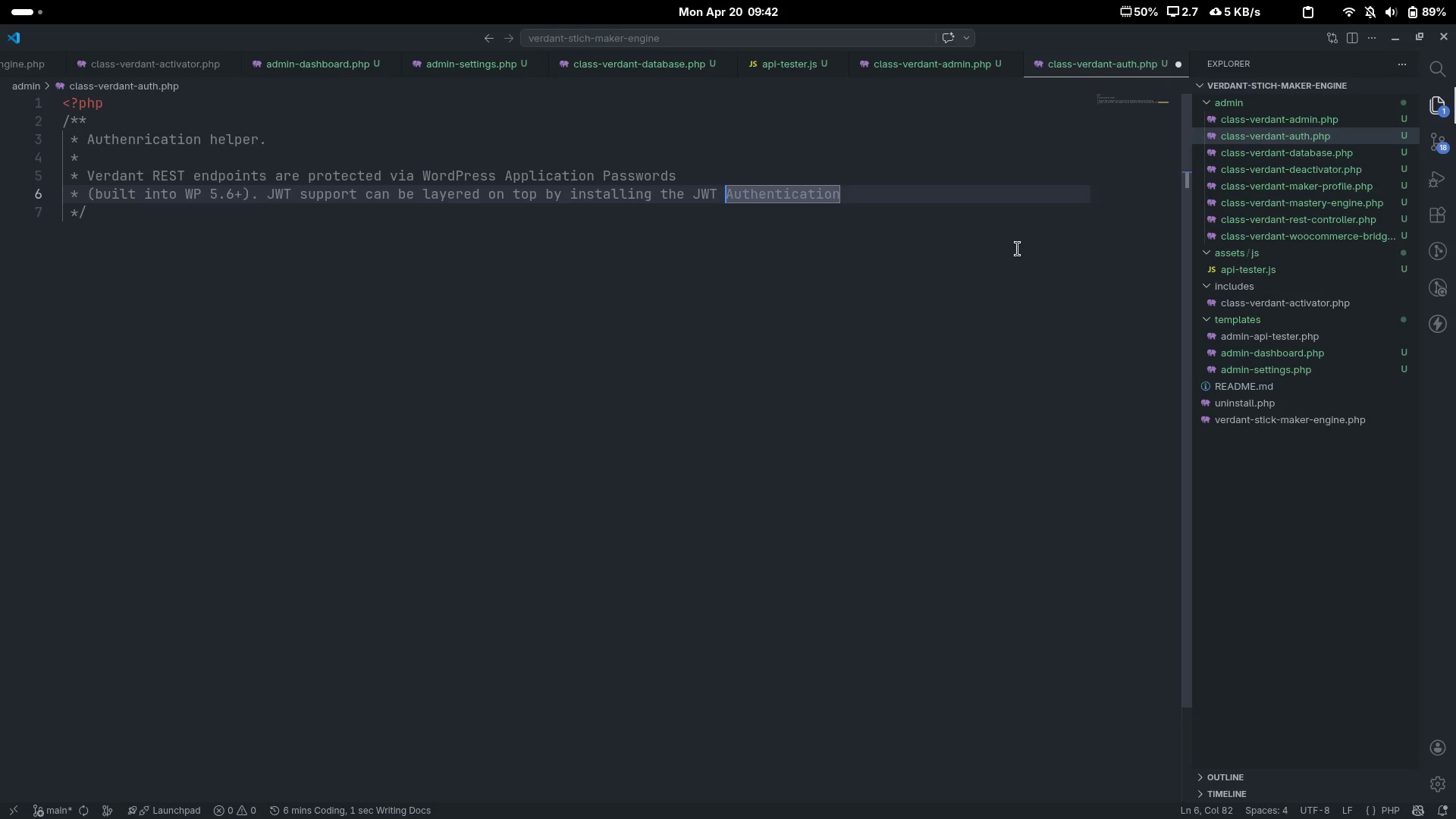 
key(Control+ArrowLeft)
 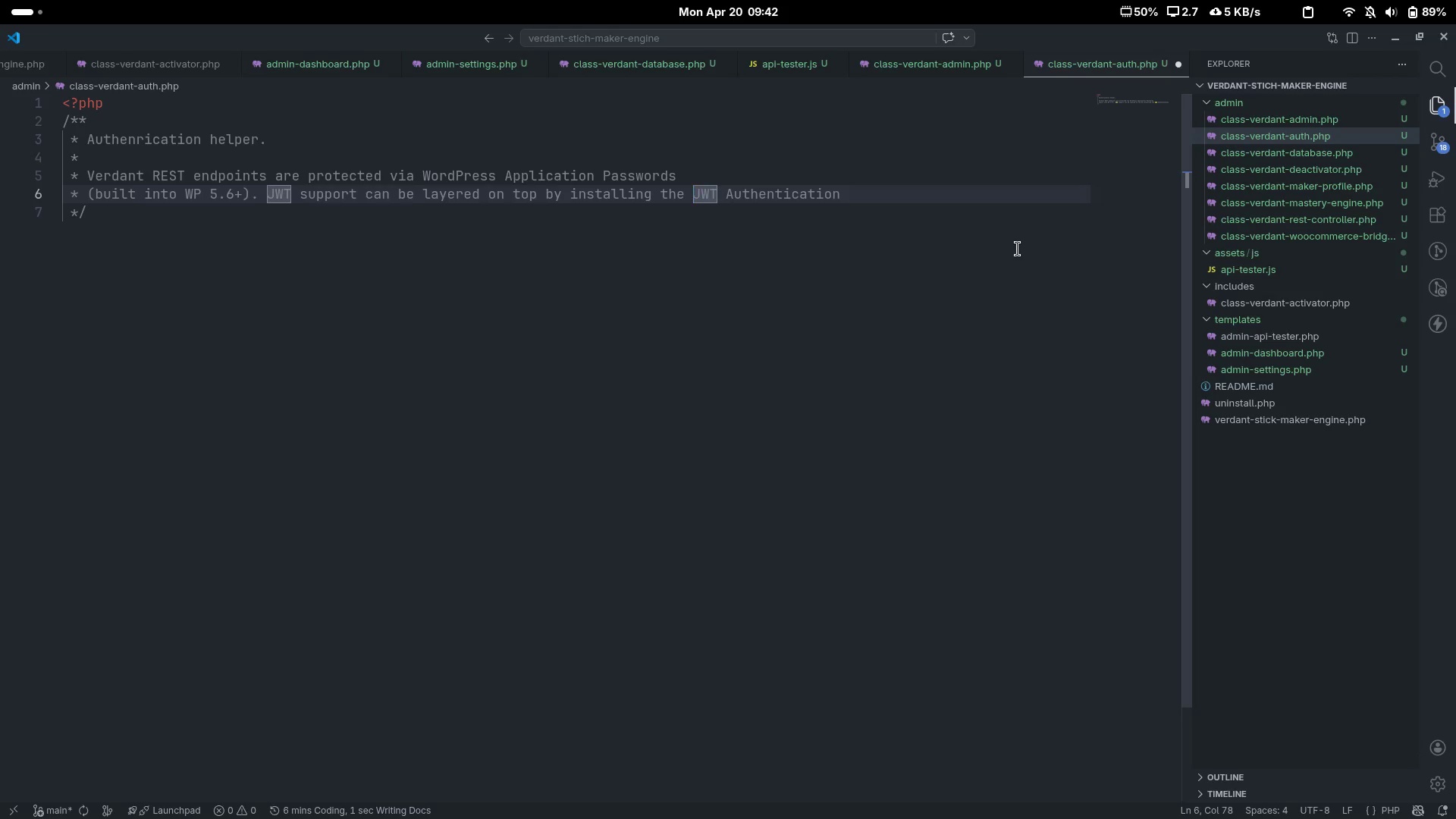 
key(Enter)
 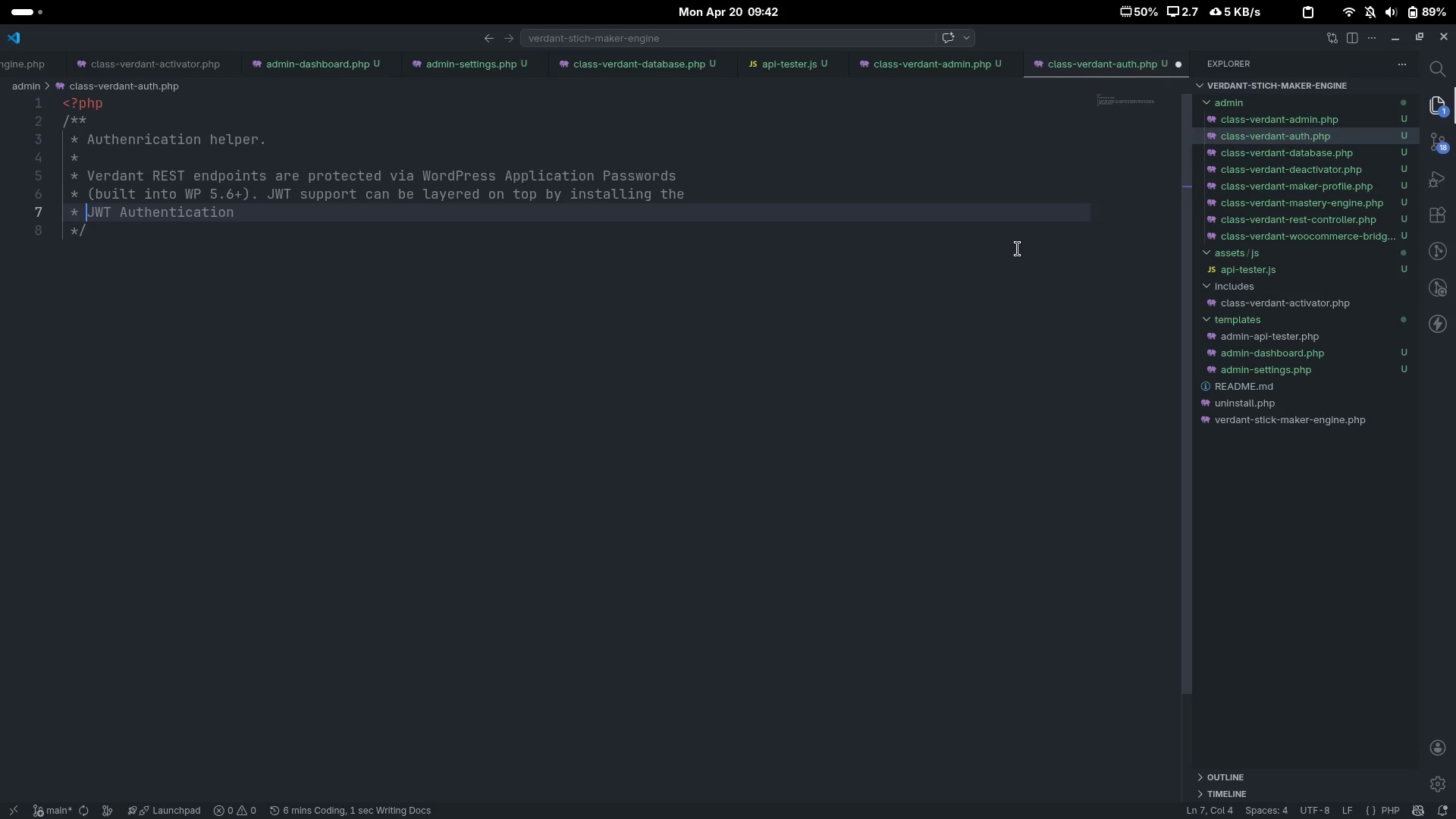 
type([End] ofr)
key(Backspace)
key(Backspace)
key(Backspace)
type(for WP REST API plugin and this class will still work.)
 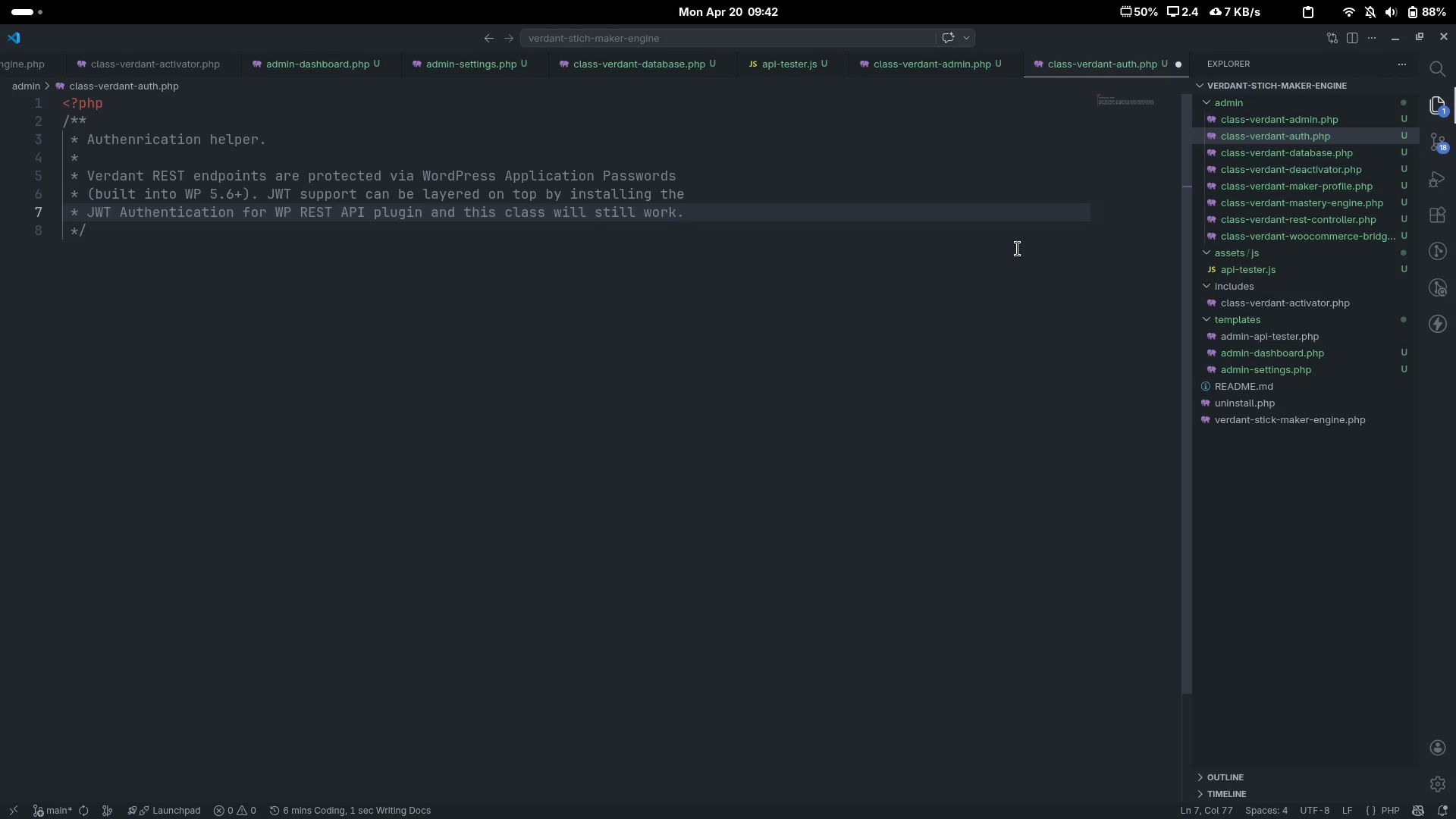 
key(Enter)
 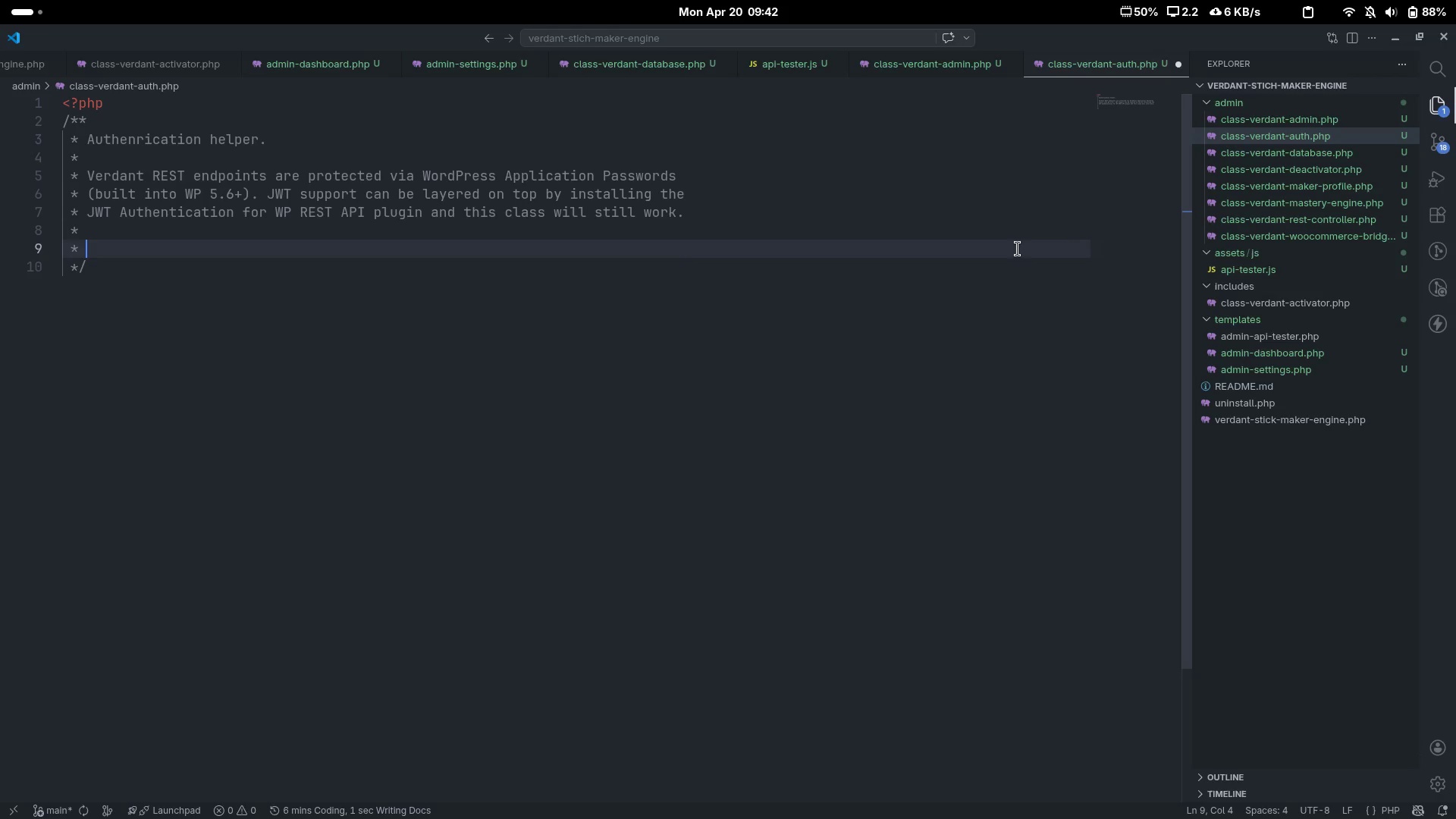 
key(Enter)
 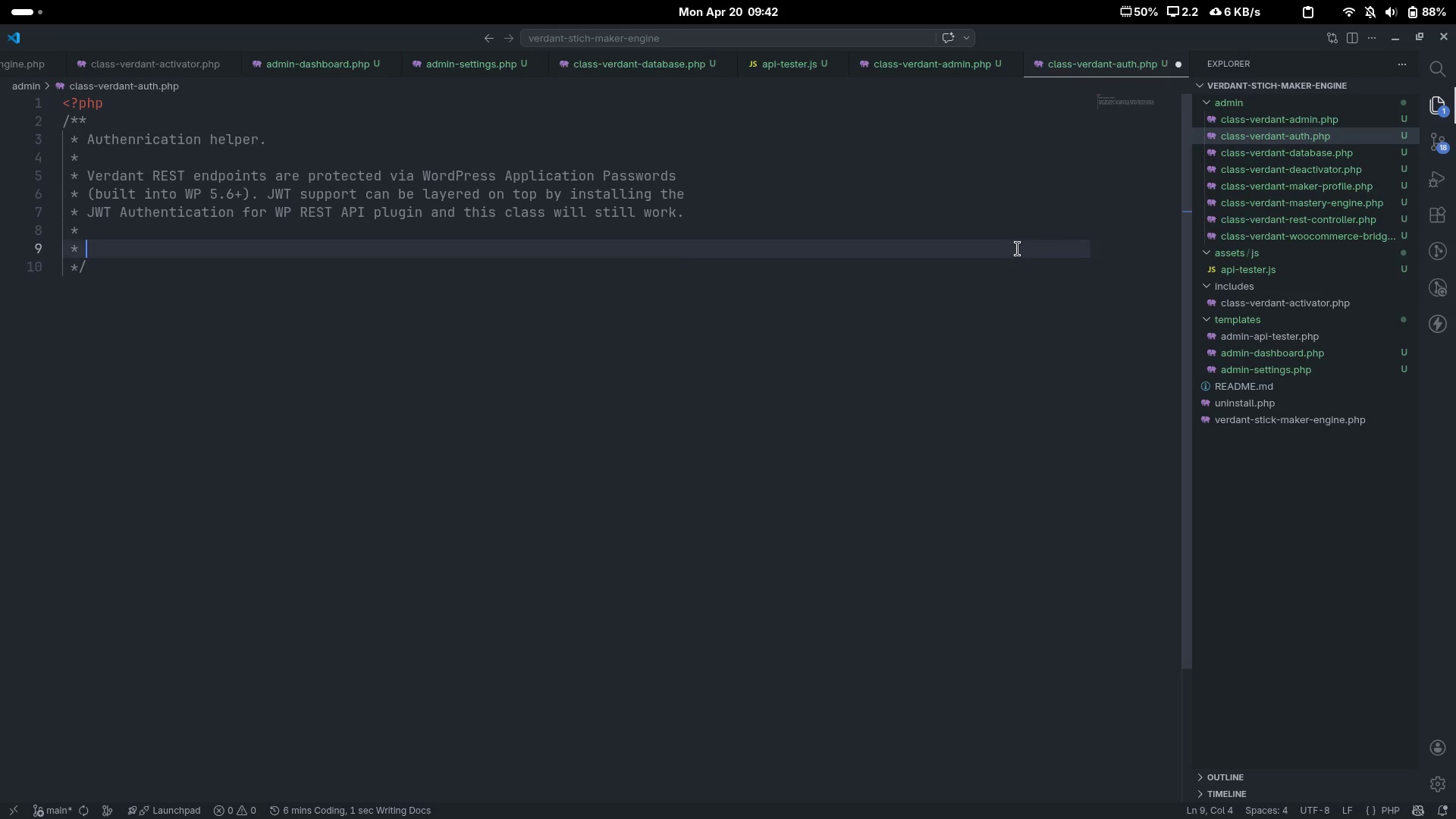 
type(@package VerdantStitch)
 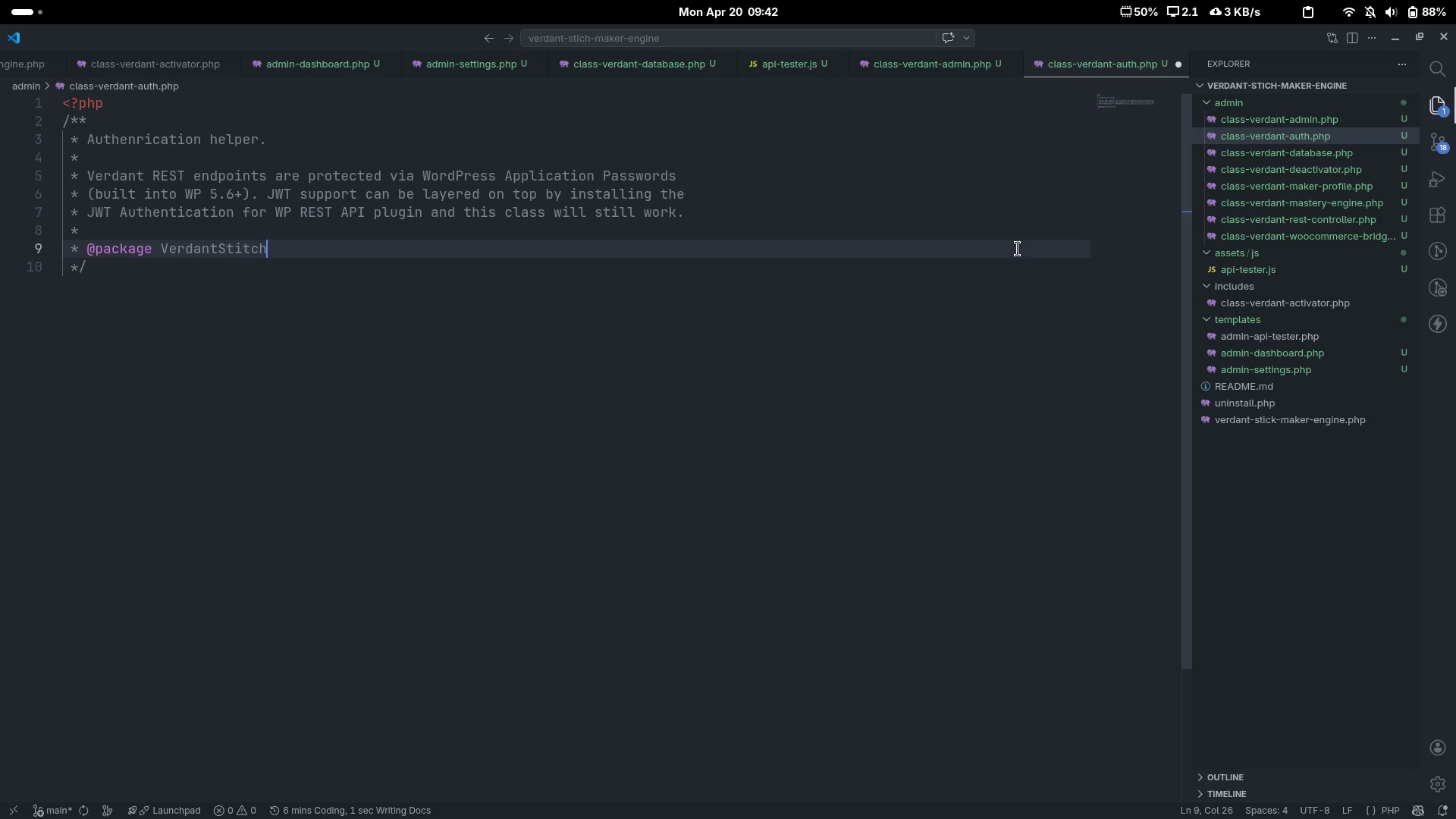 
key(ArrowDown)
 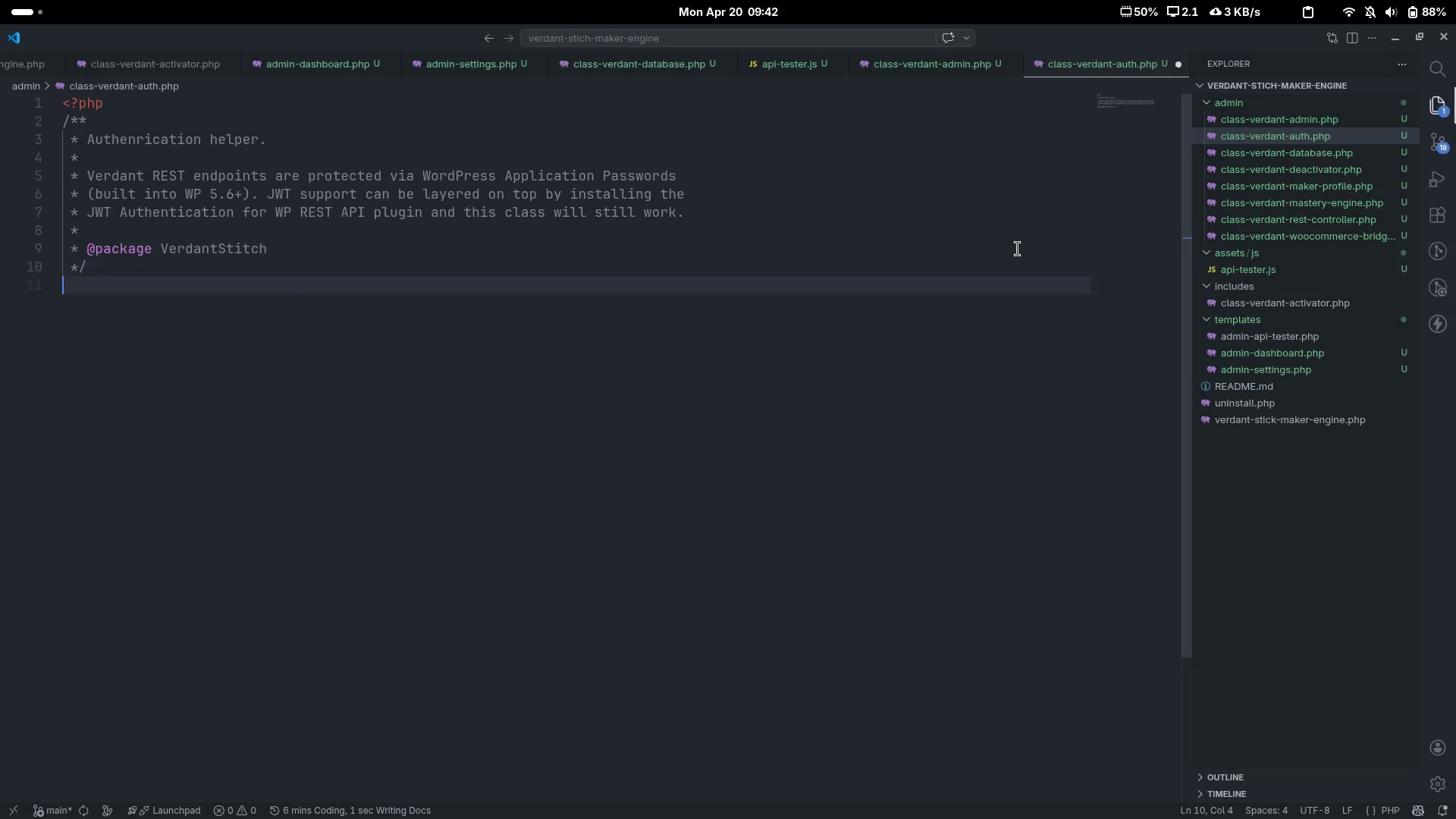 
key(Enter)
 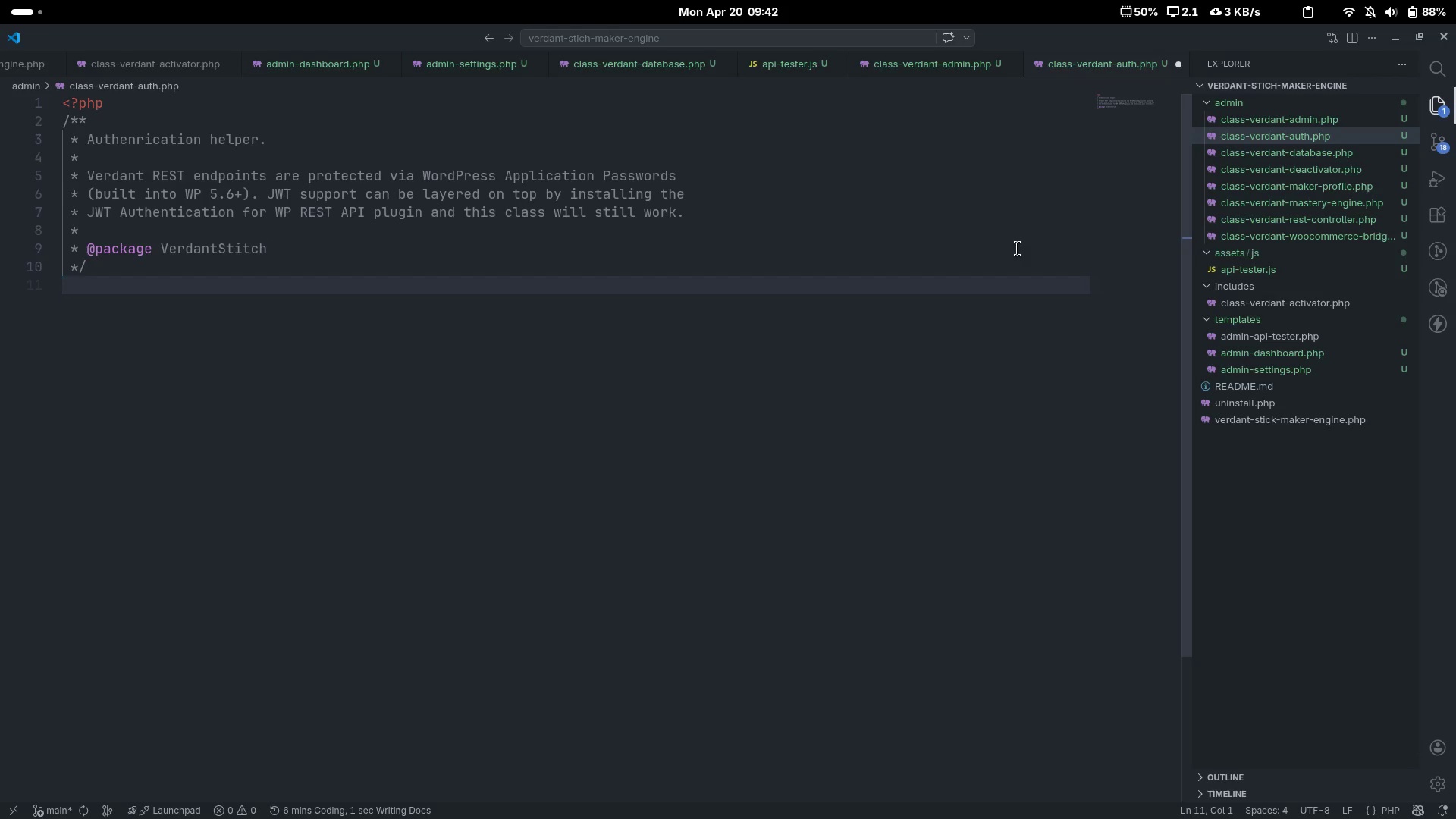 
key(Enter)
 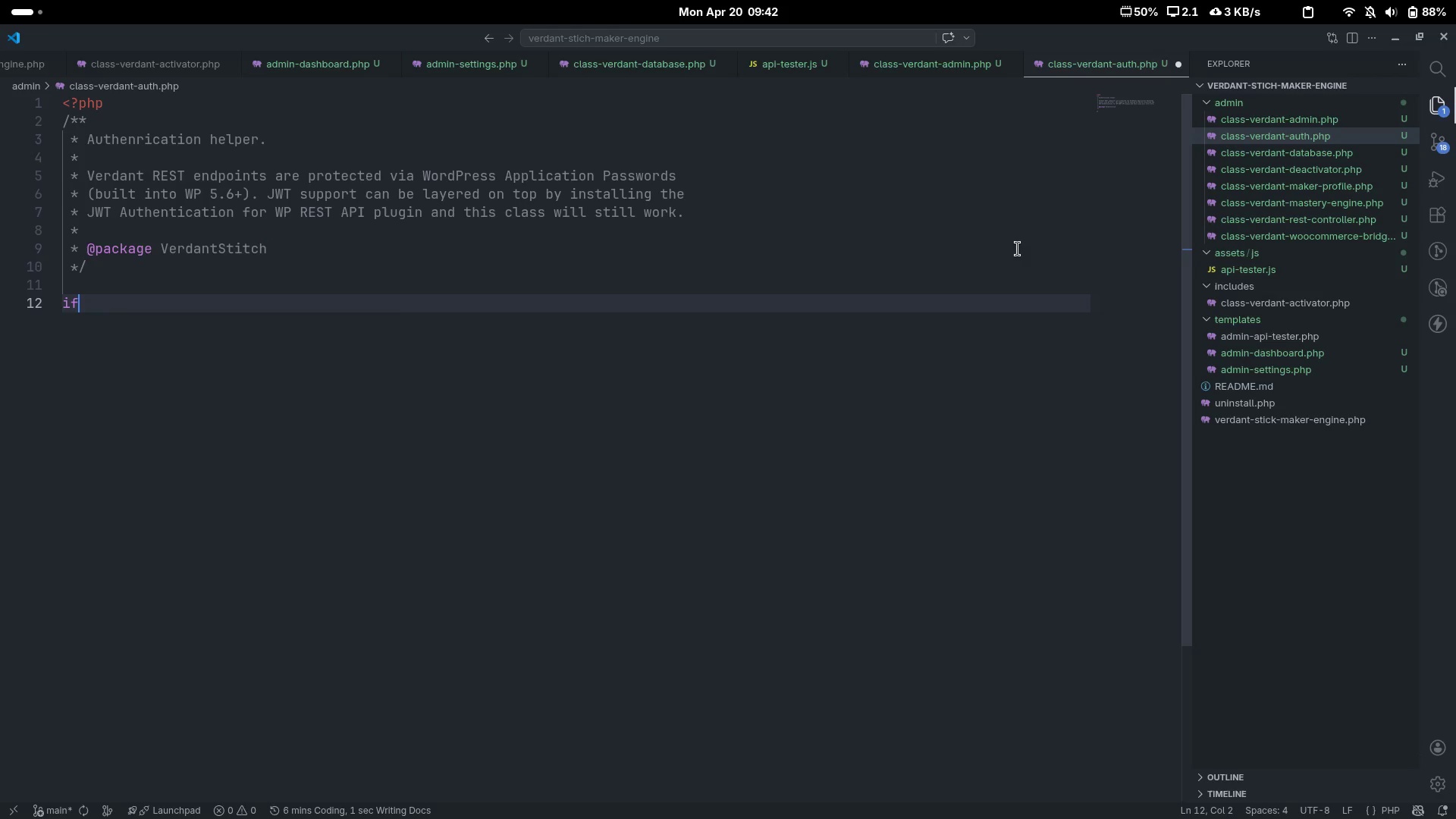 
type(if( )
 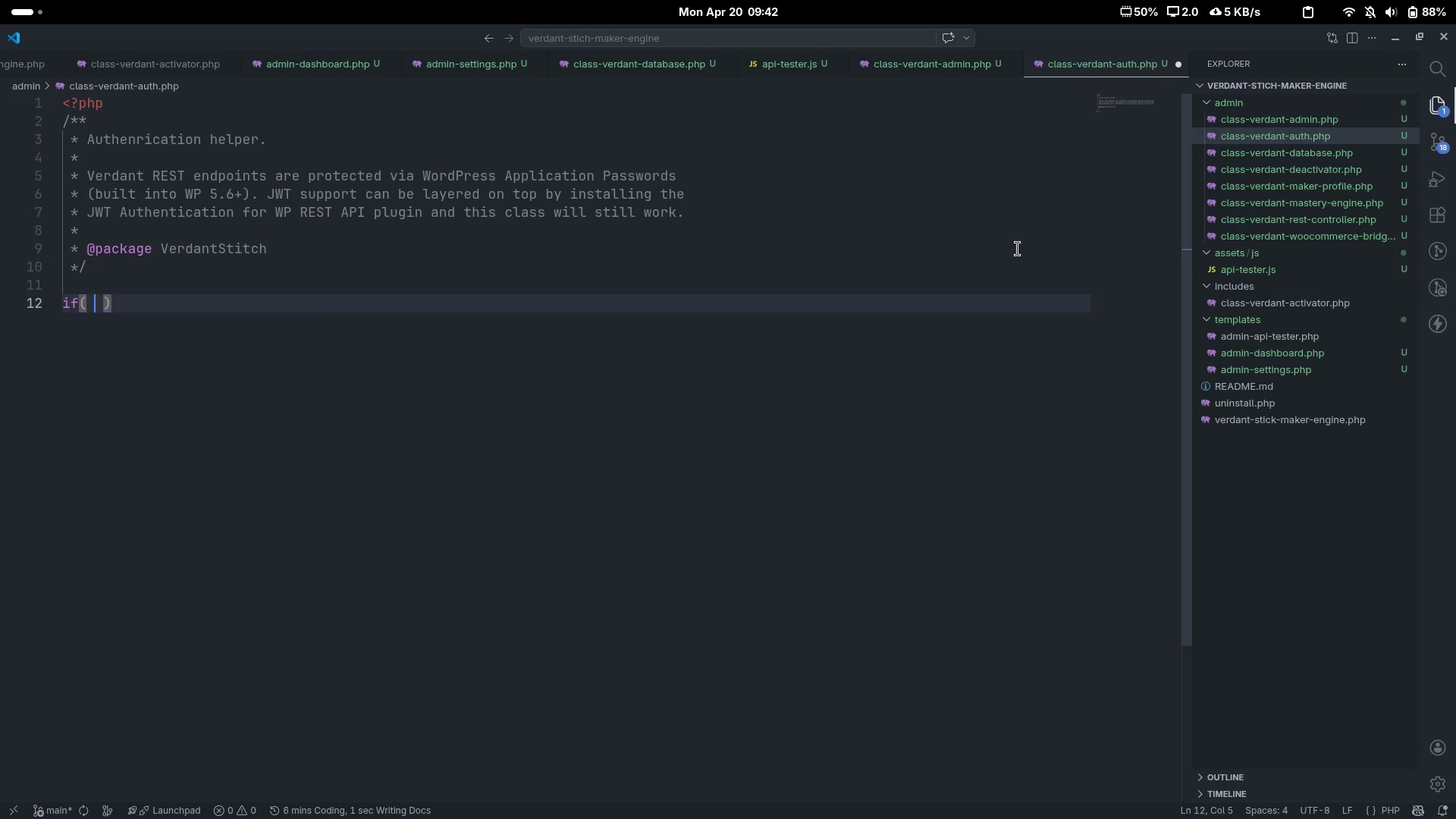 
 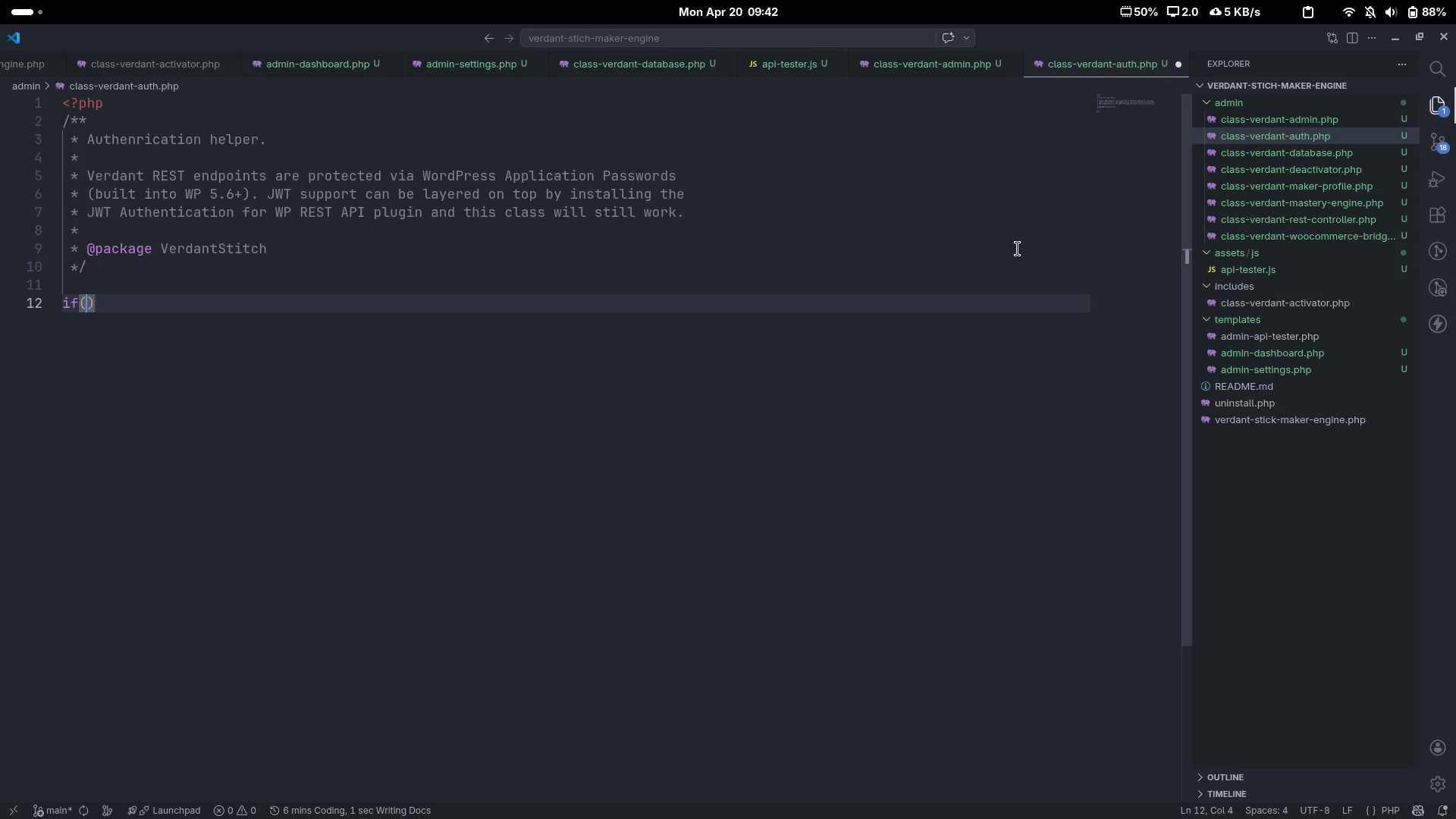 
key(ArrowLeft)
 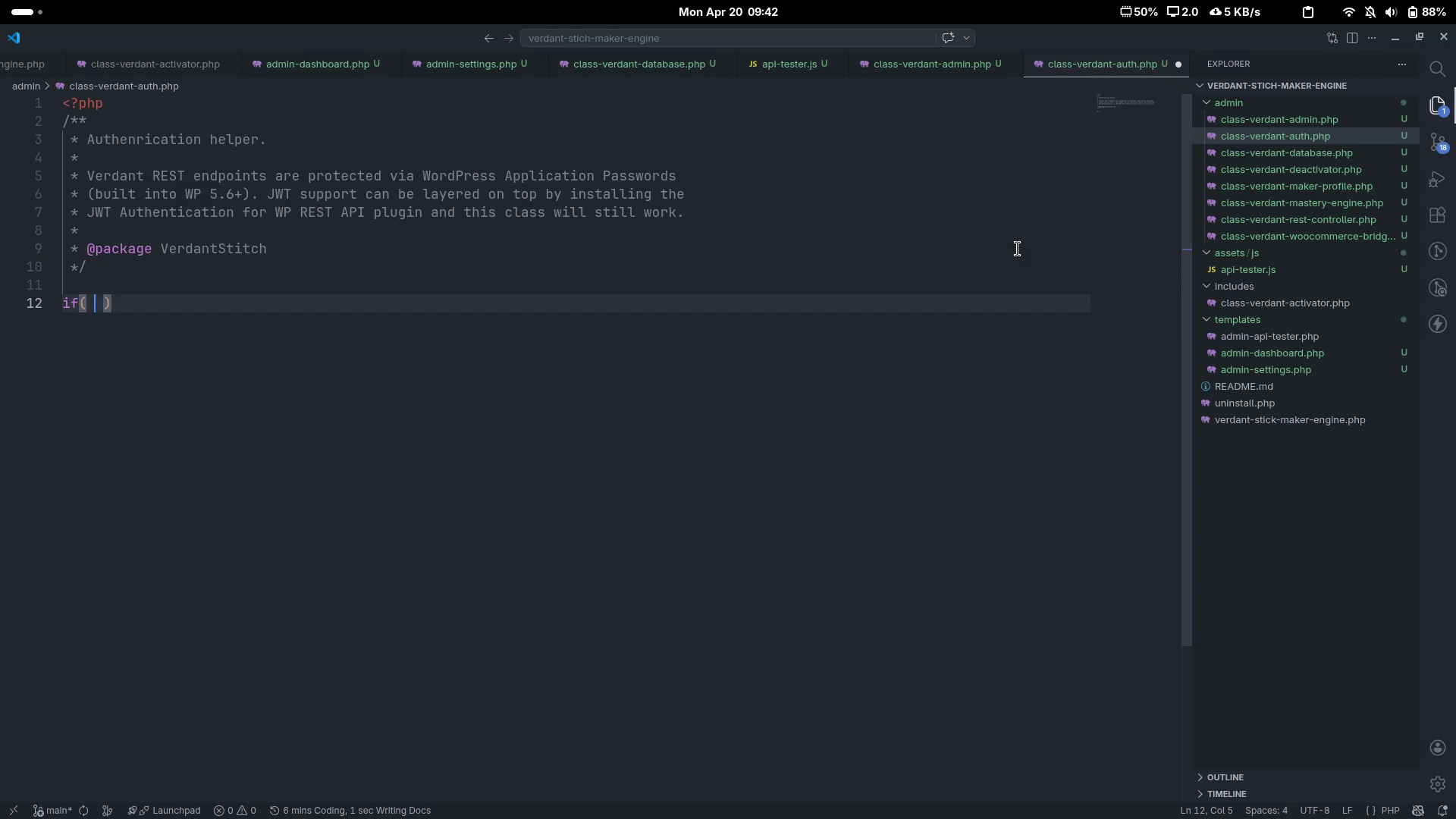 
type( ! dei)
key(Backspace)
type(g)
key(Backspace)
type(fined( )
 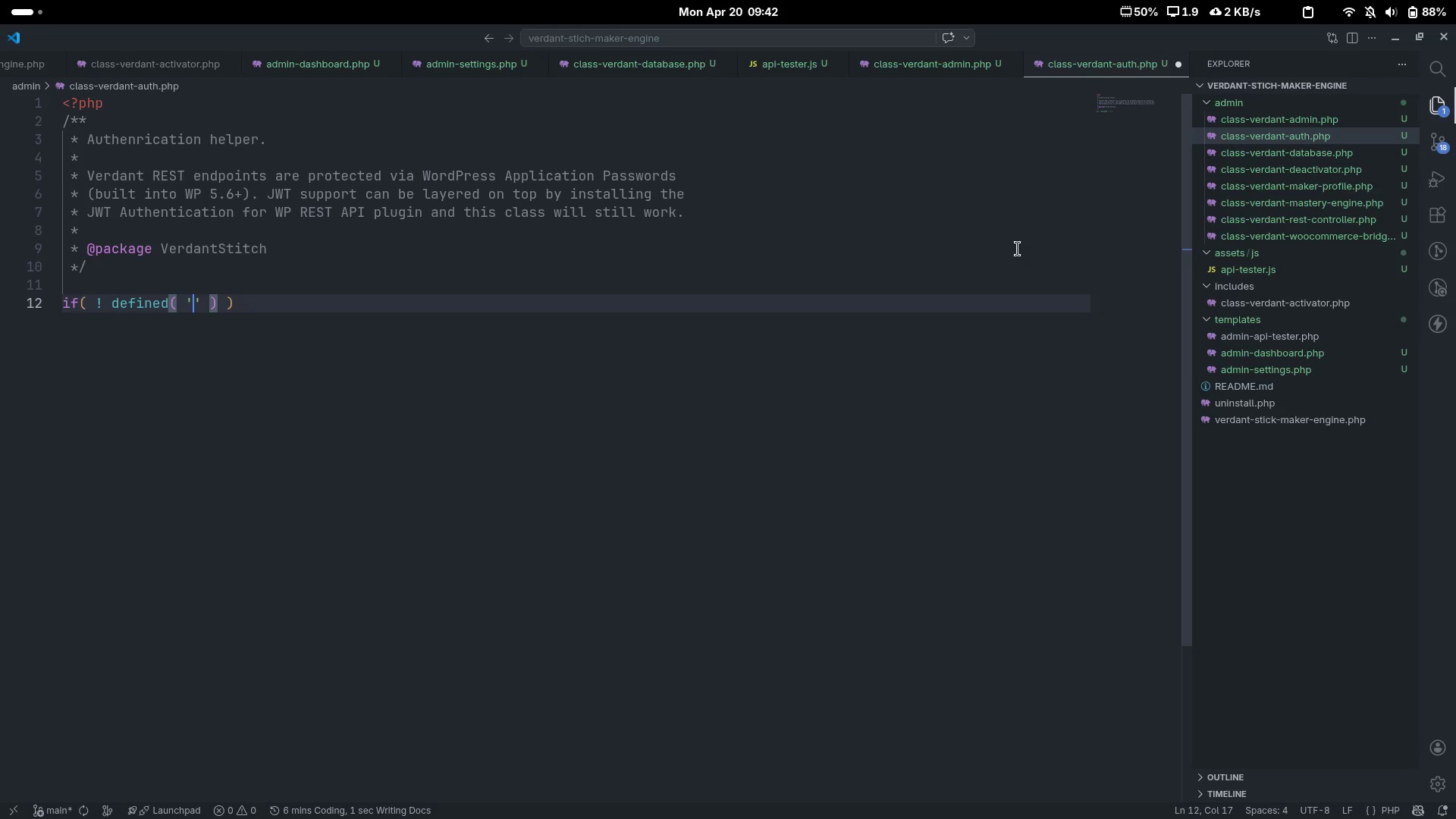 
 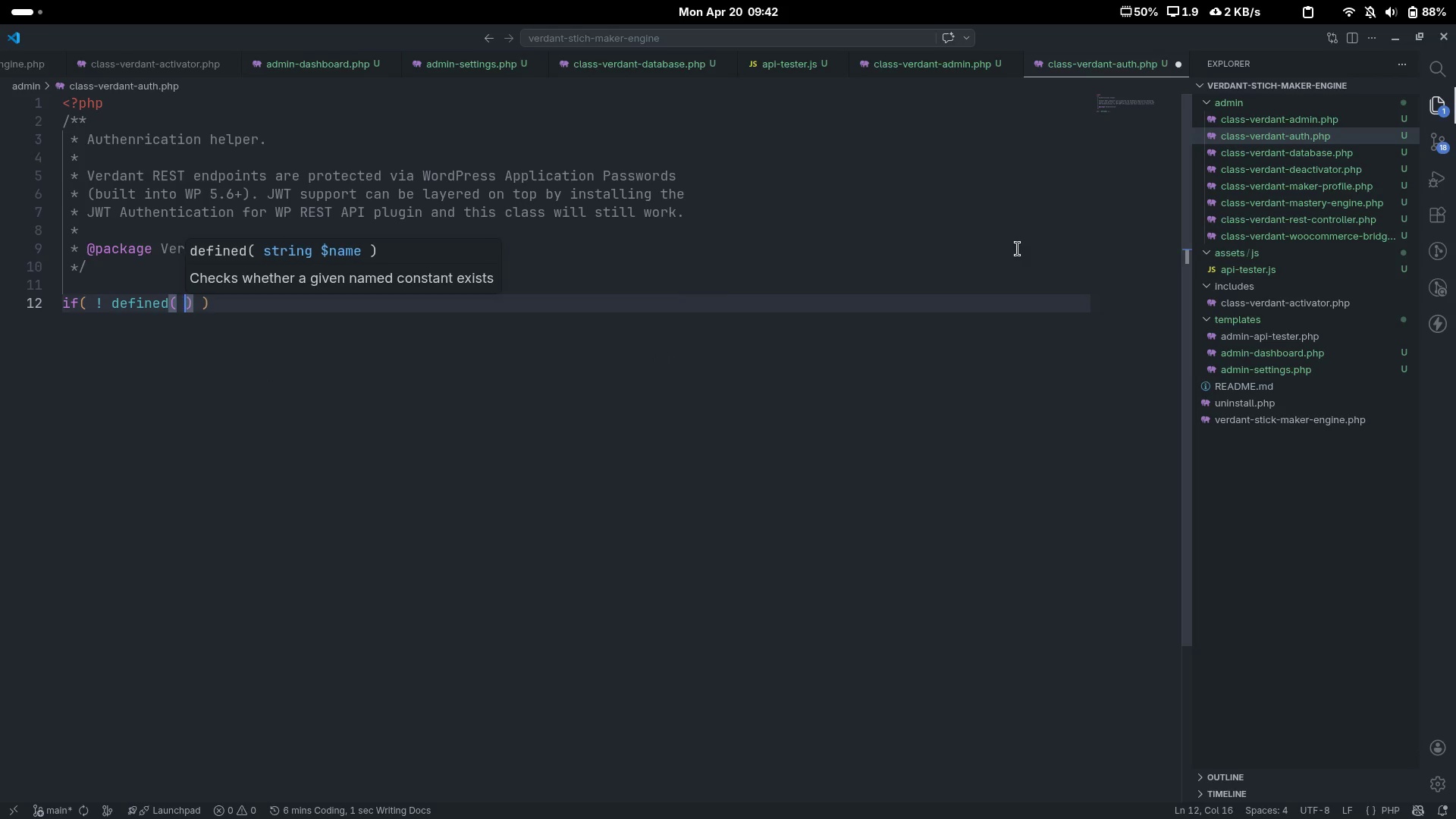 
key(ArrowLeft)
 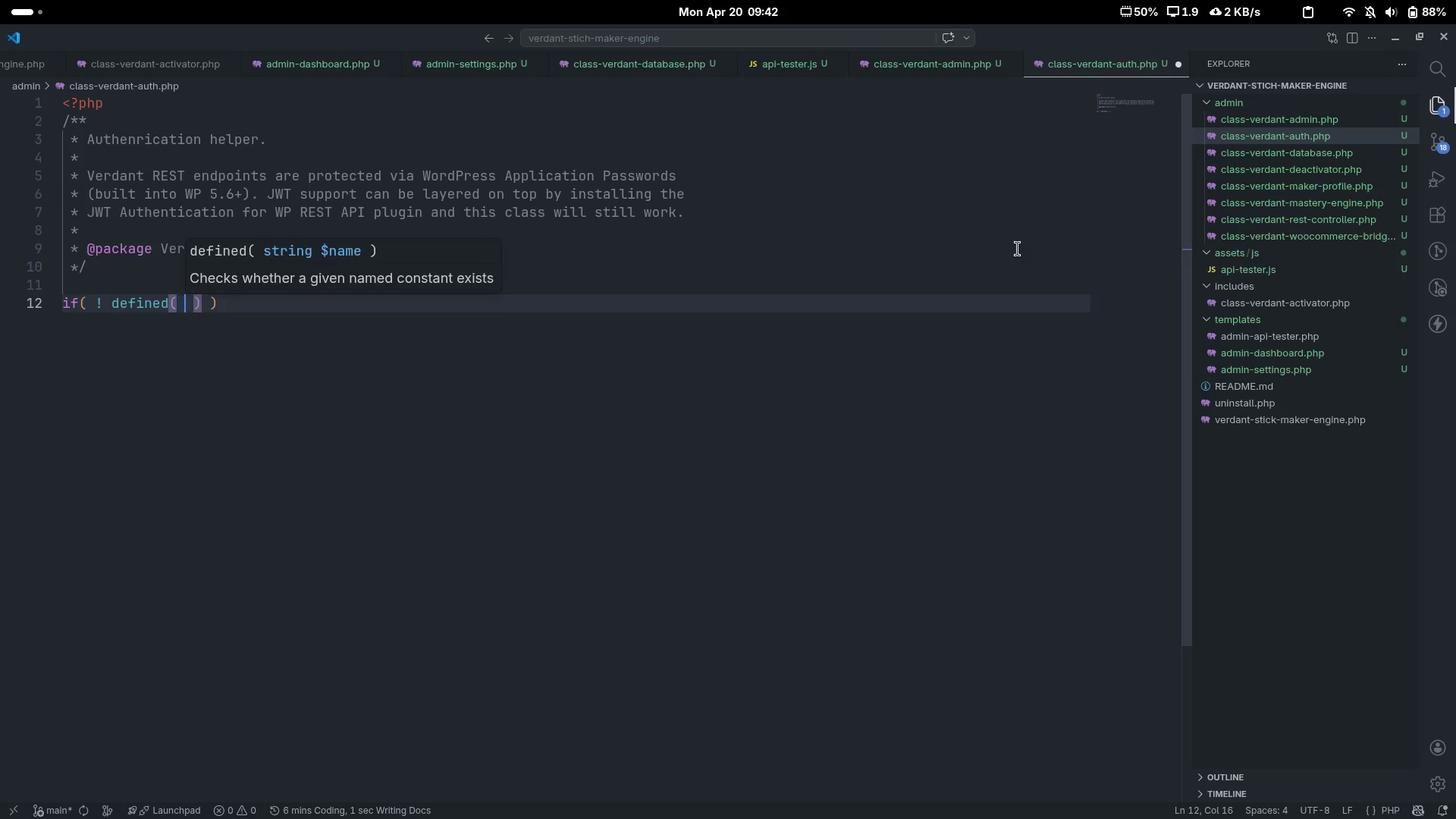 
type( 'ABSPATH[End] {)
 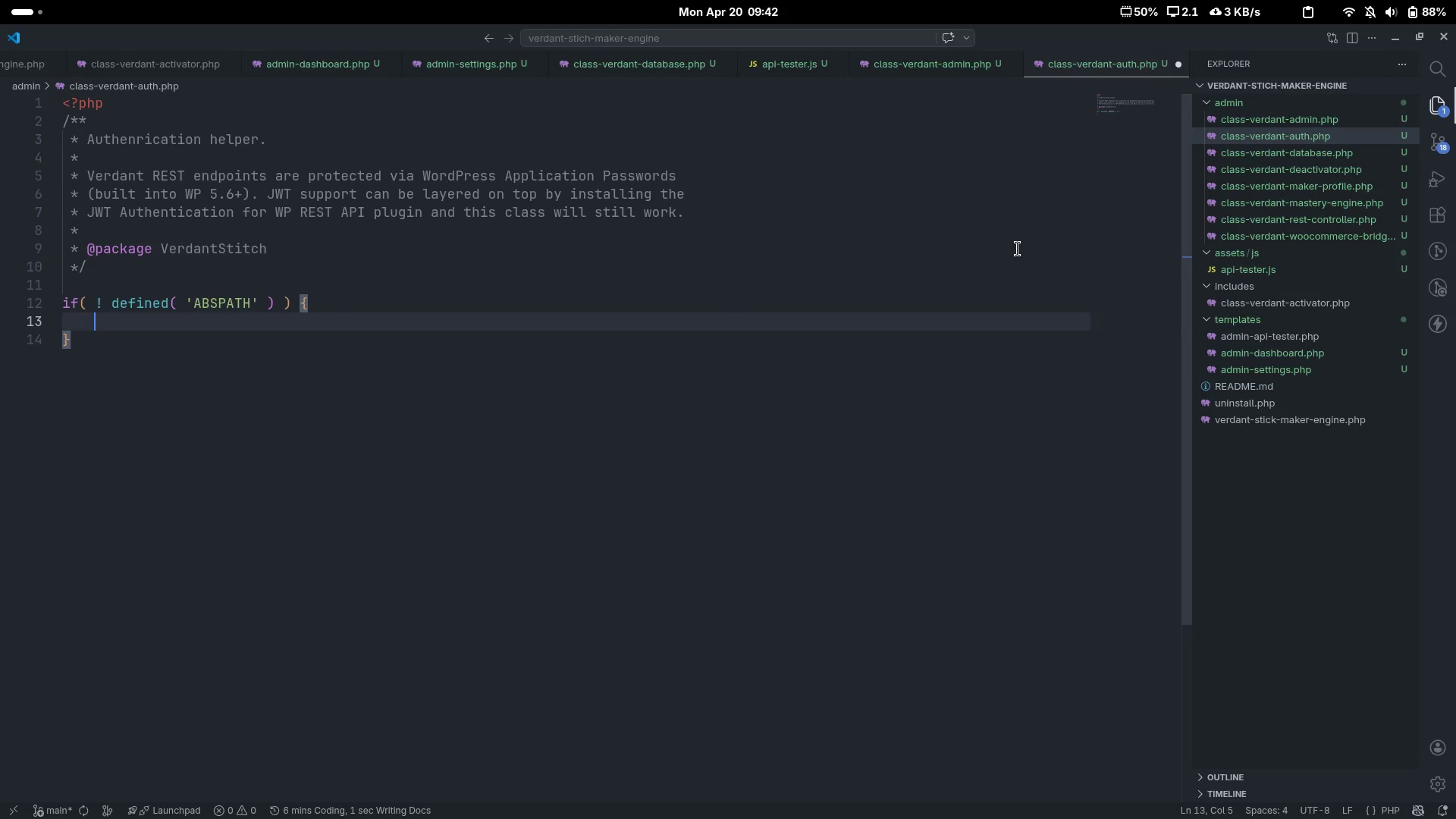 
 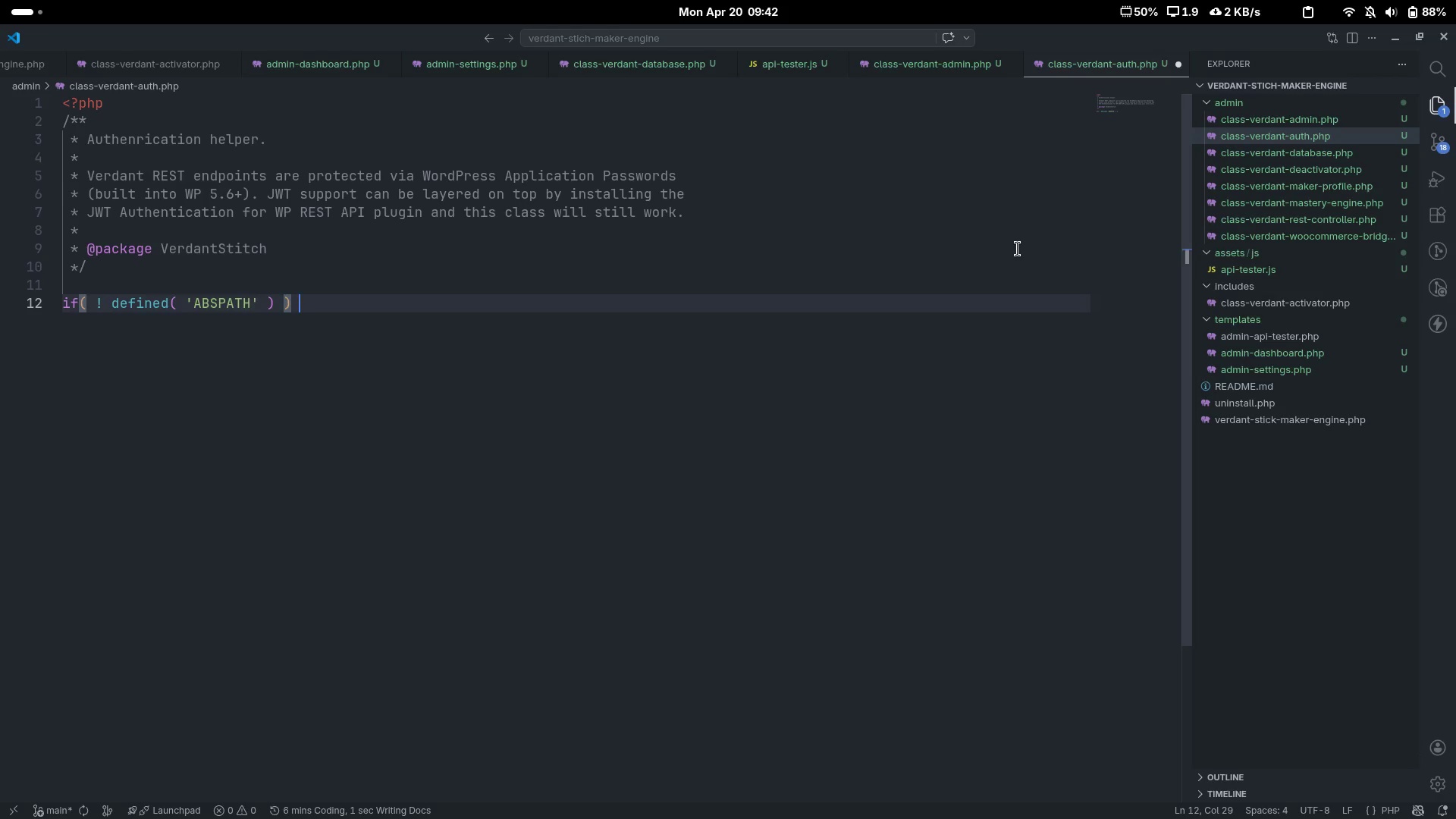 
key(Enter)
 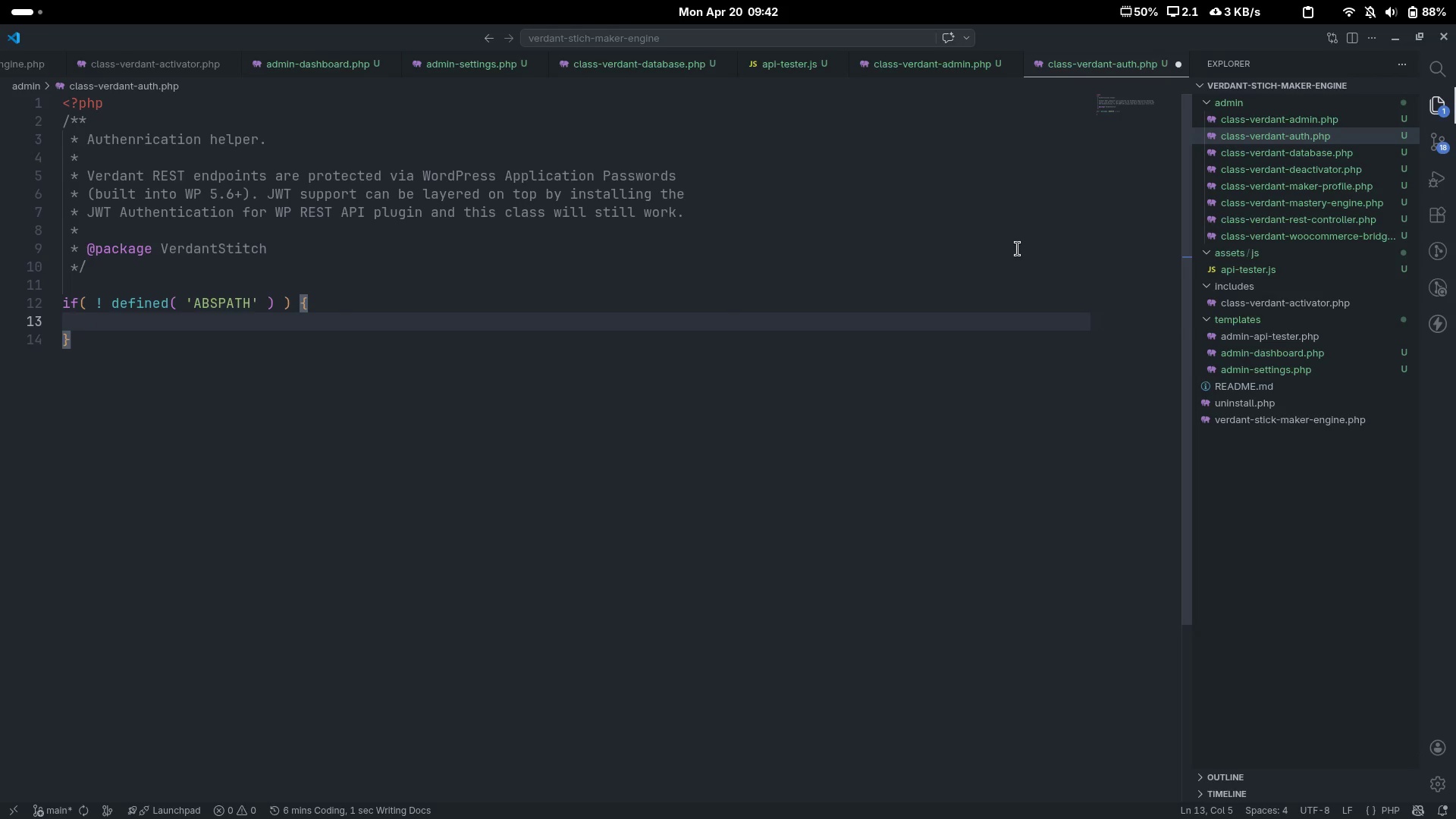 
type(ext)
key(Backspace)
type(t)
key(Backspace)
type(t)
key(Backspace)
type(it;)
key(Escape)
 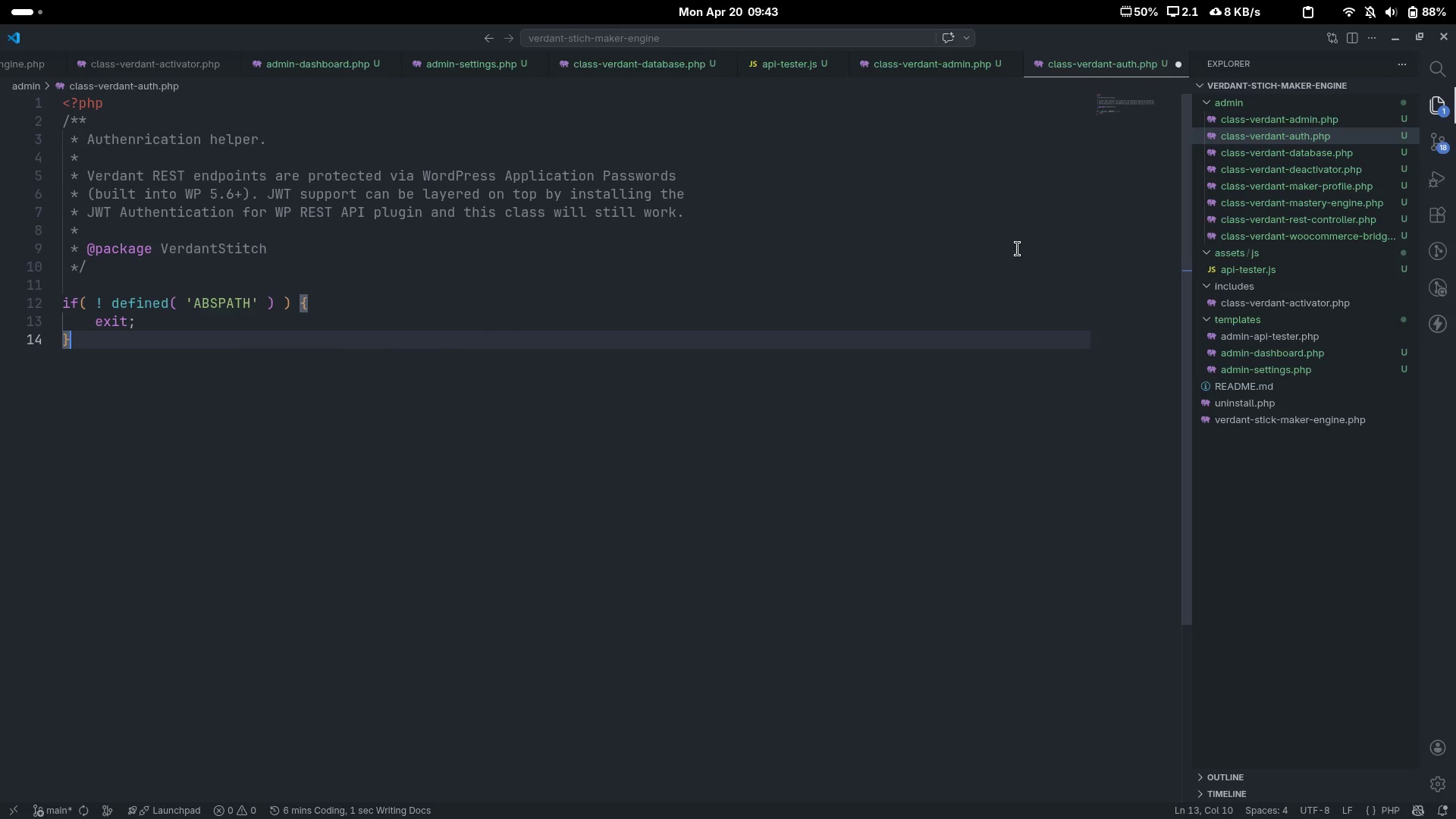 
key(ArrowDown)
 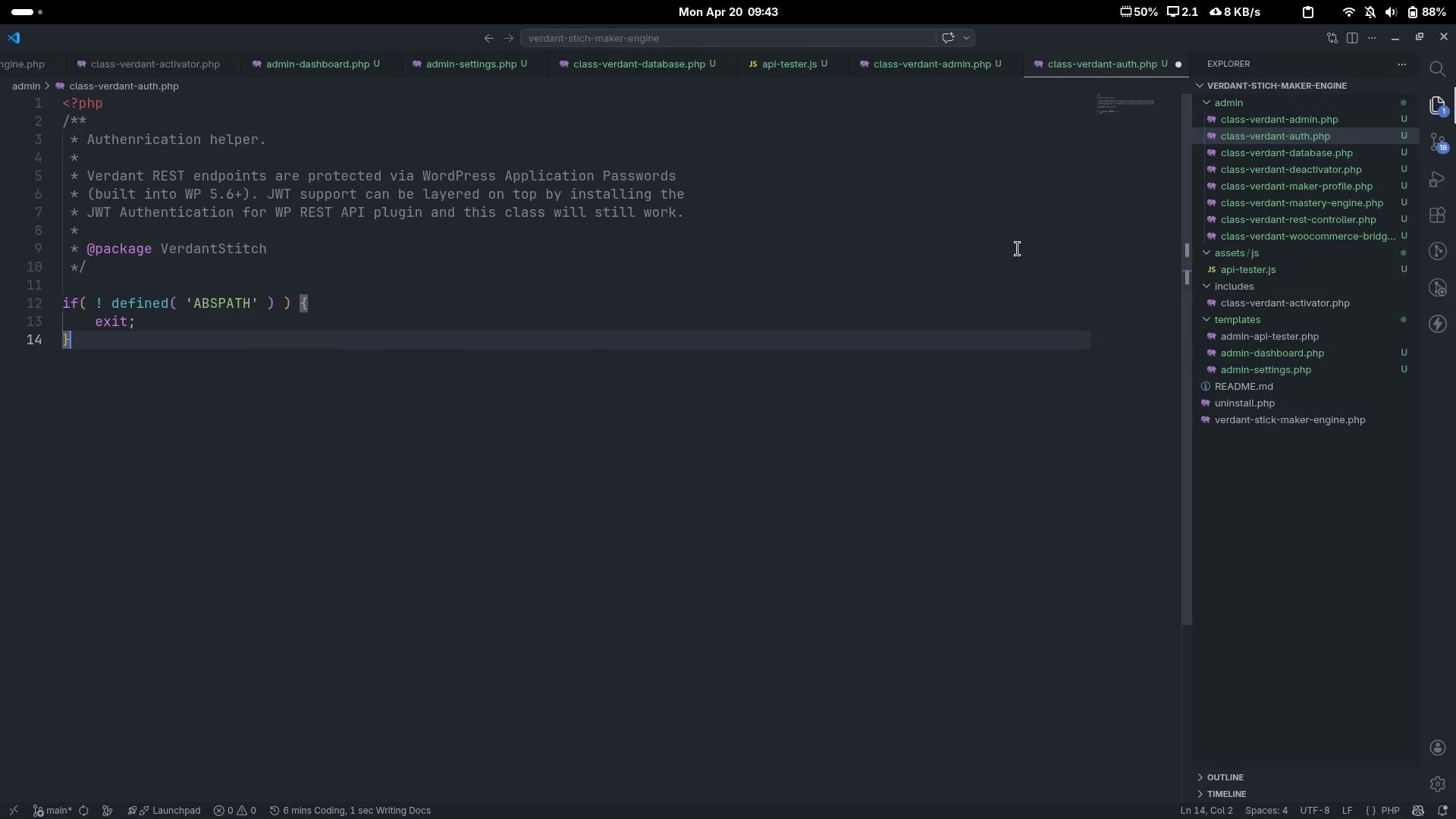 
key(Enter)
 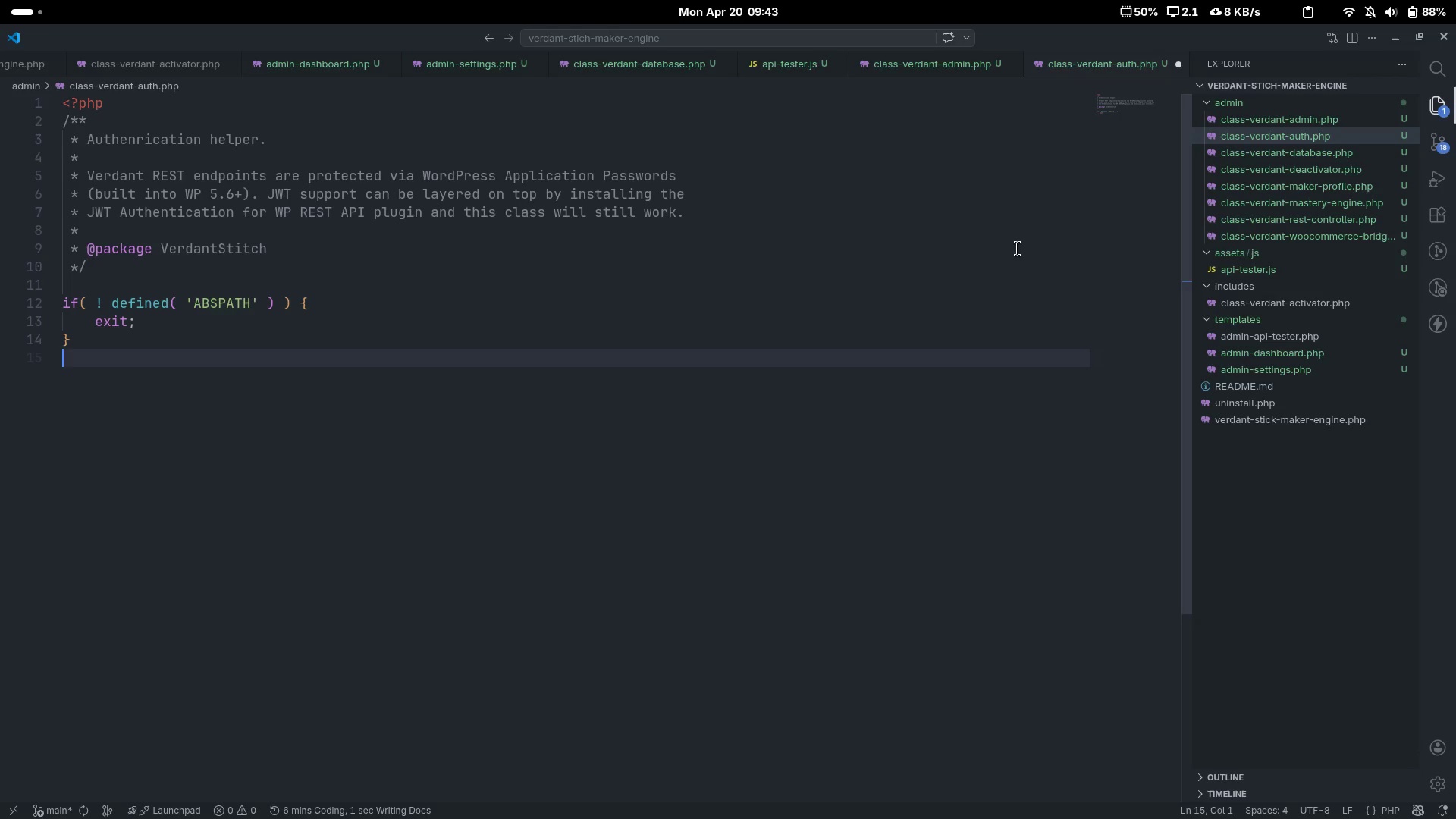 
key(Enter)
 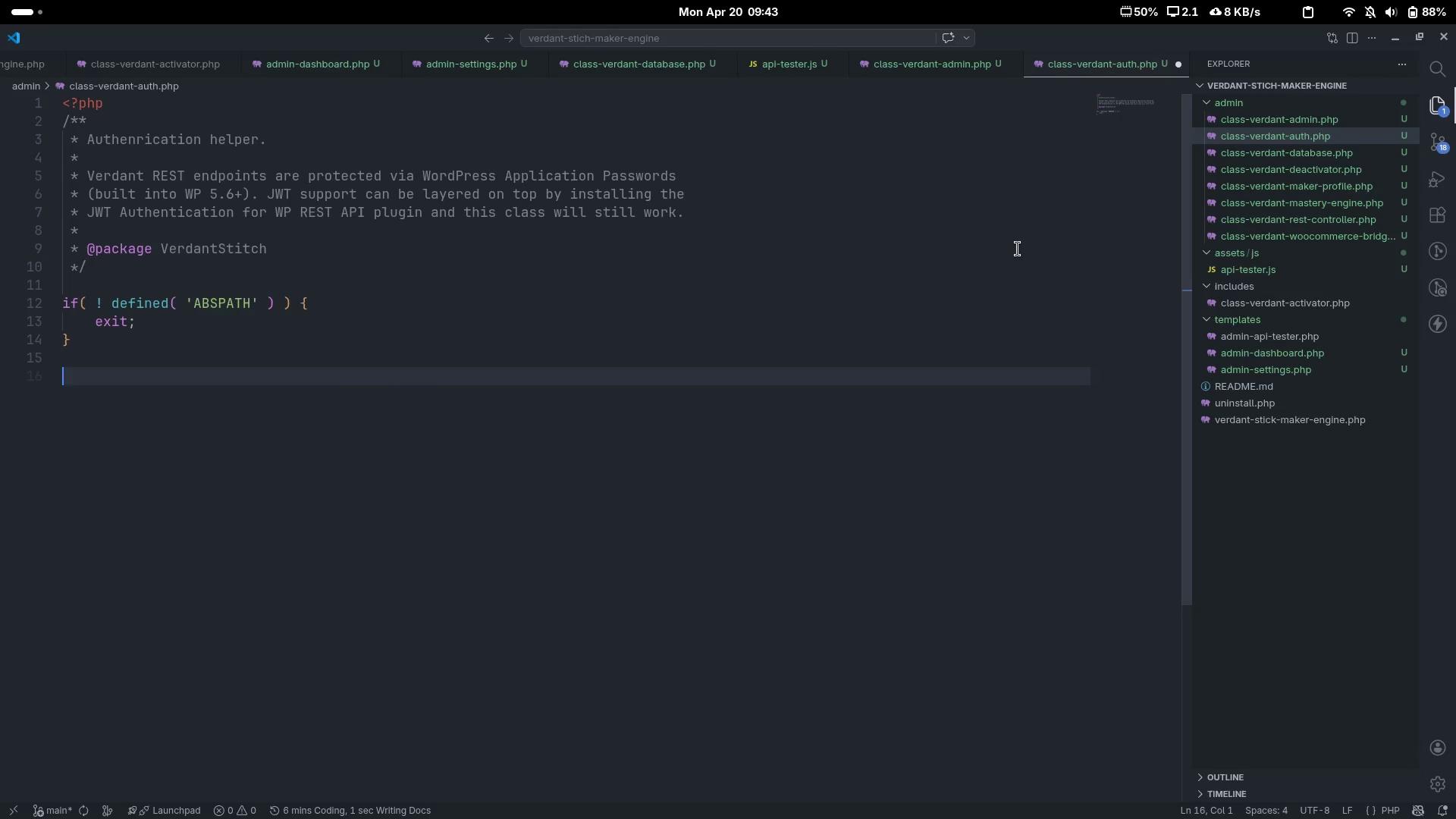 
type(/**)
 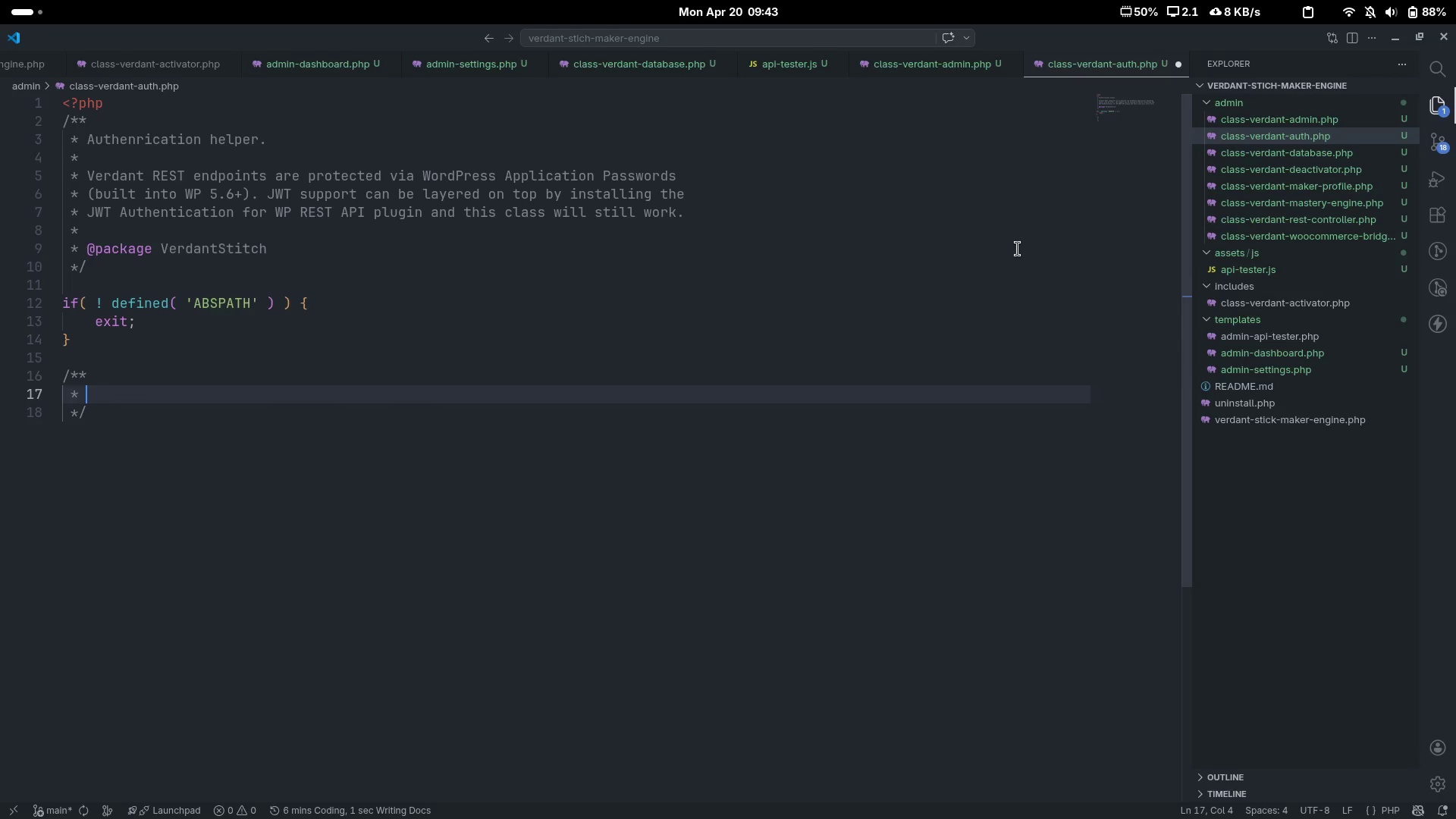 
 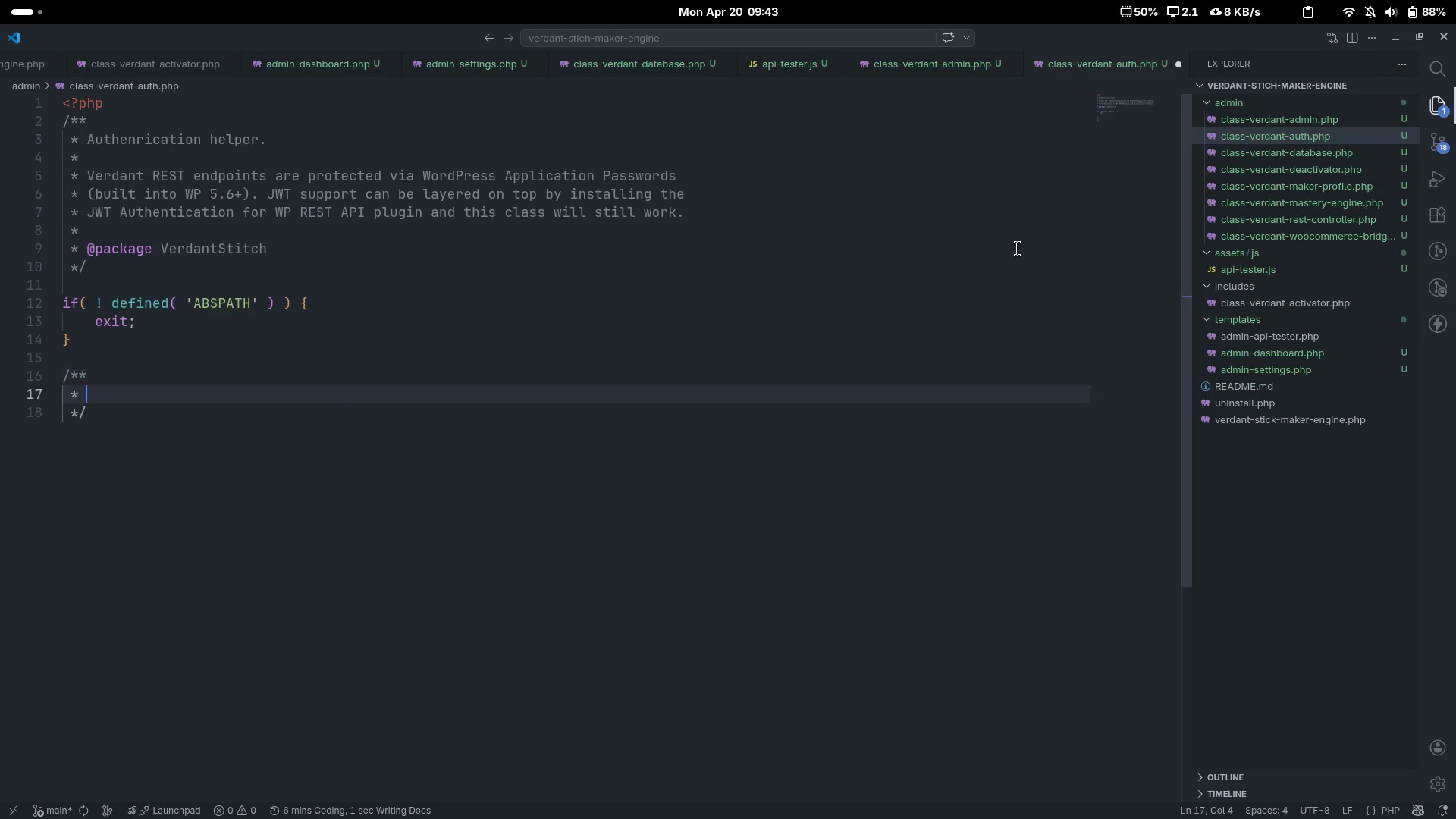 
key(Enter)
 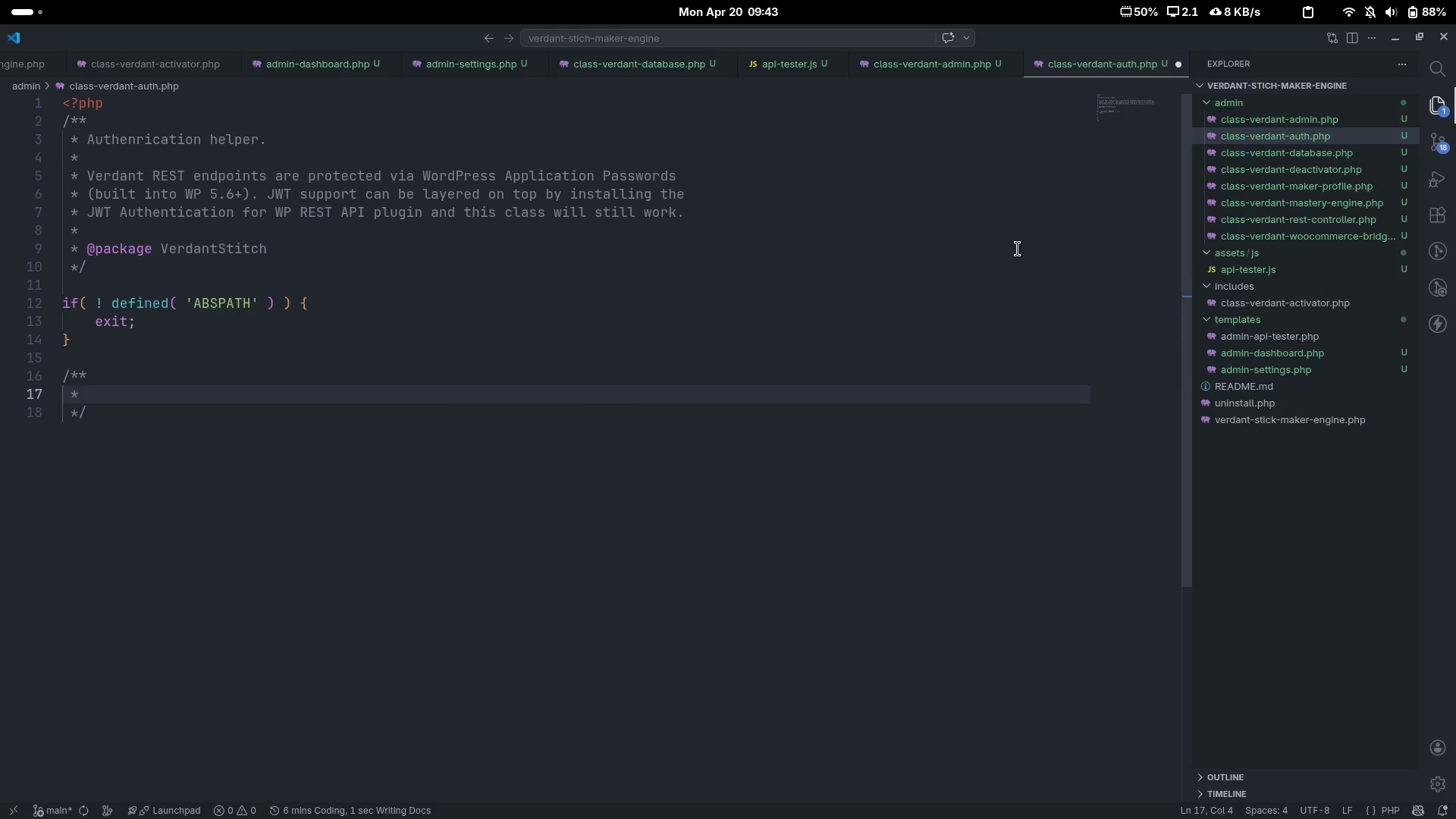 
type(Class VerdantStitch_Auth)
 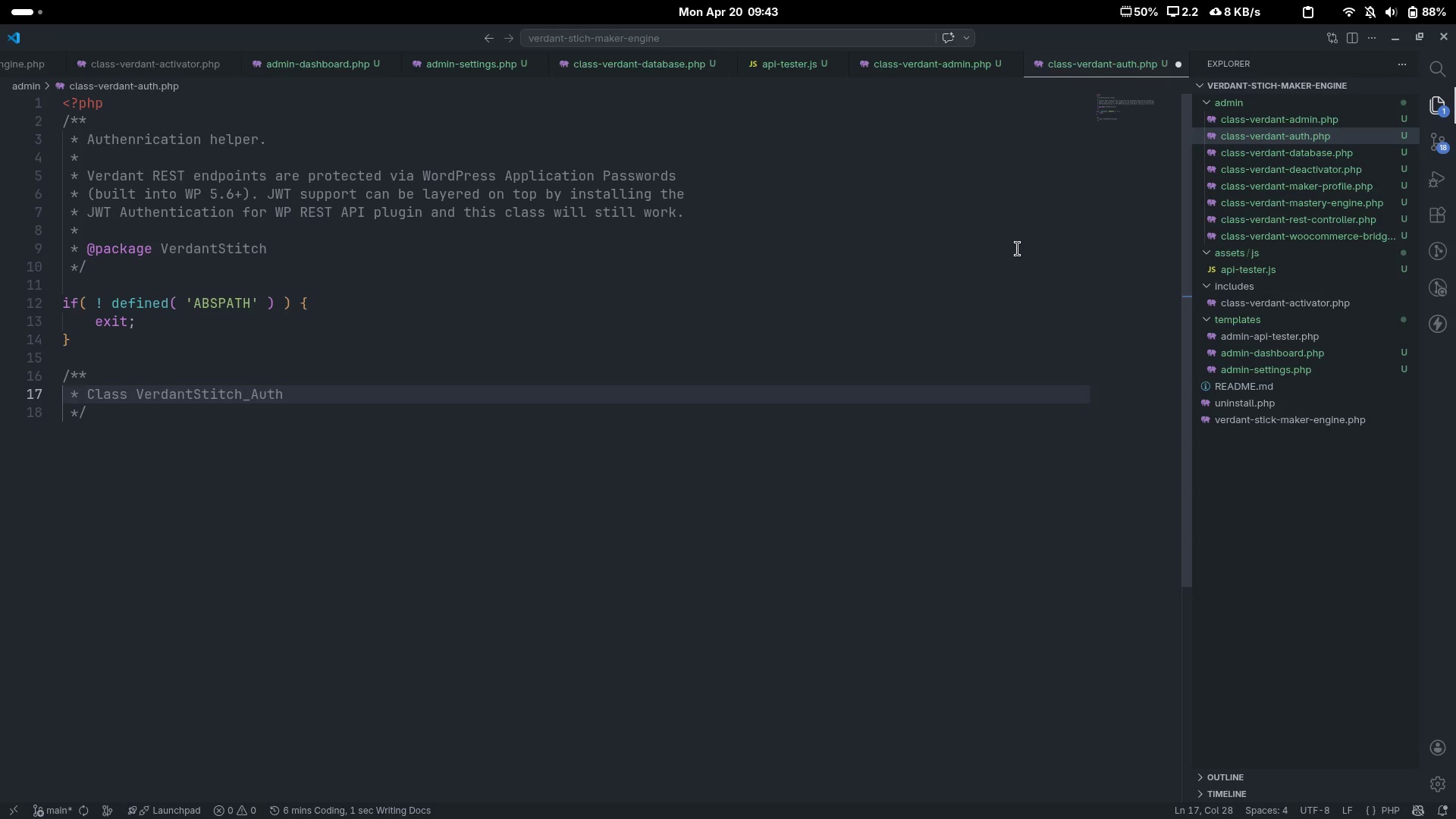 
key(Enter)
 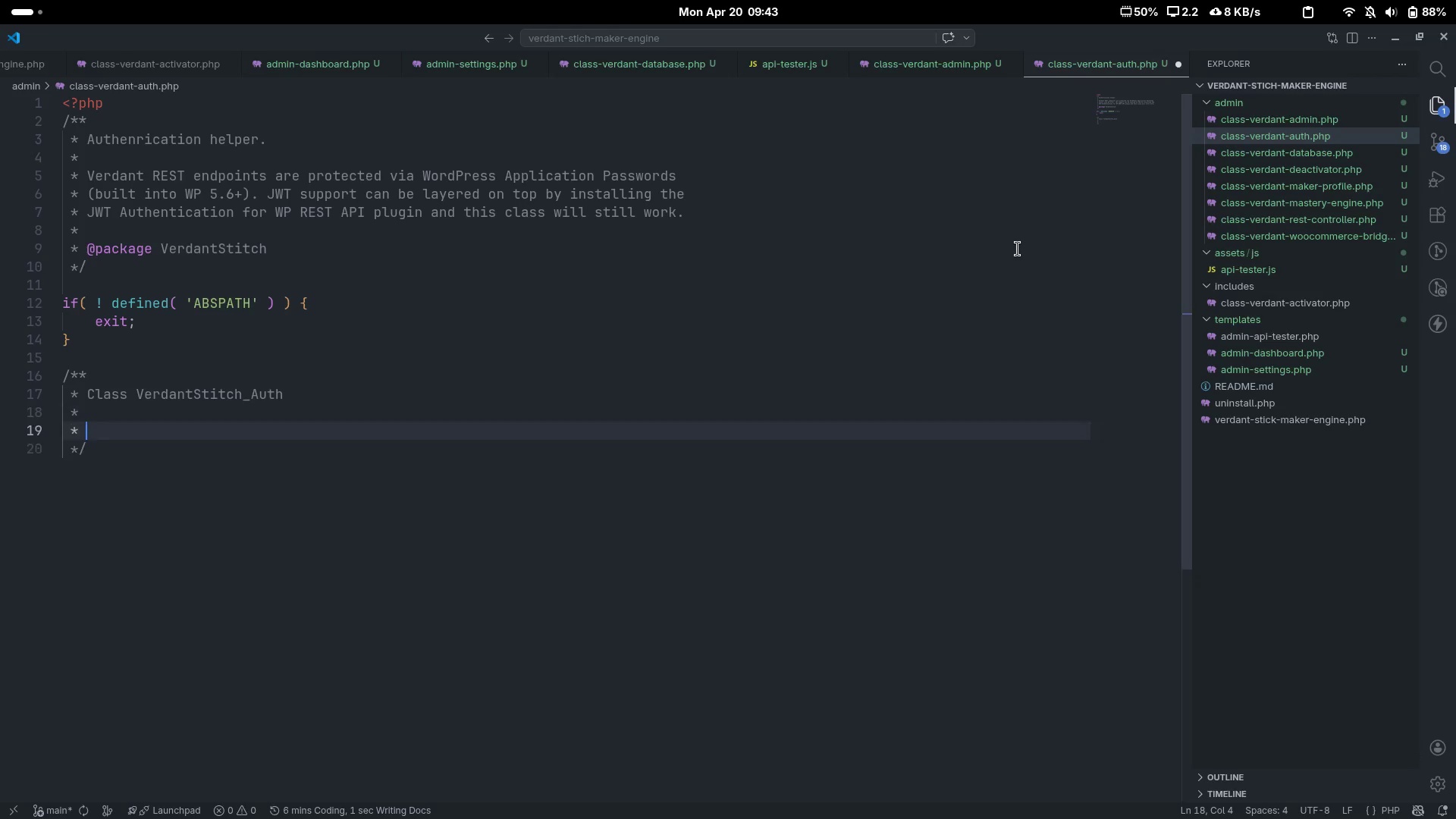 
key(Enter)
 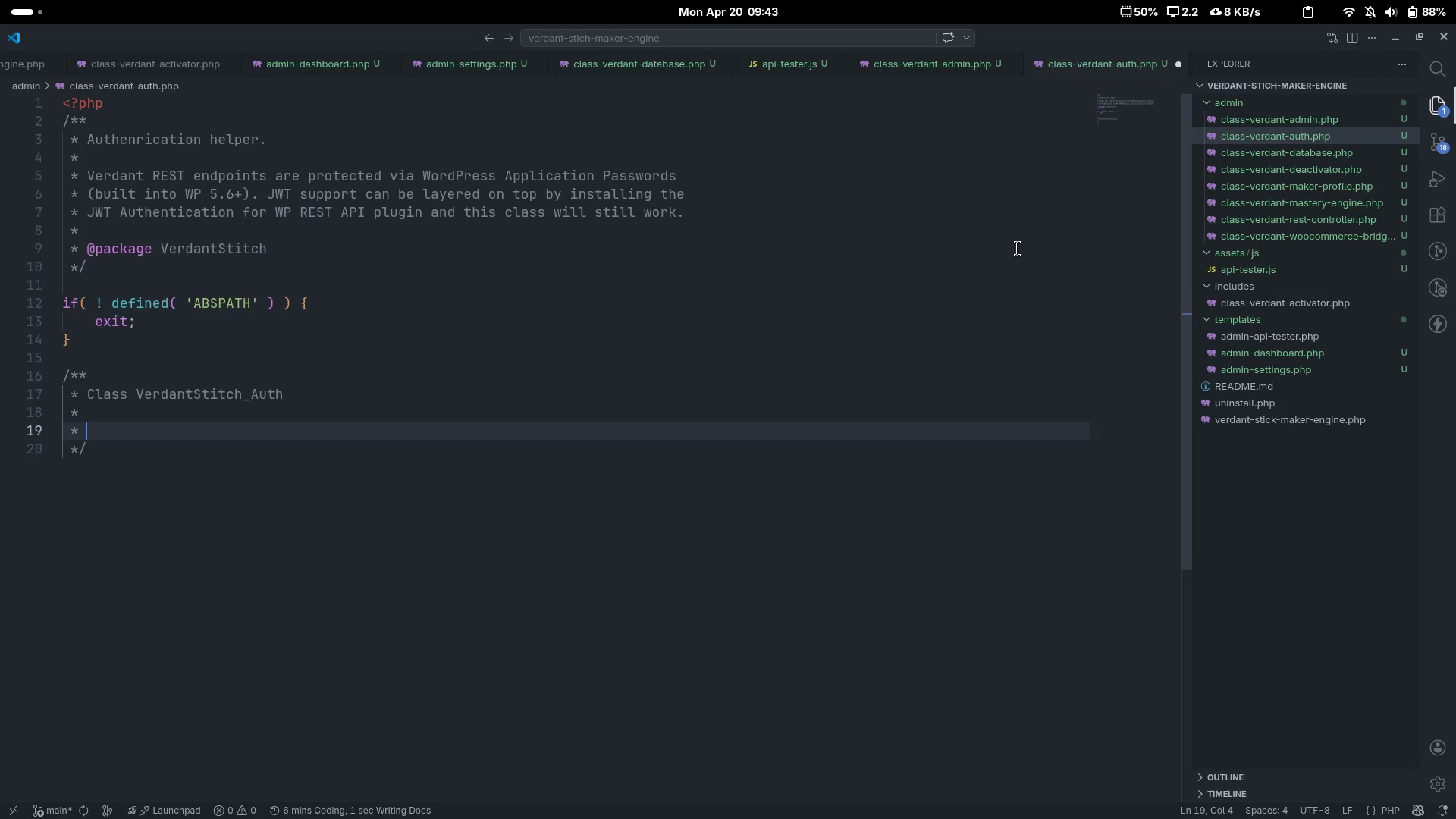 
type(Provides permission callbacks for WP_REST_s)
key(Backspace)
type(Server route registration.)
 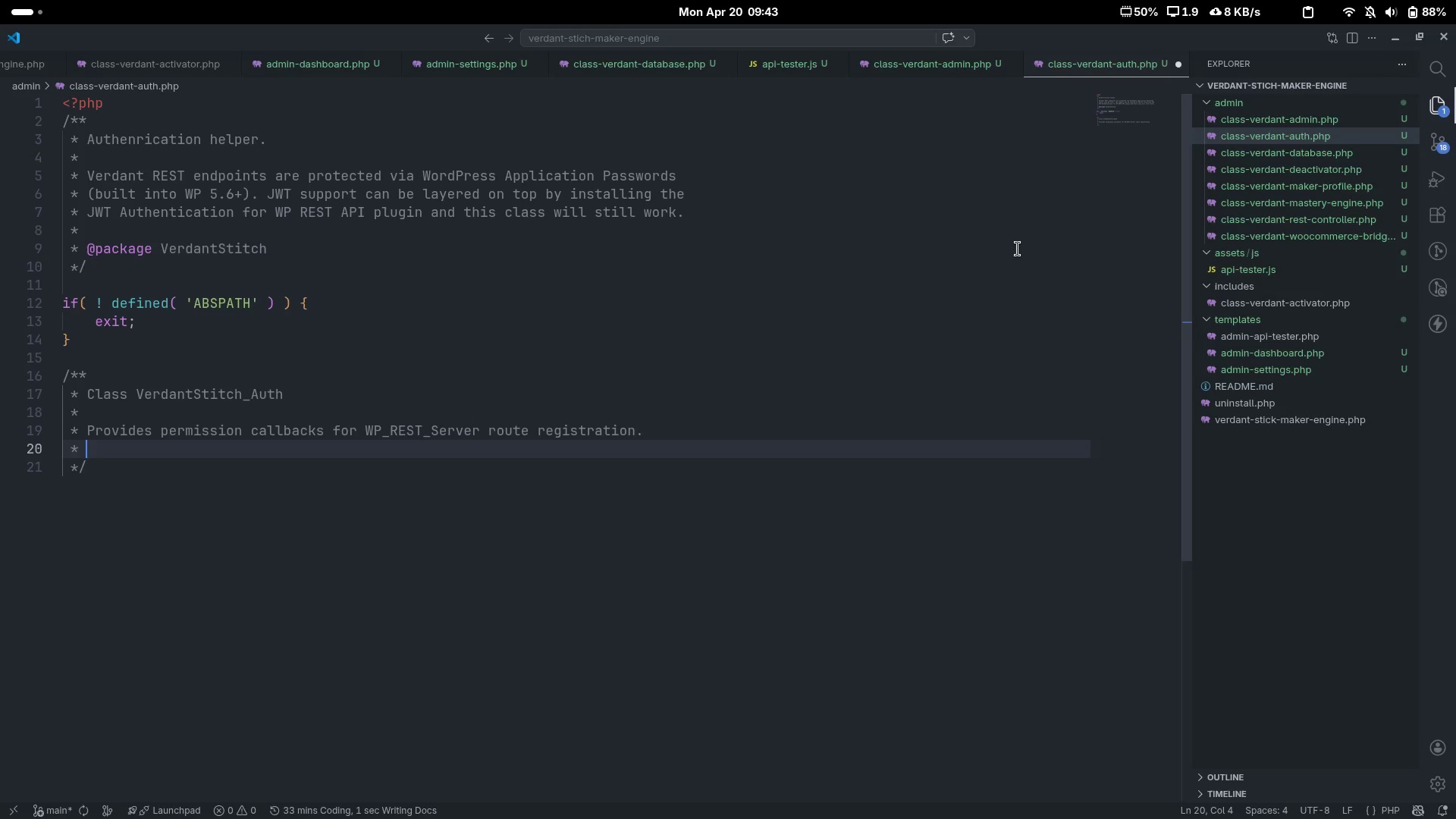 
 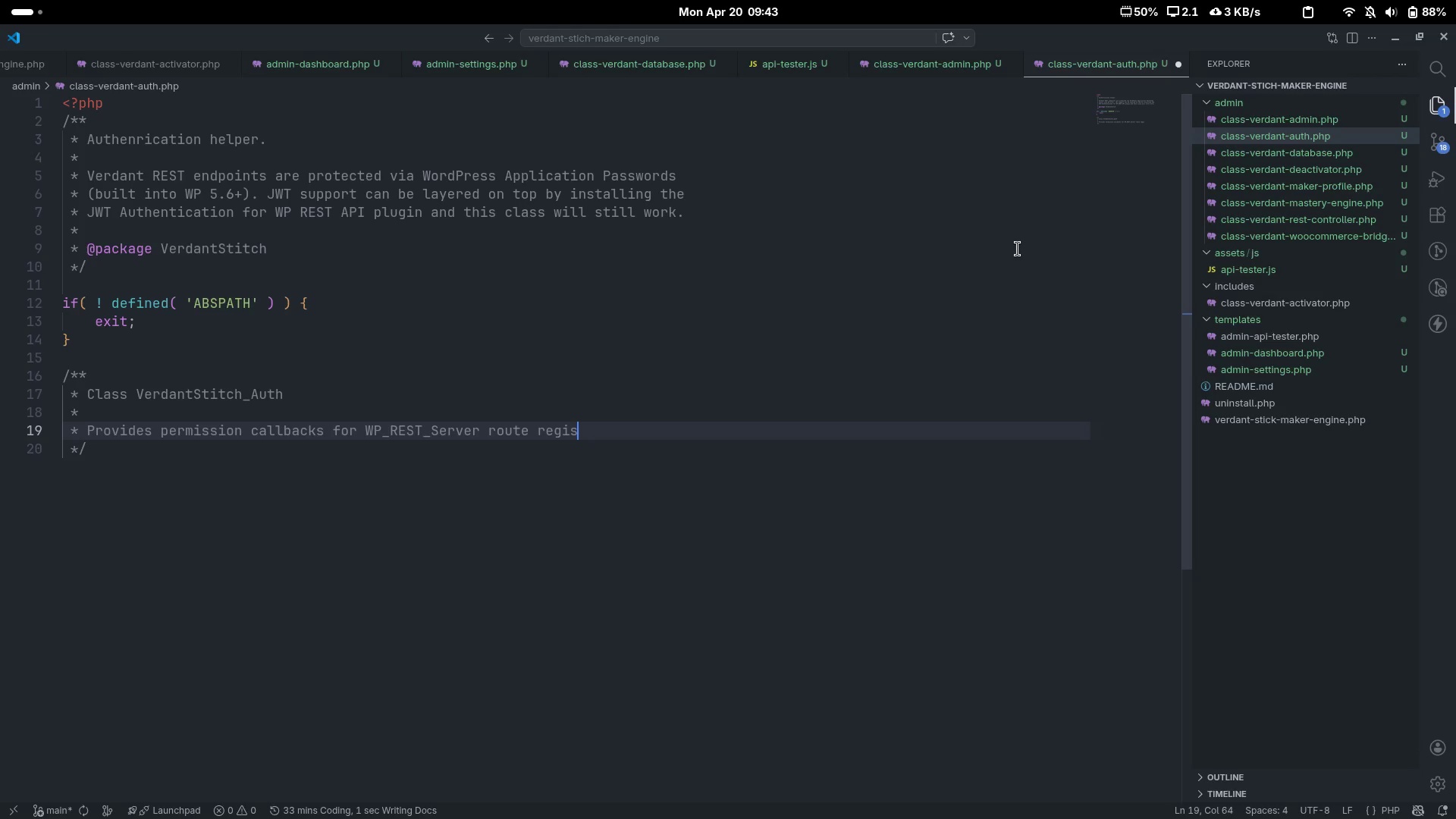 
key(Enter)
 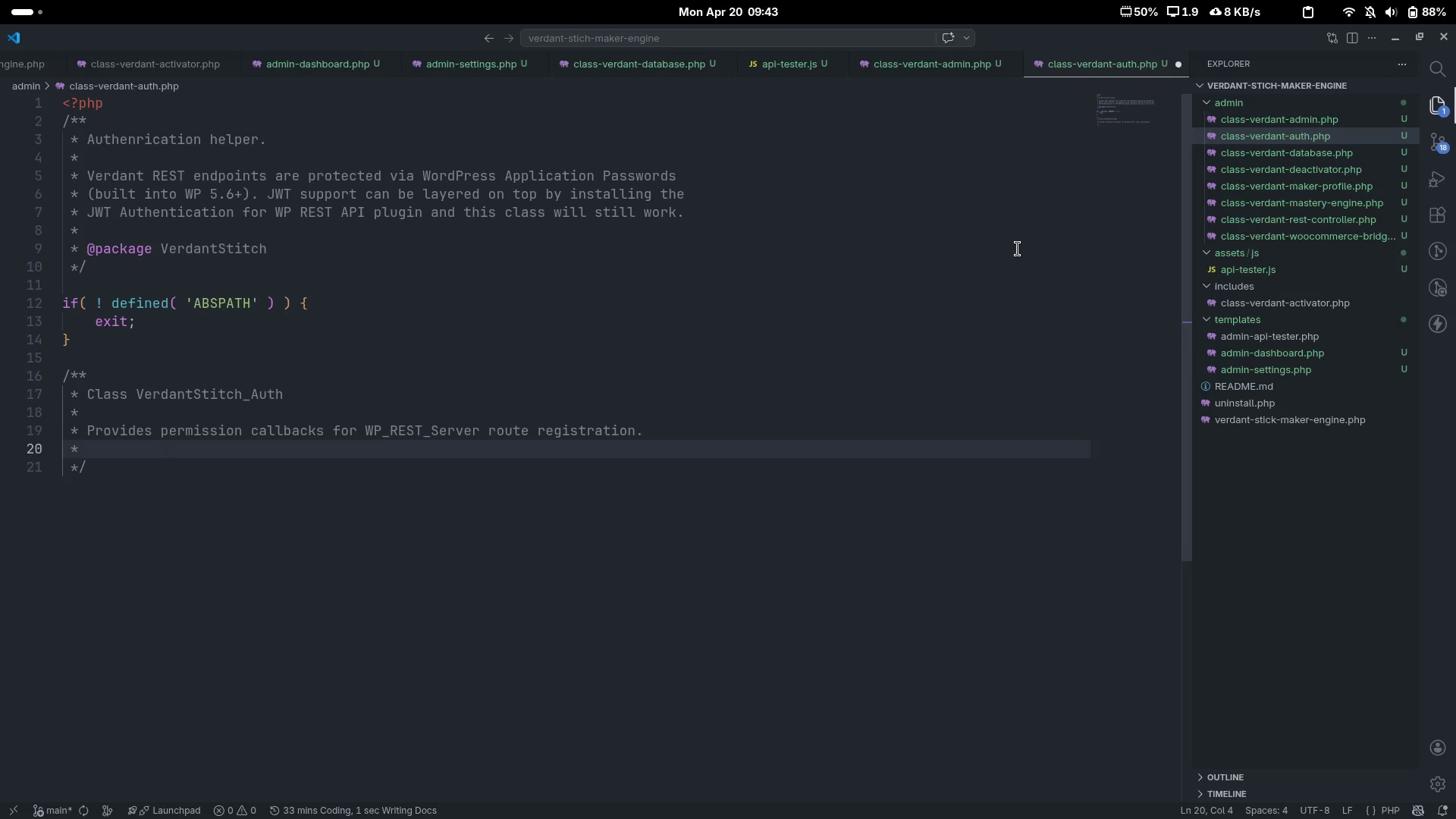 
key(Enter)
 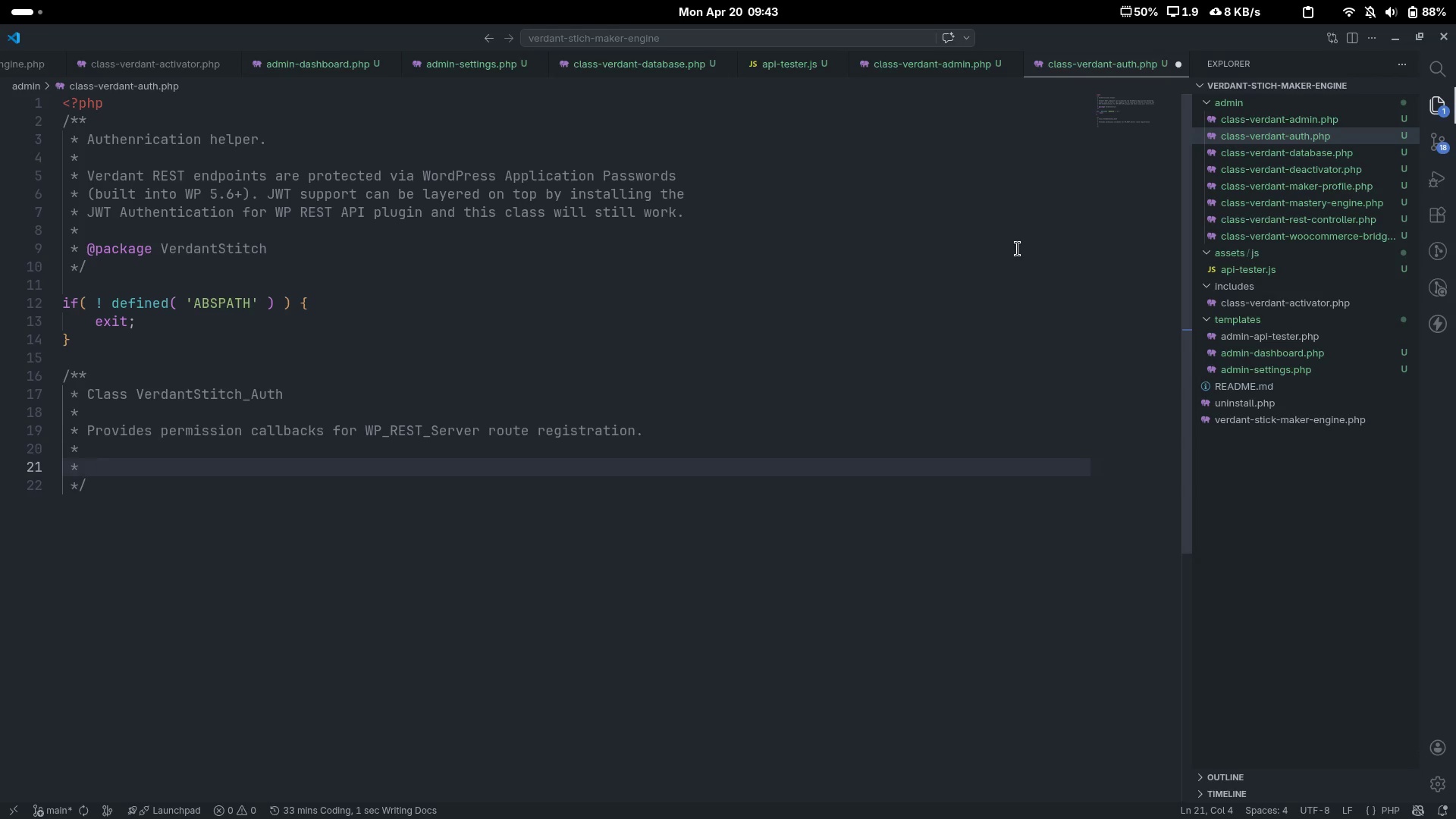 
key(Control+Z)
 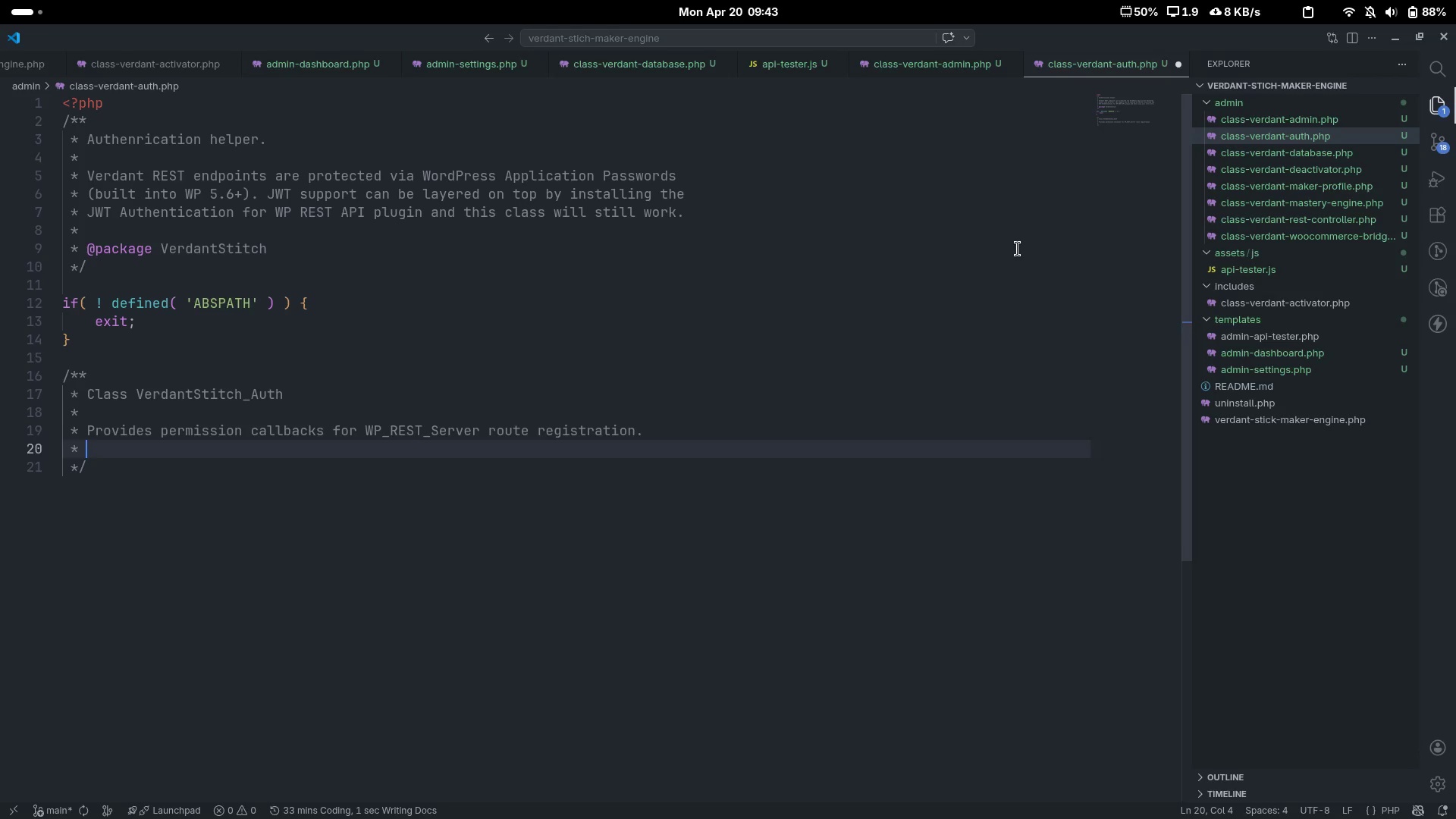 
key(Control+Z)
 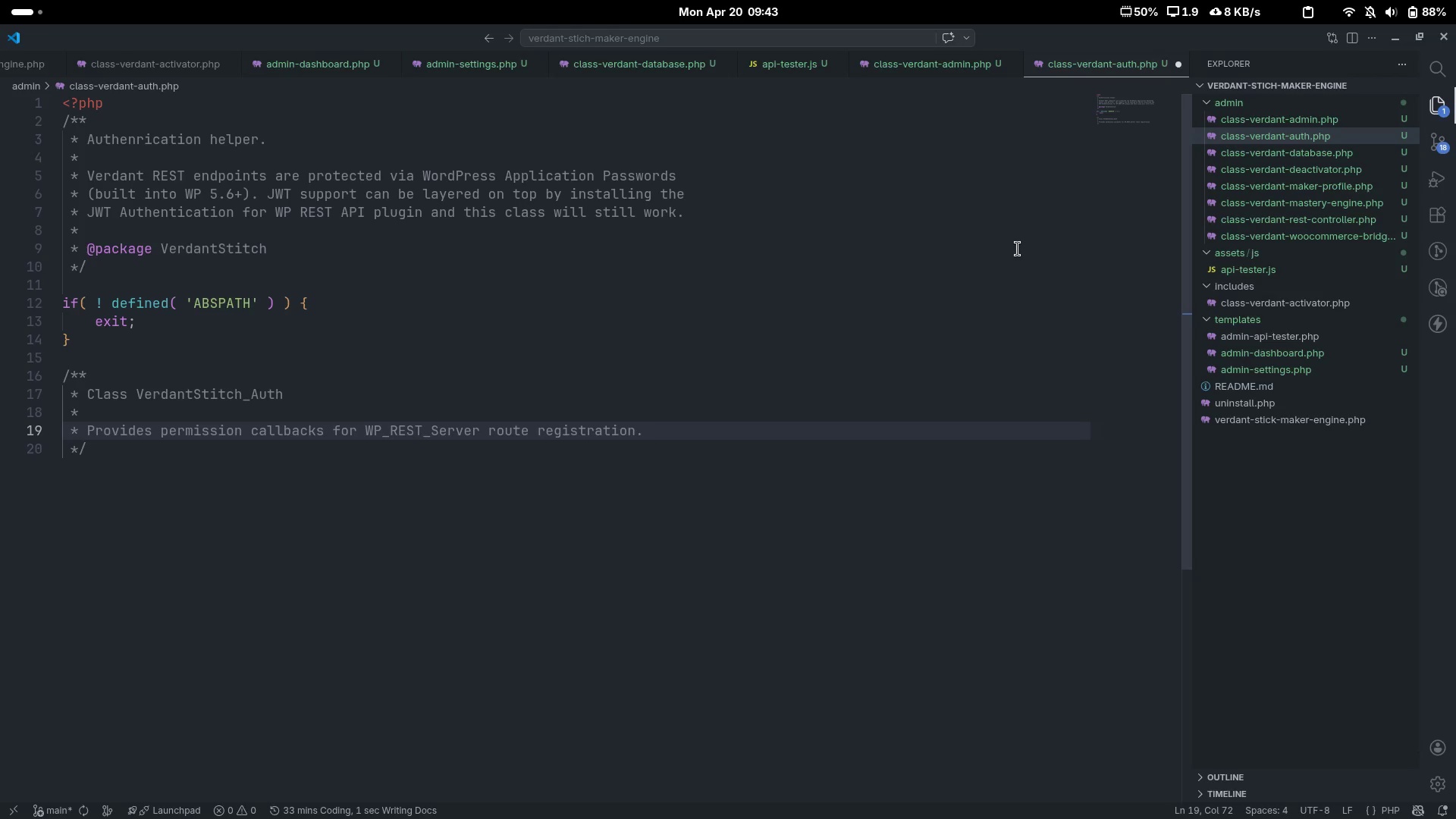 
key(ArrowDown)
 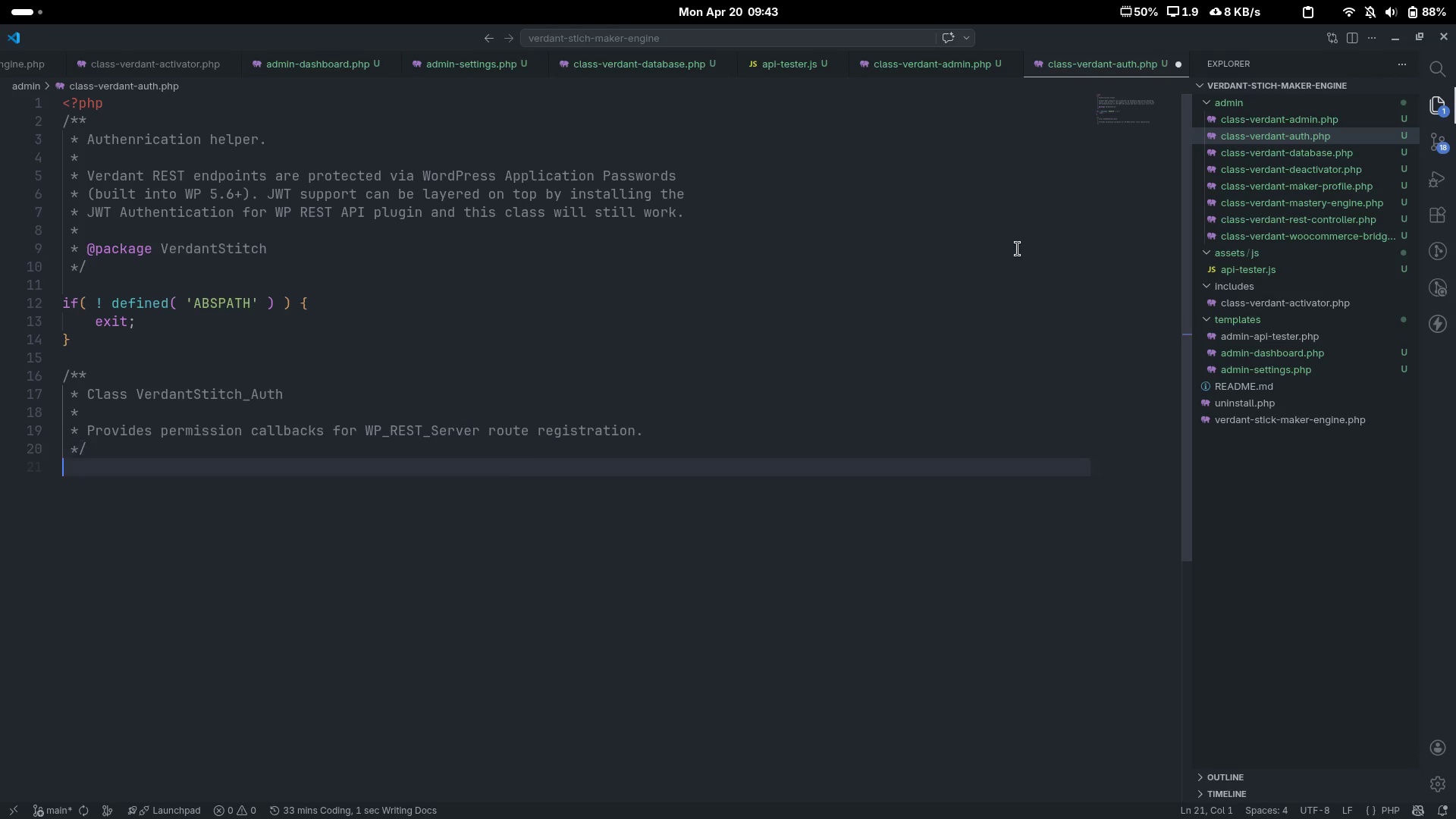 
key(Enter)
 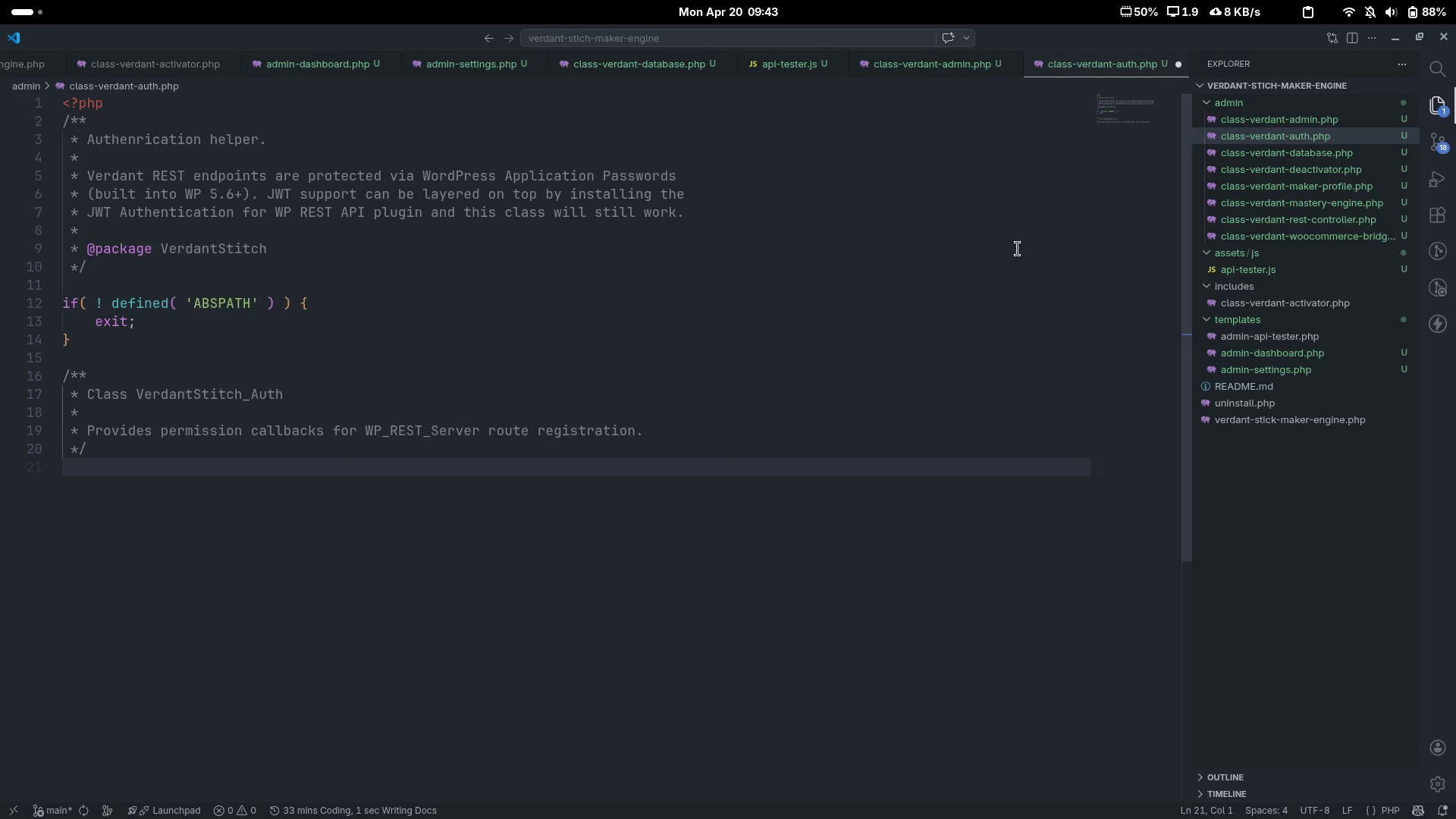 
type(class VerdantStitch_auth)
key(Backspace)
key(Backspace)
key(Backspace)
key(Backspace)
type(Auth {)
 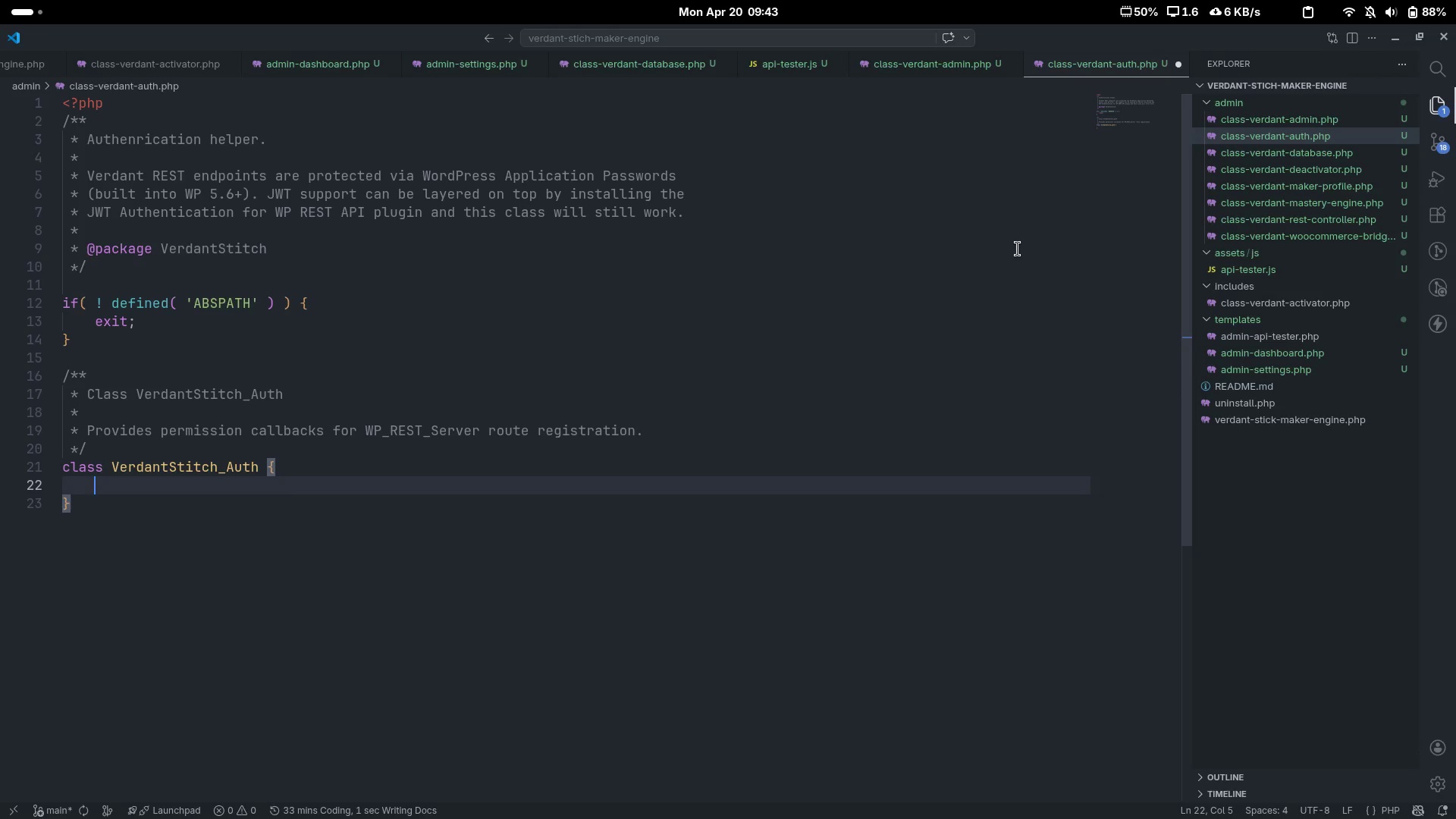 
 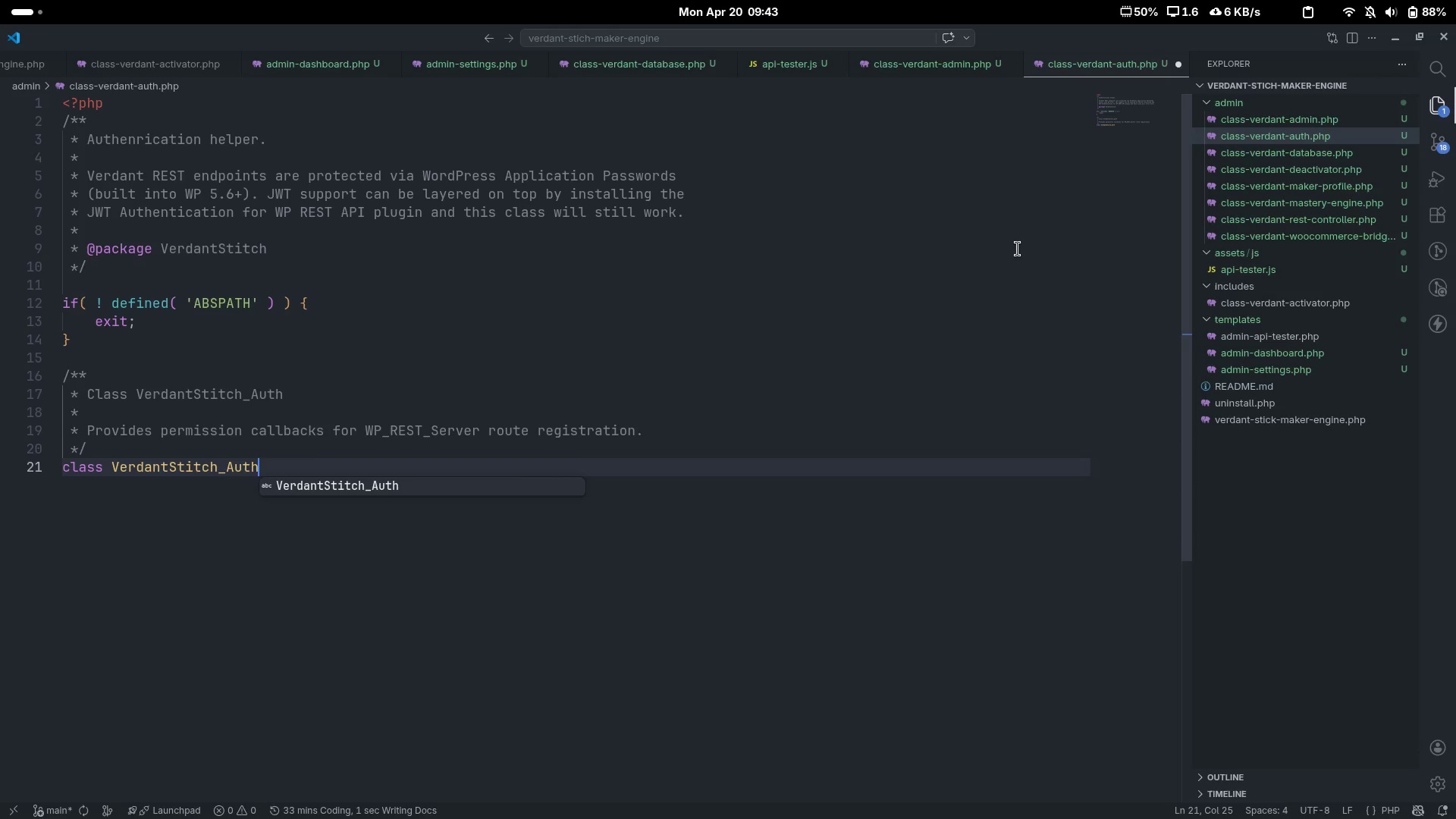 
key(Enter)
 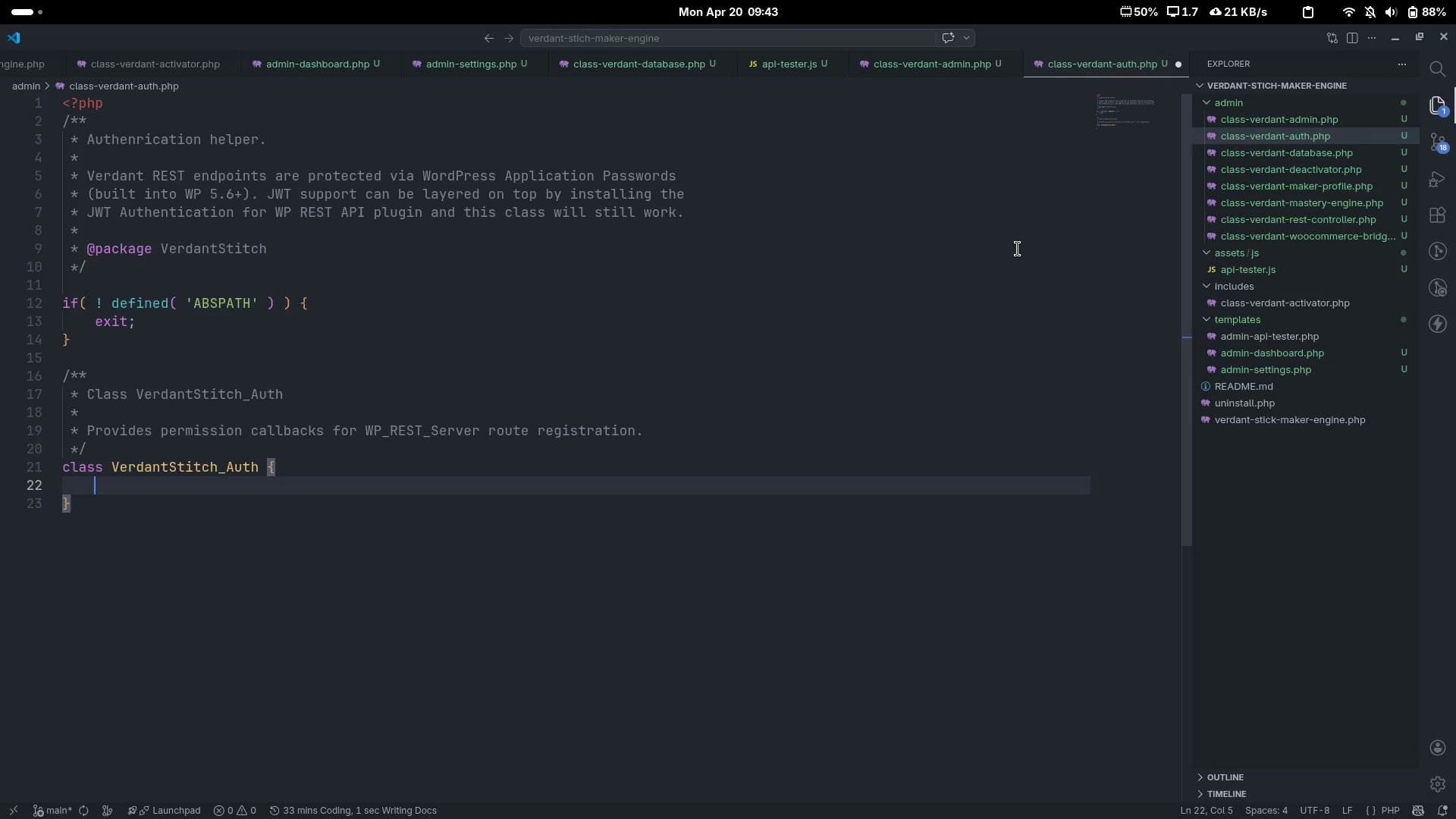 
type(/**)
 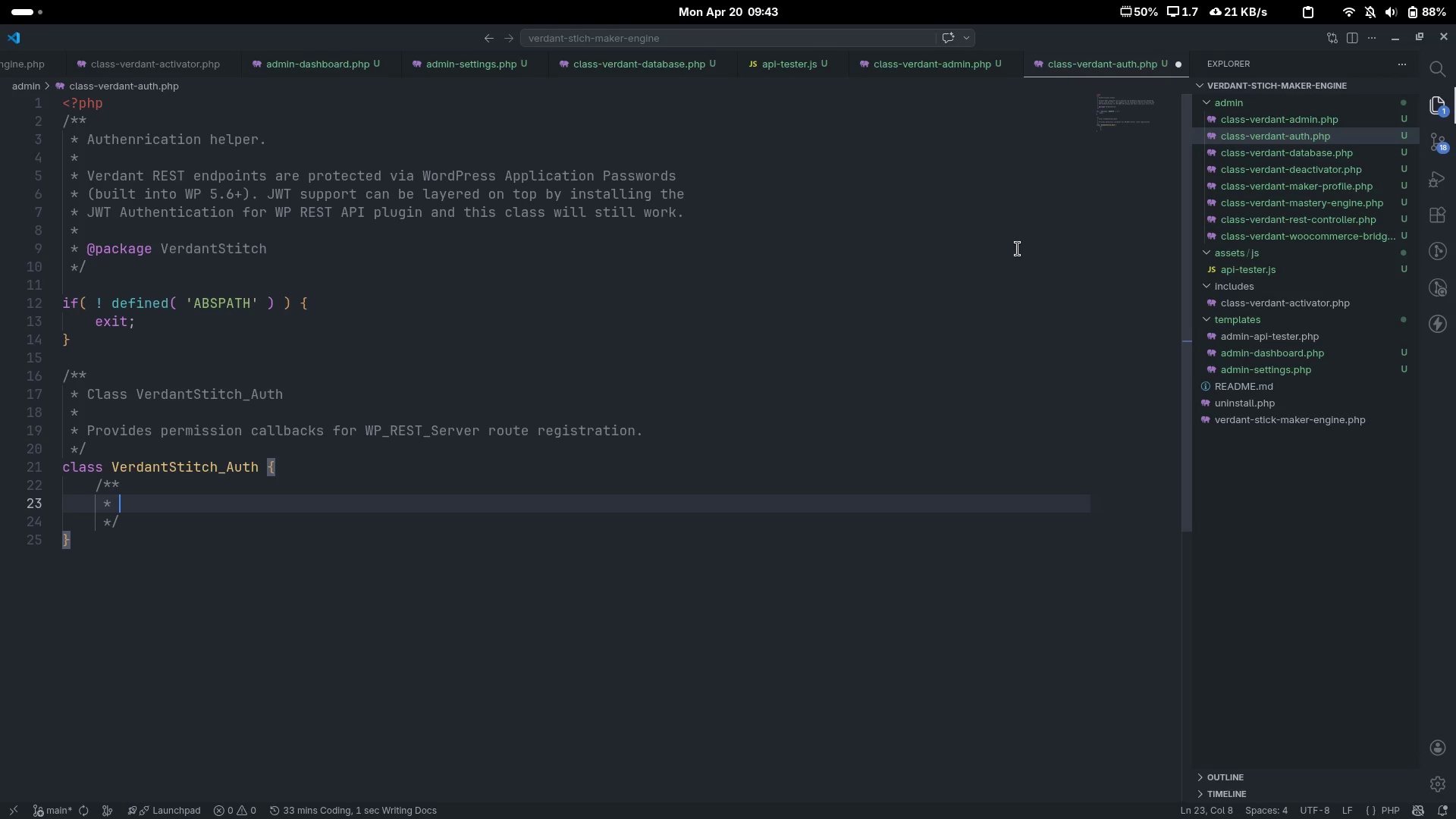 
 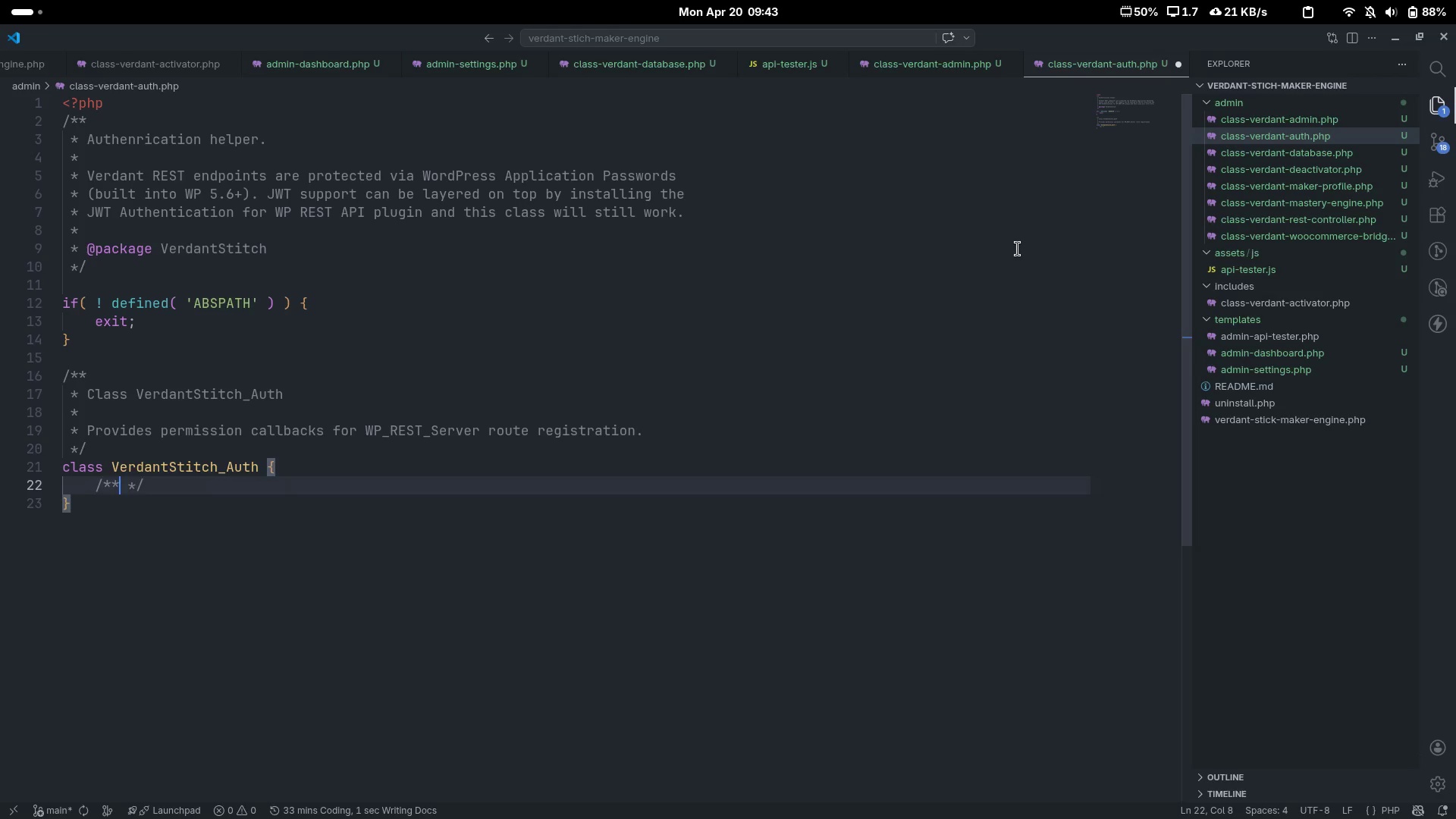 
key(Enter)
 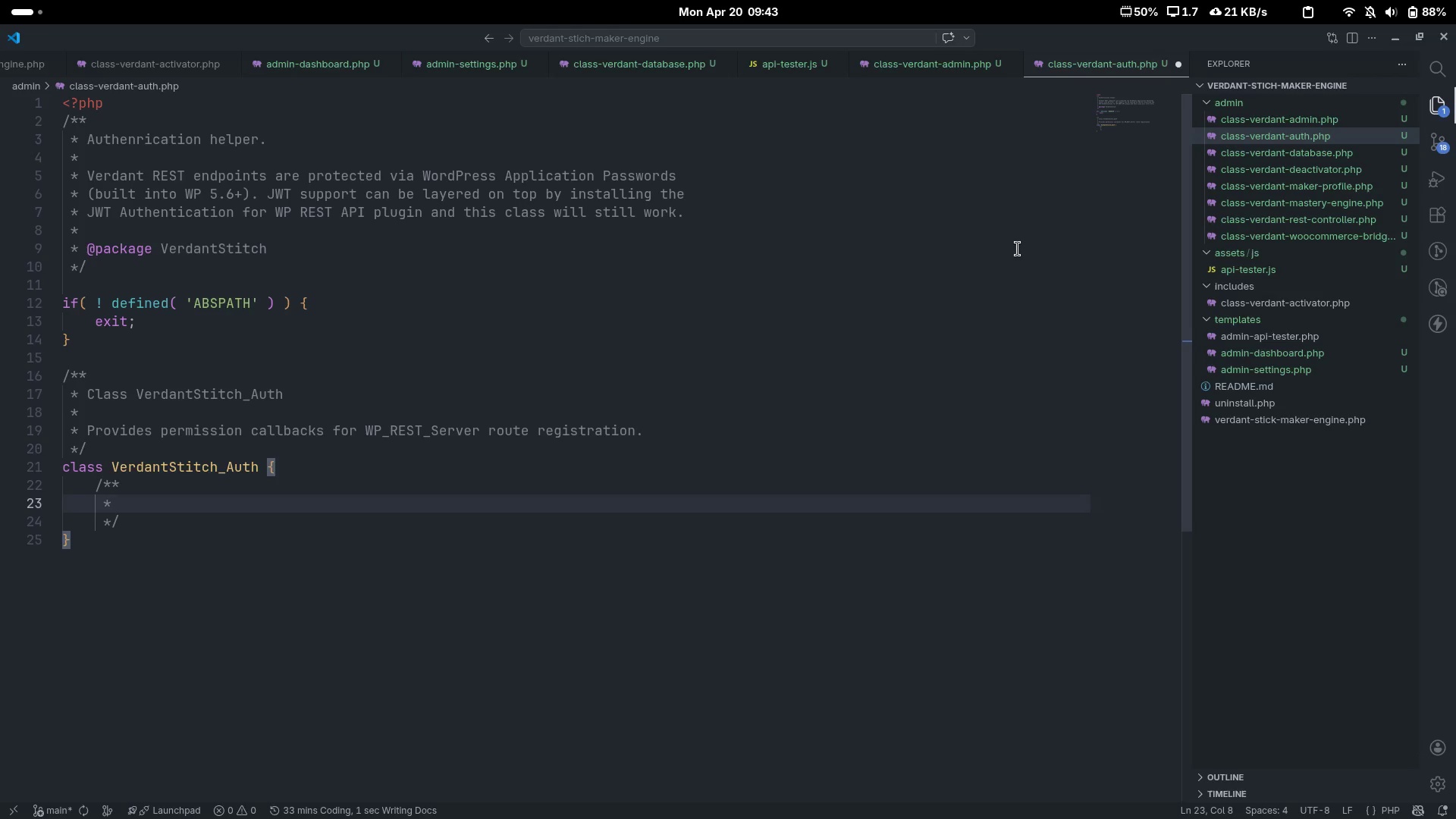 
type(Permission callback: require a logged )
key(Backspace)
type(-in user.)
 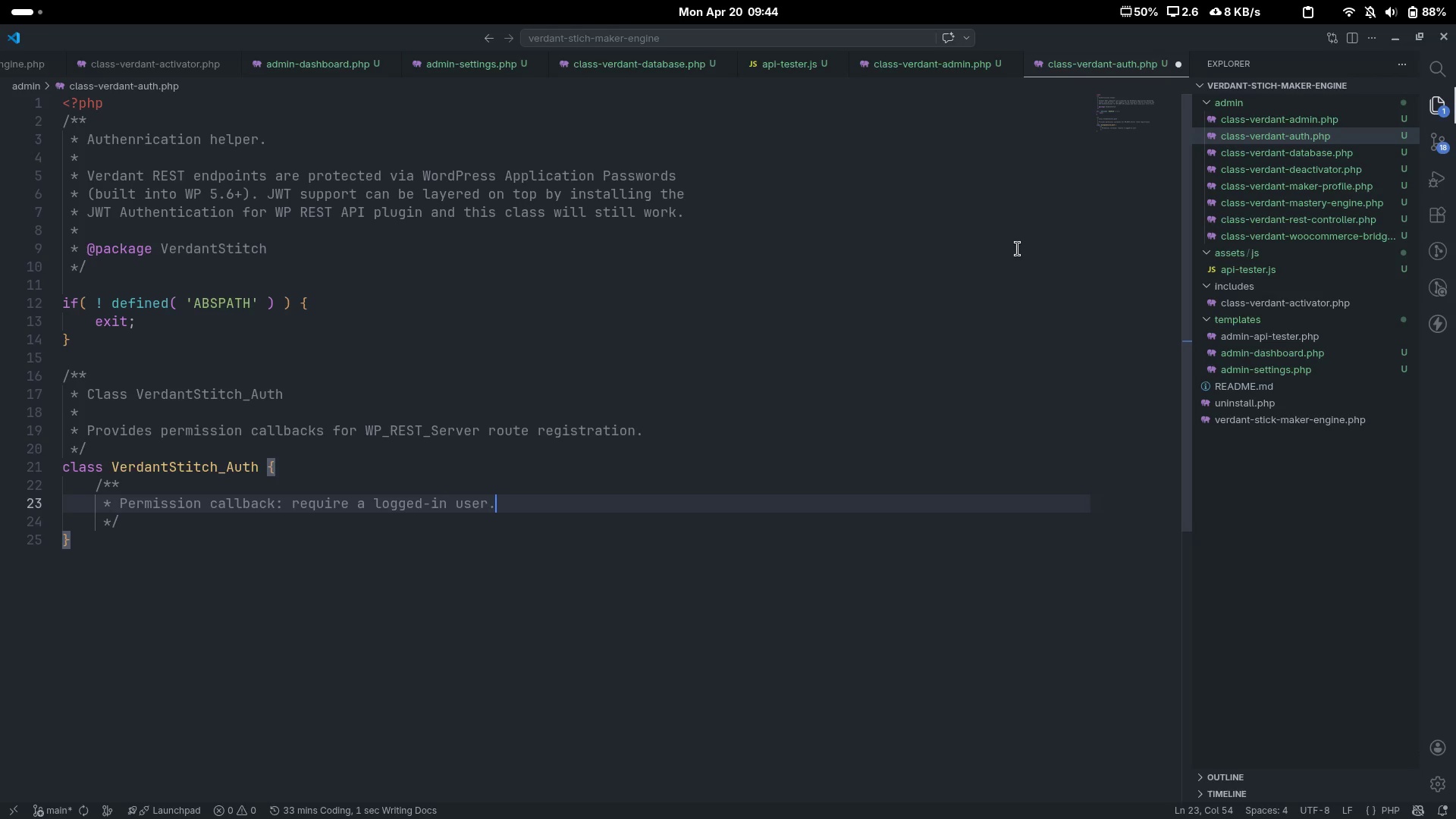 
key(Enter)
 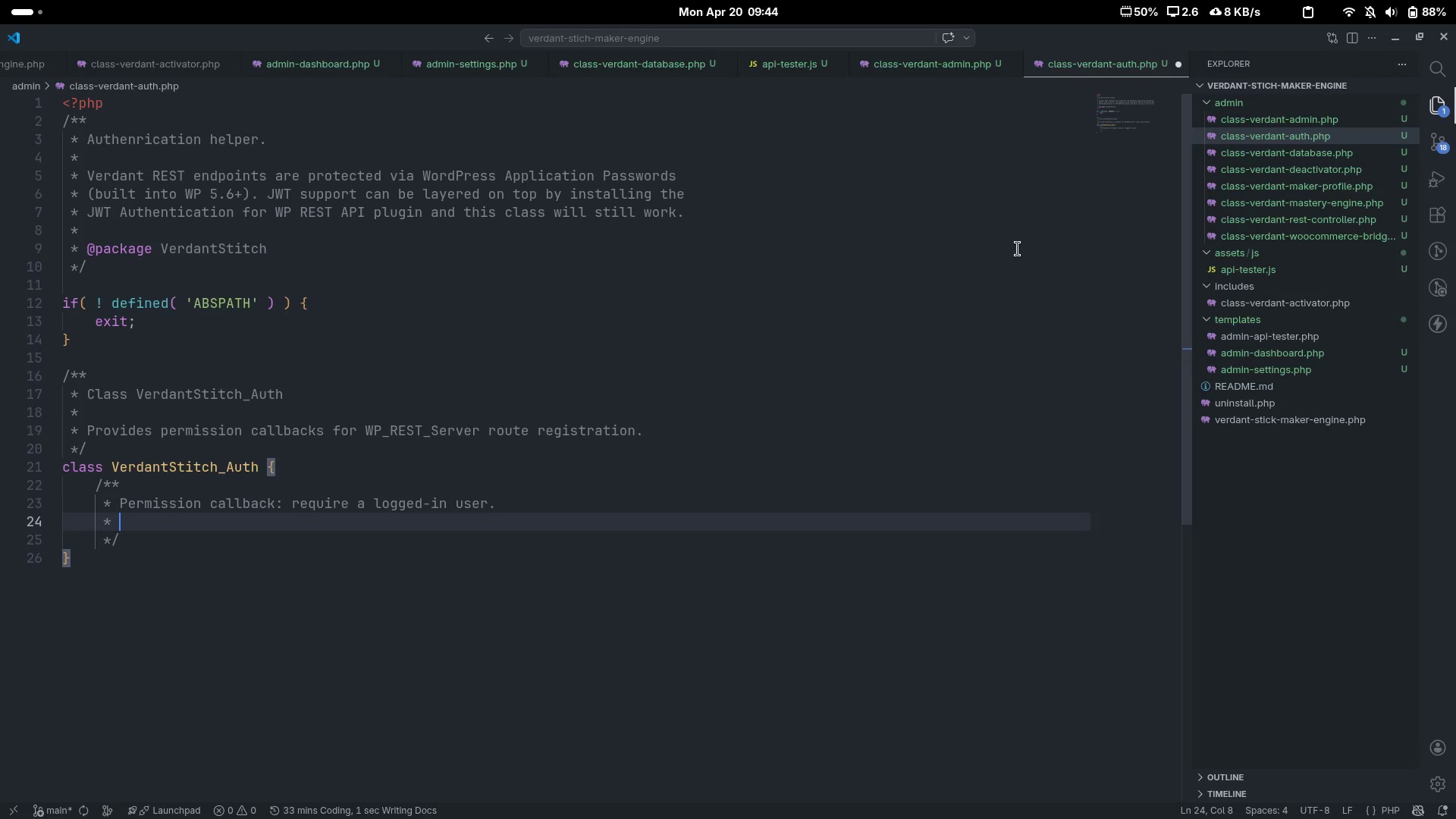 
key(Enter)
 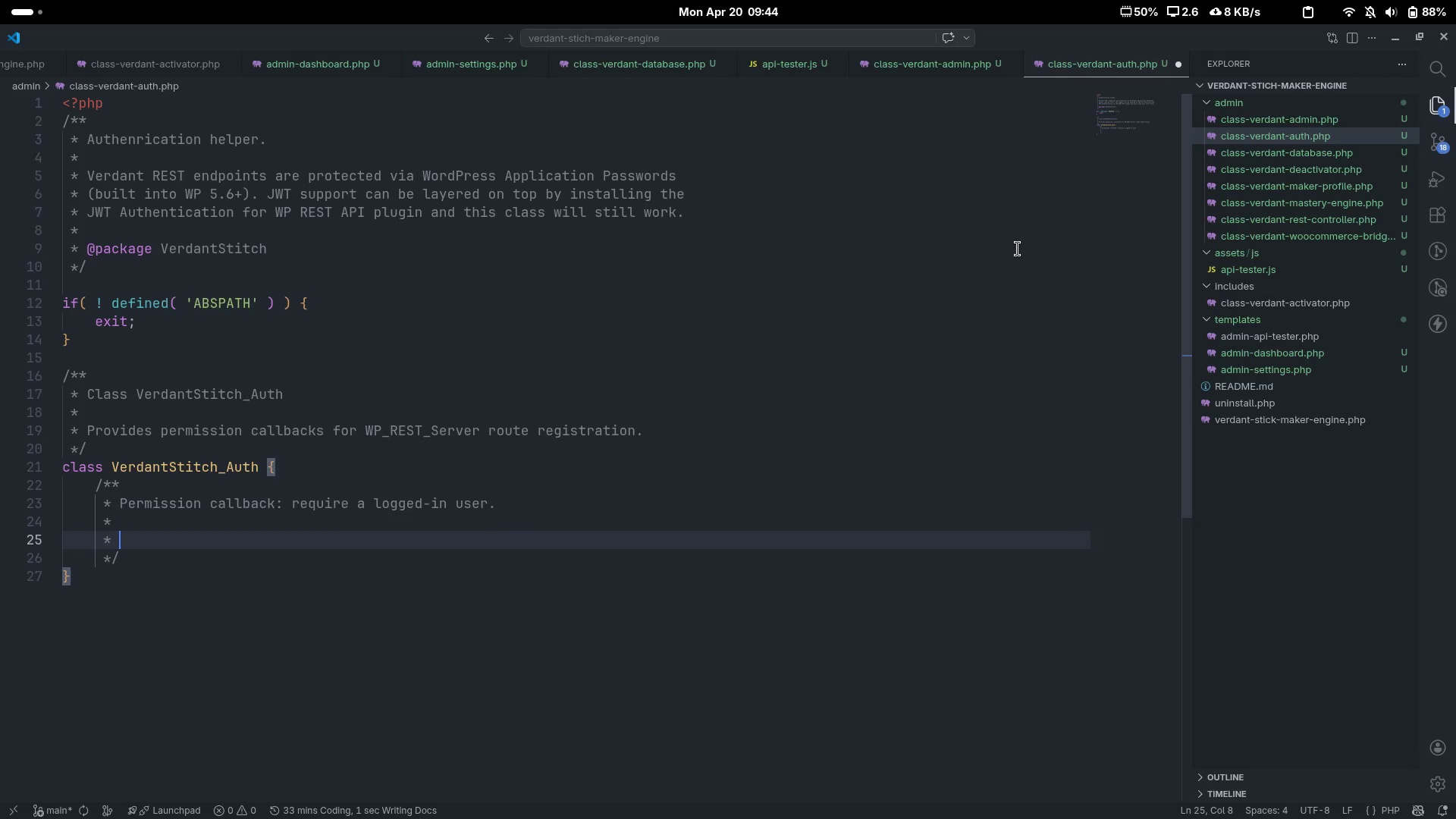 
type(Words with application)
 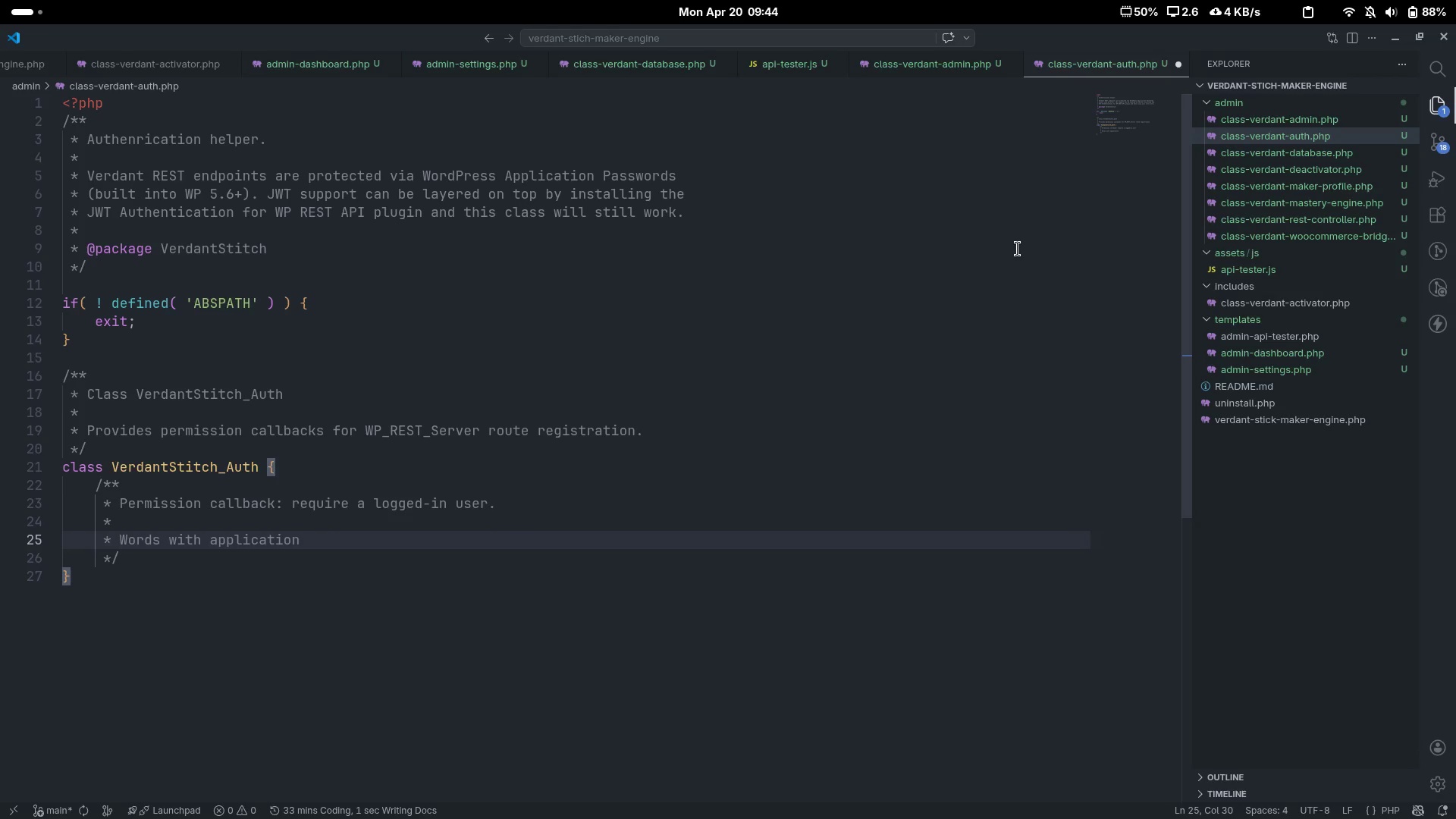 
key(Control+ControlLeft)
 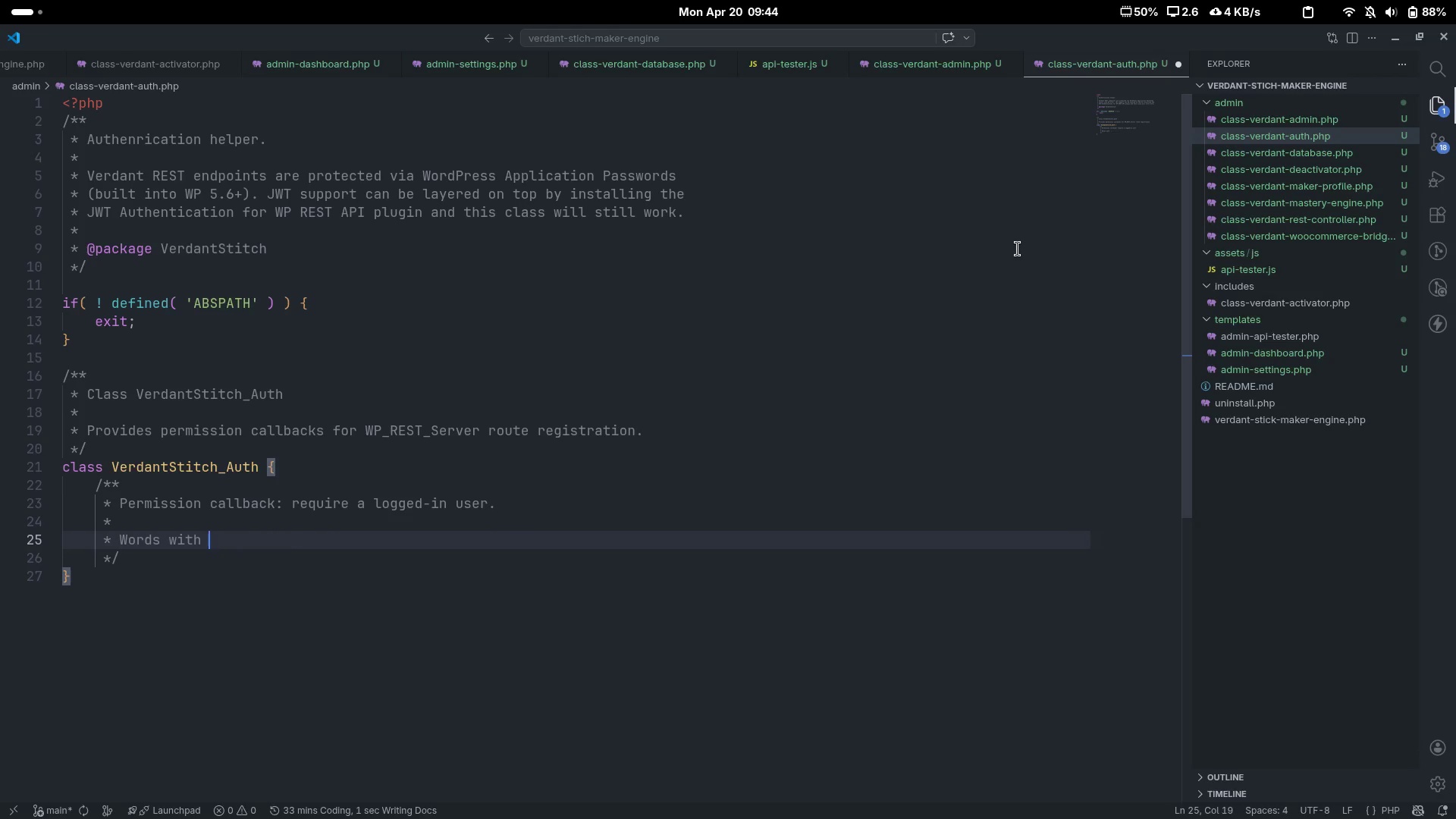 
key(Control+Backspace)
 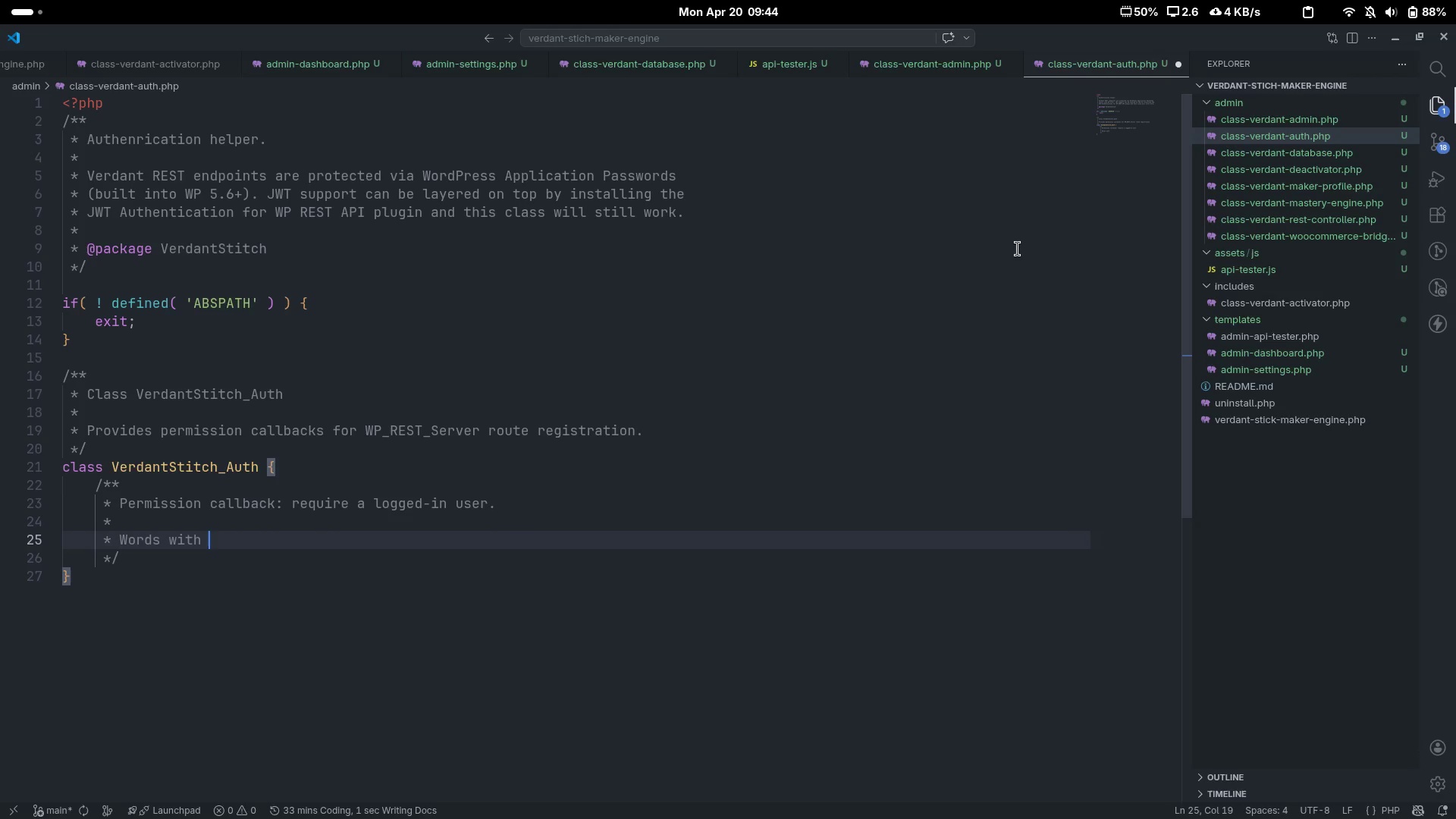 
type(Application Passwords )
 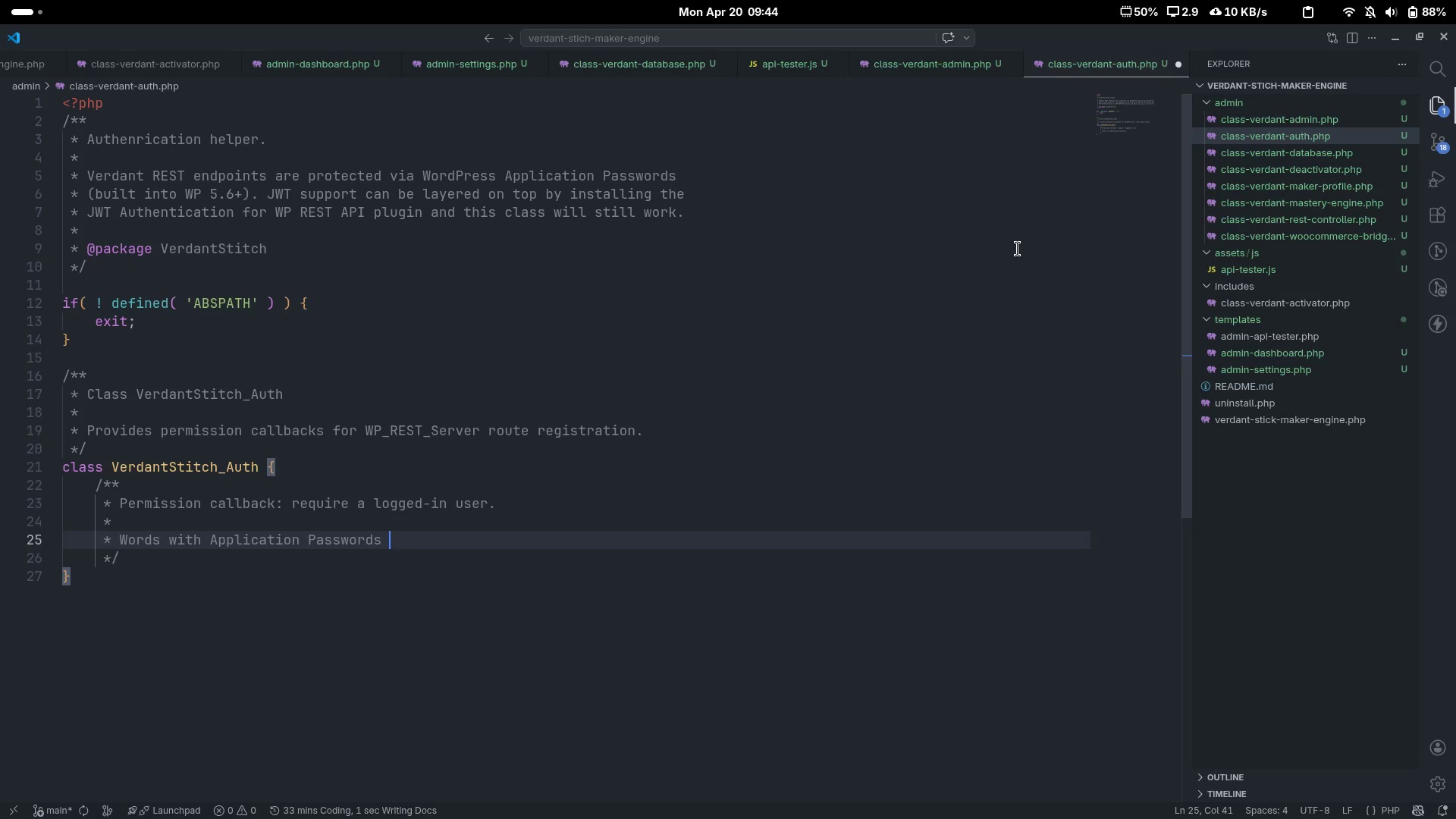 
key(ArrowLeft)
 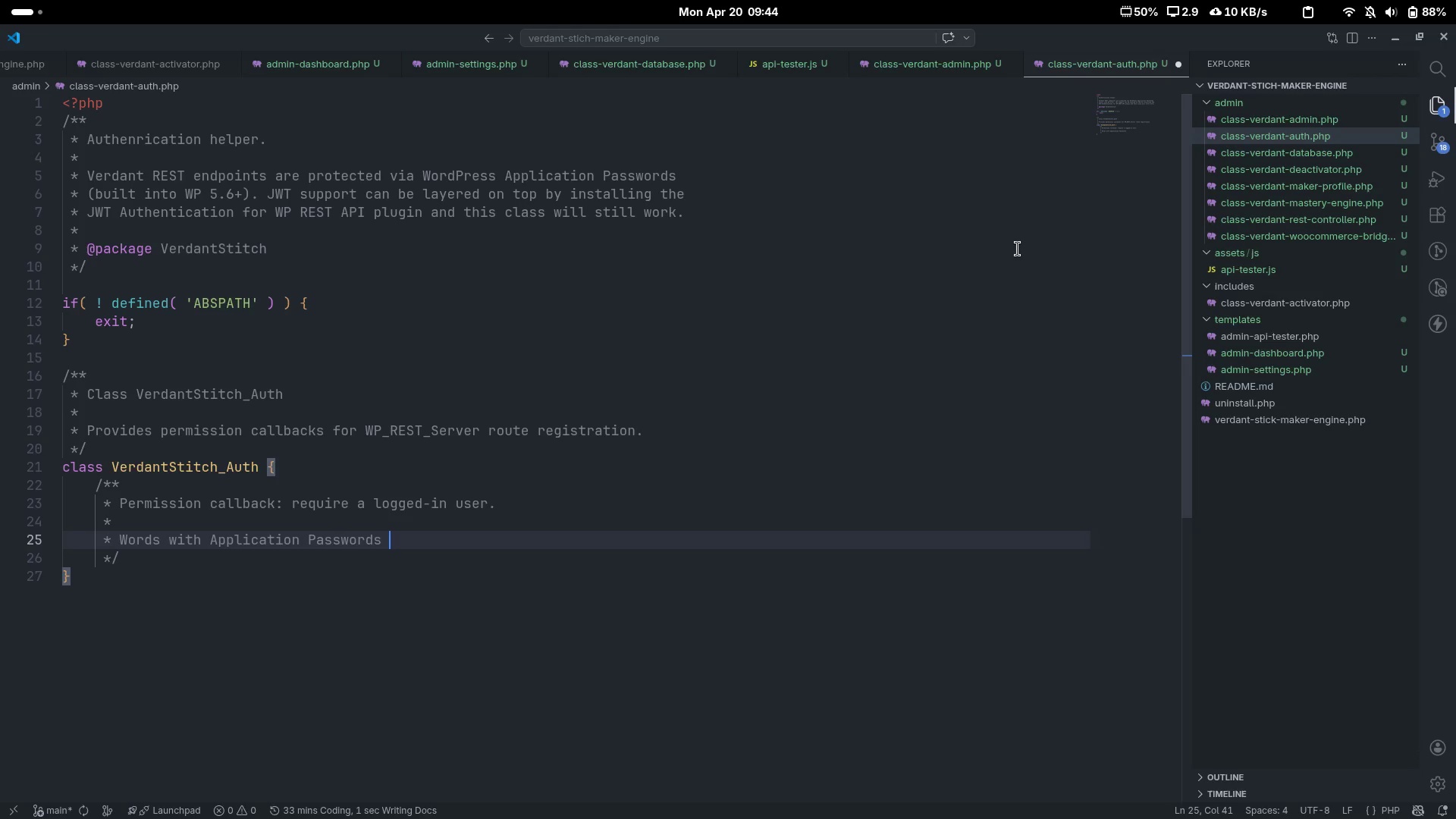 
type( ())
 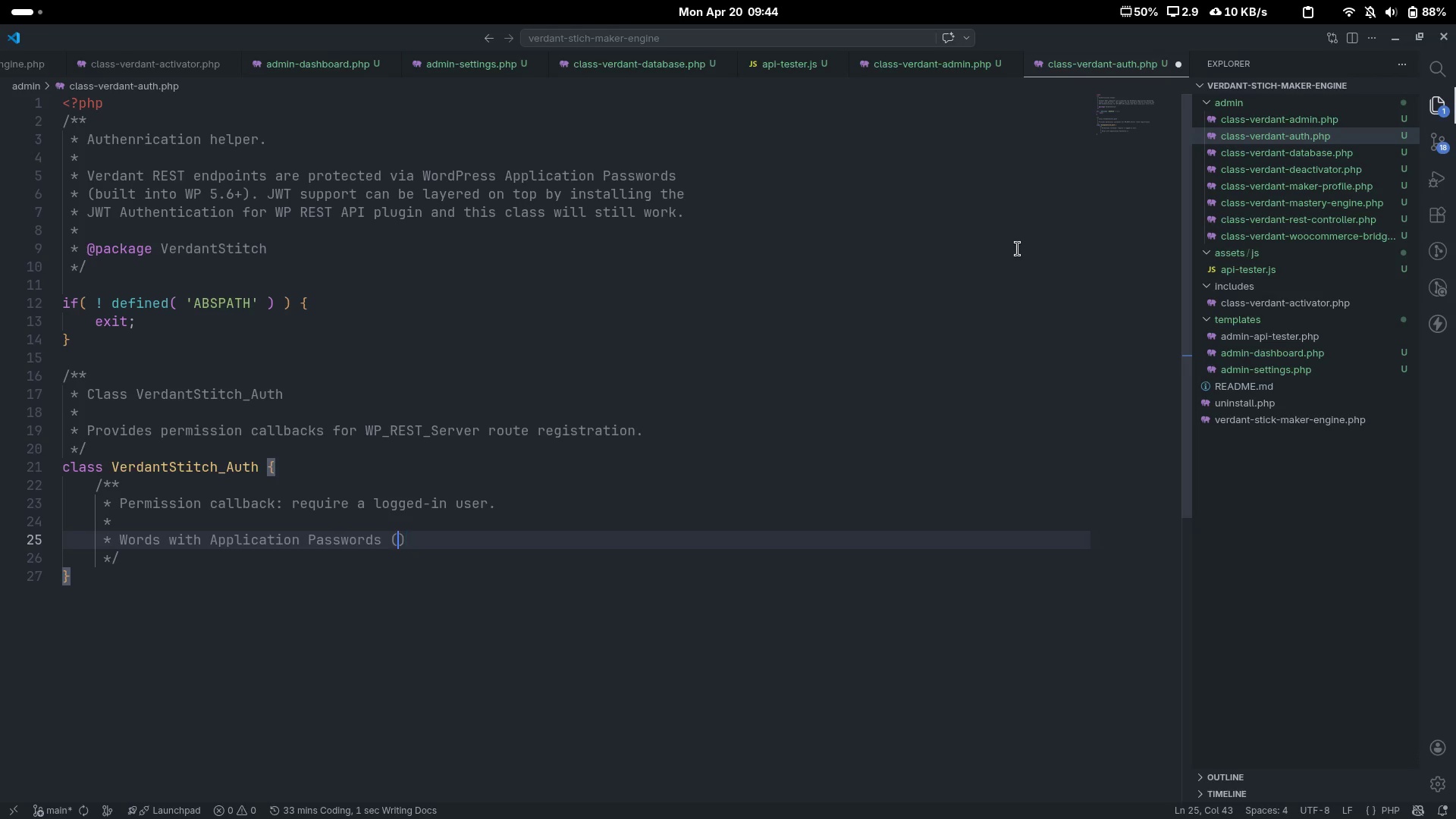 
key(ArrowLeft)
 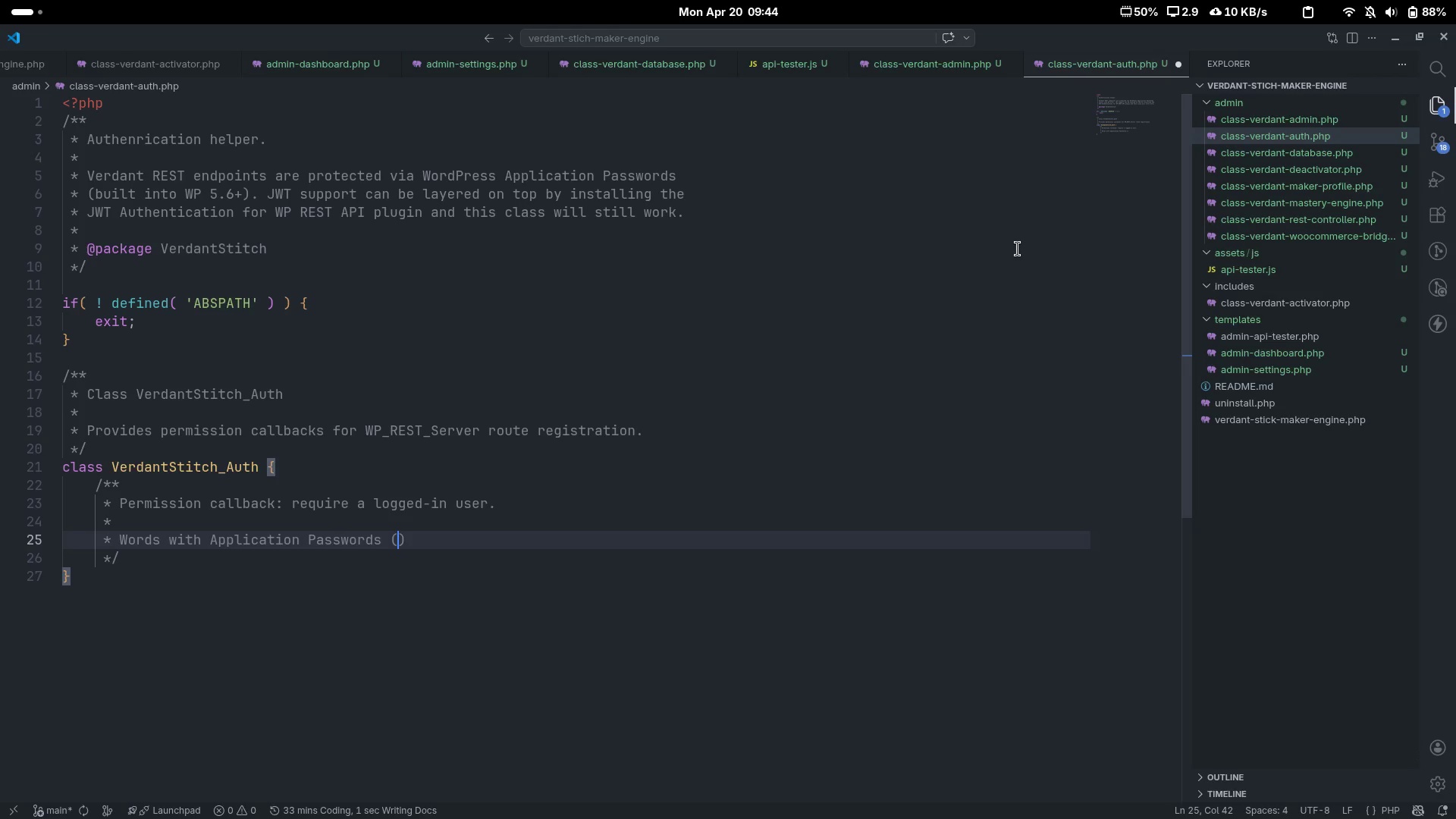 
type(Basic Auth)
key(Backspace)
key(Backspace)
key(Backspace)
type(UH)
key(Backspace)
key(Backspace)
type(uth)
 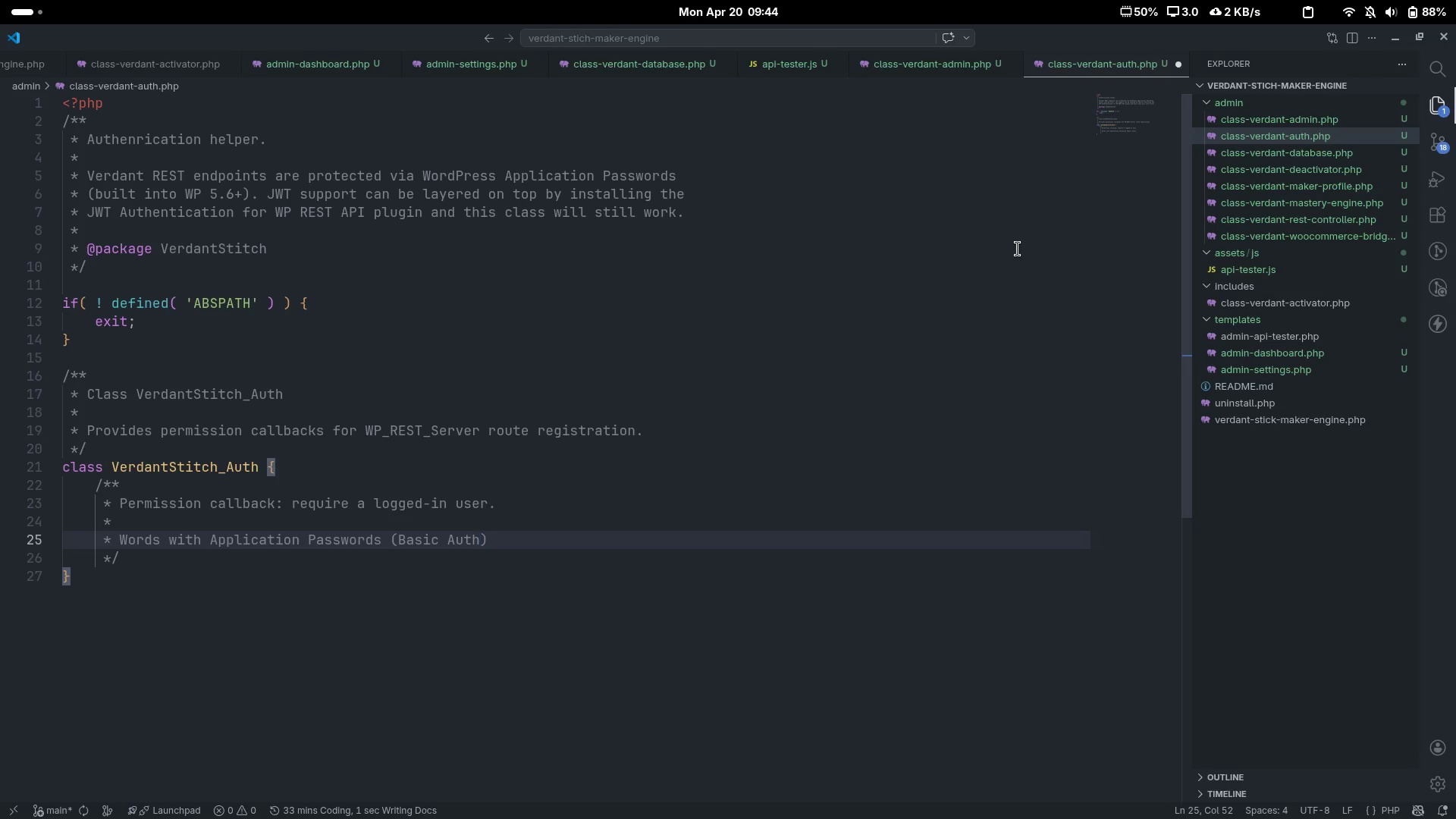 
key(ArrowRight)
 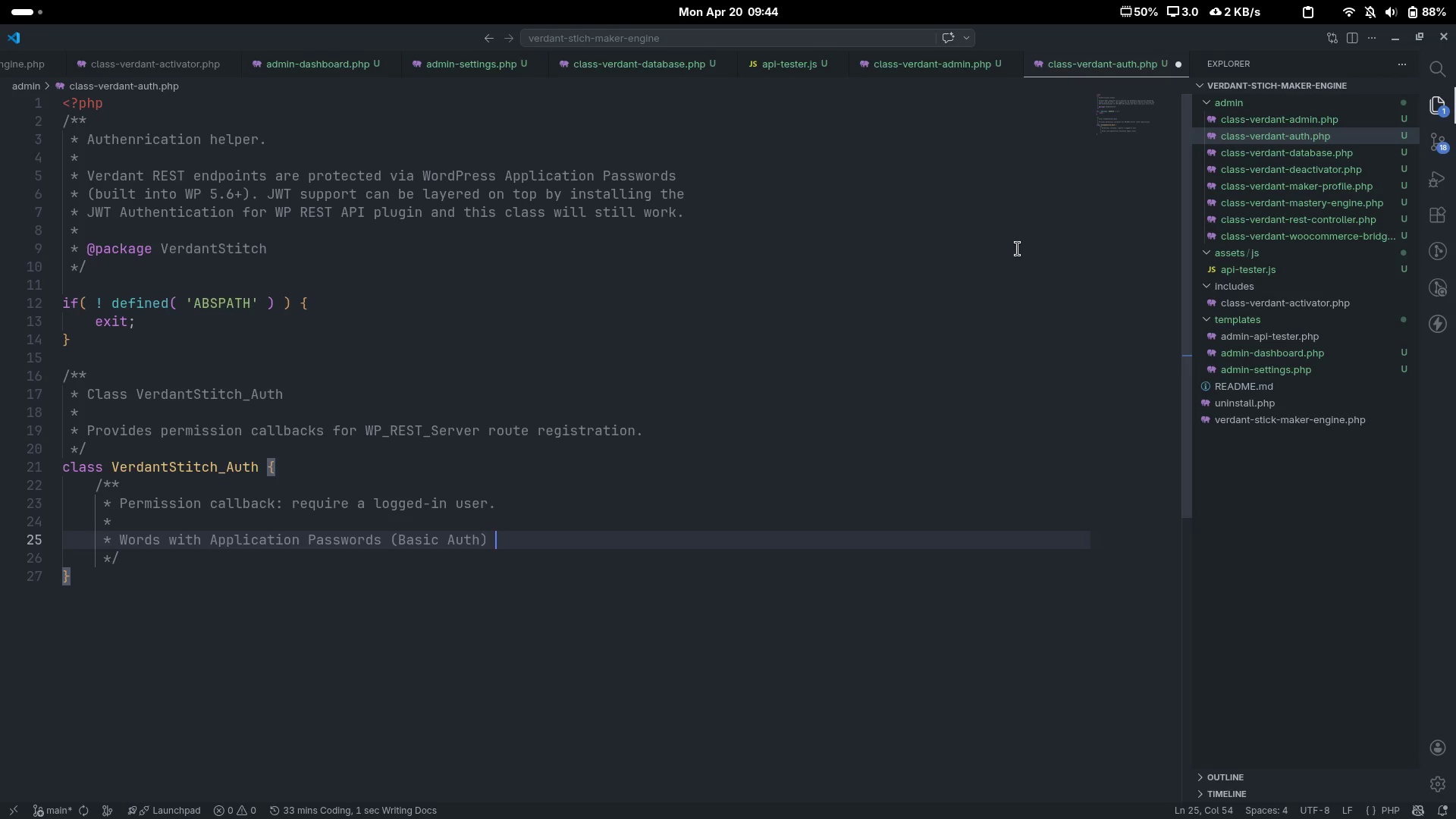 
type( and cookie sessions.)
 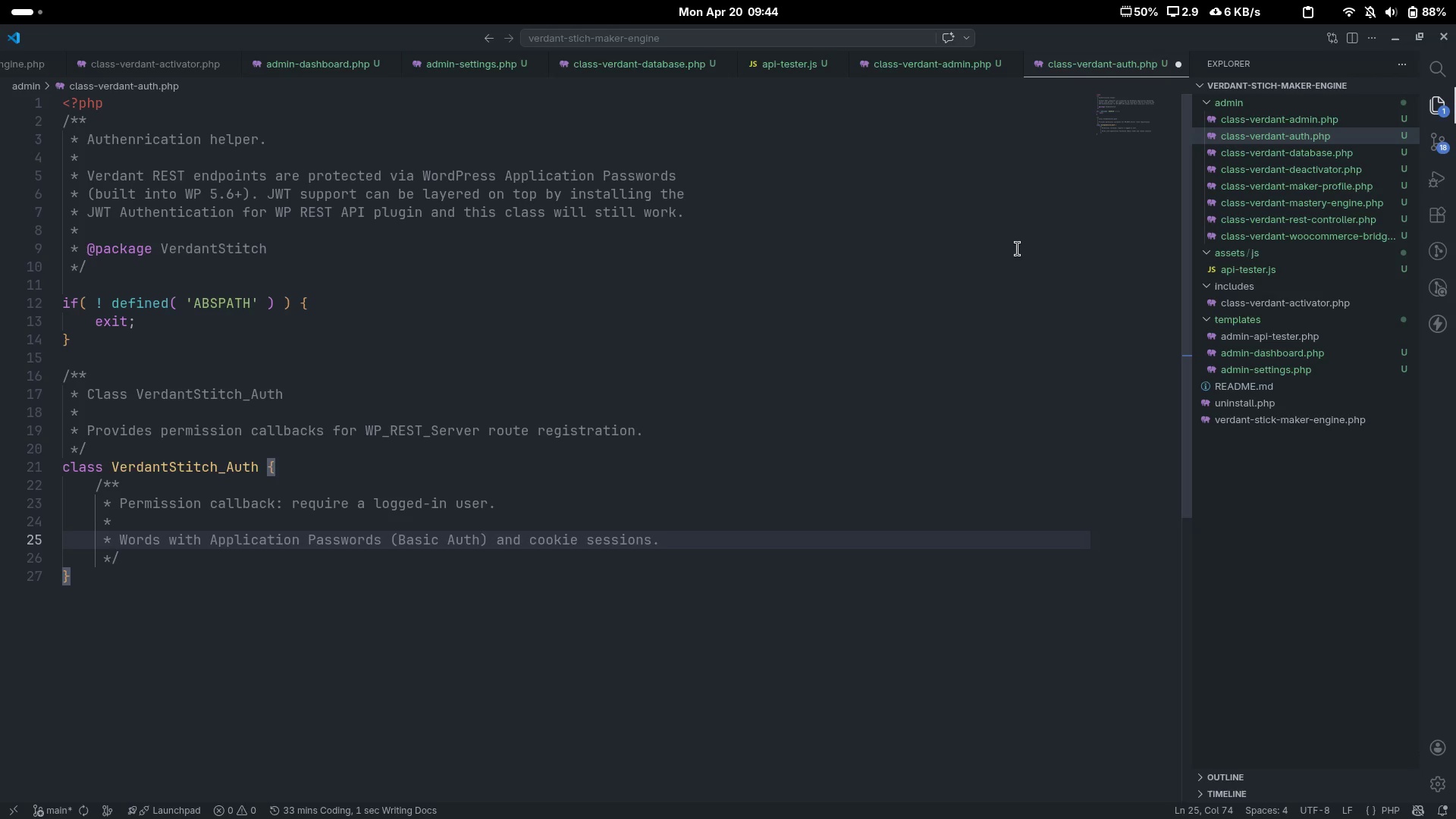 
key(Enter)
 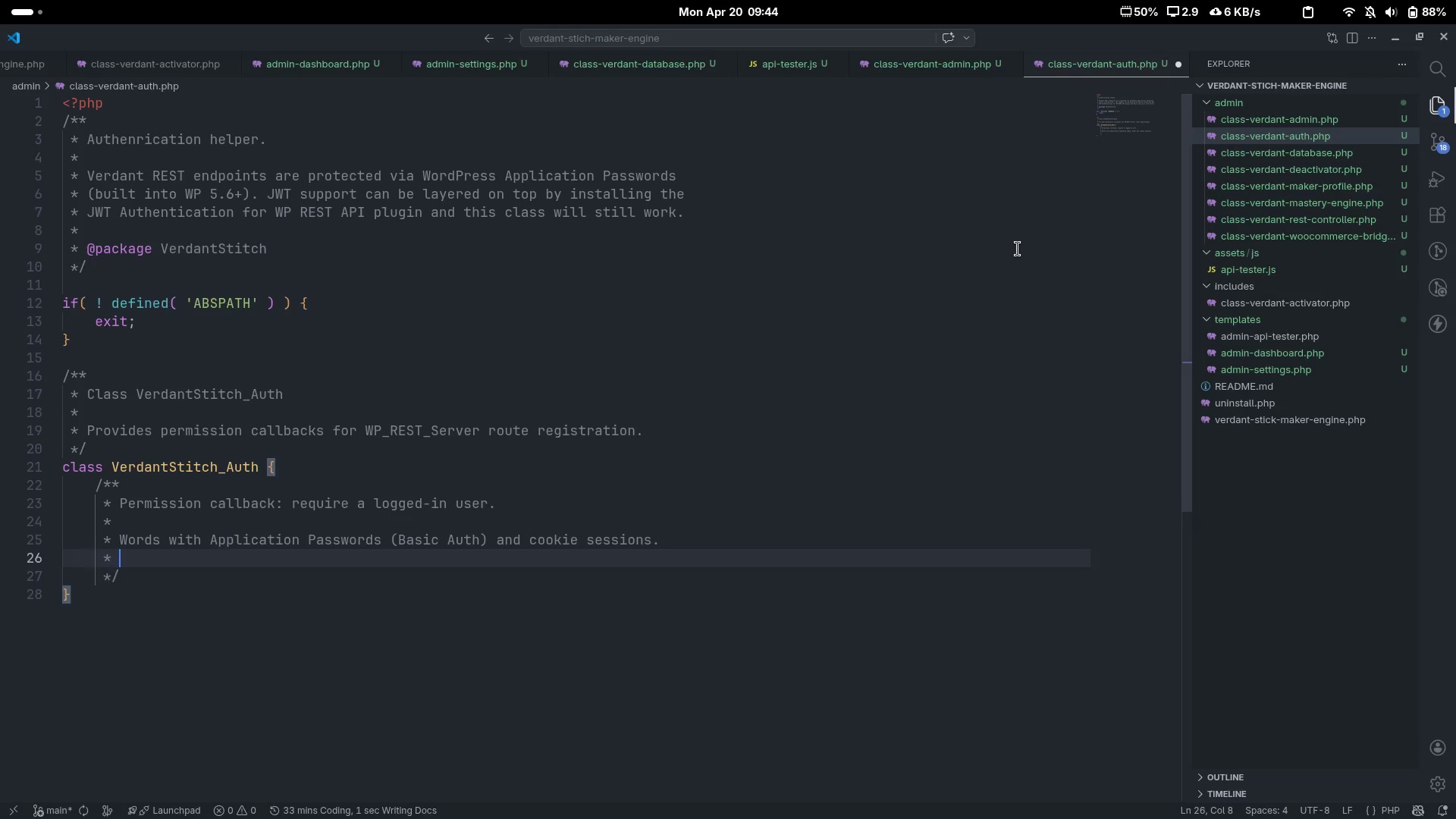 
key(Enter)
 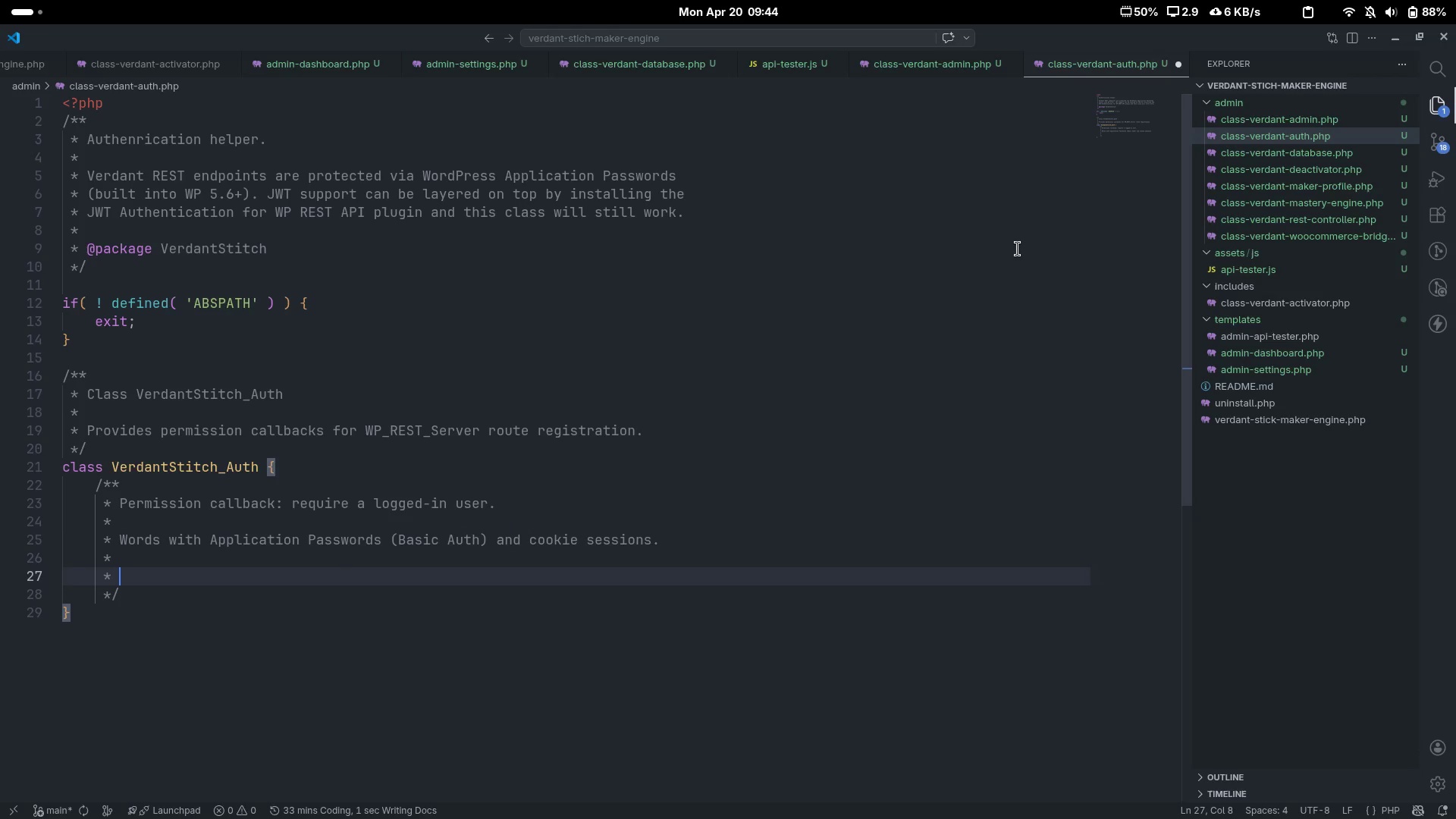 
type(@returns)
key(Backspace)
type( bool|WP_Error)
 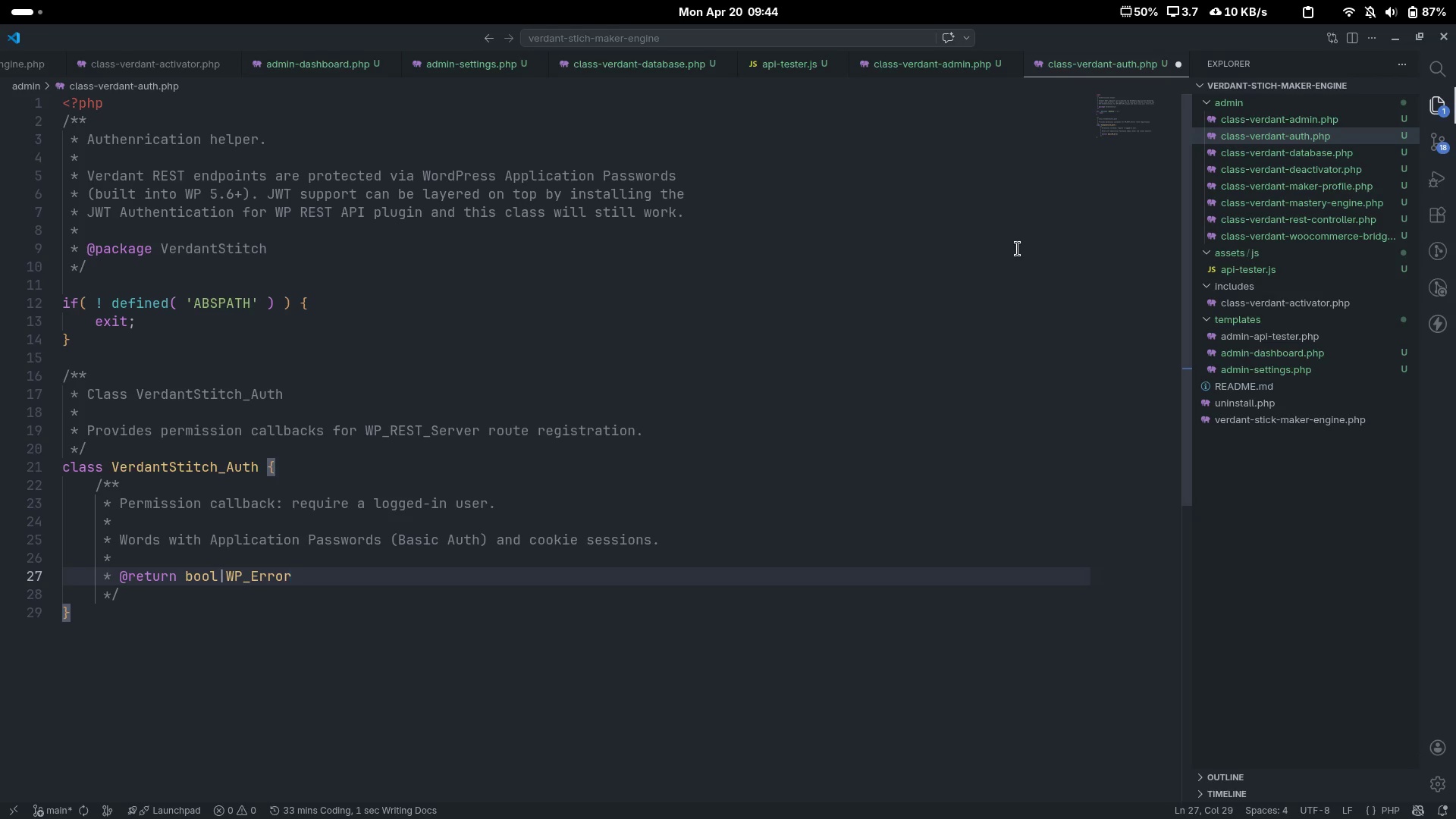 
key(ArrowDown)
 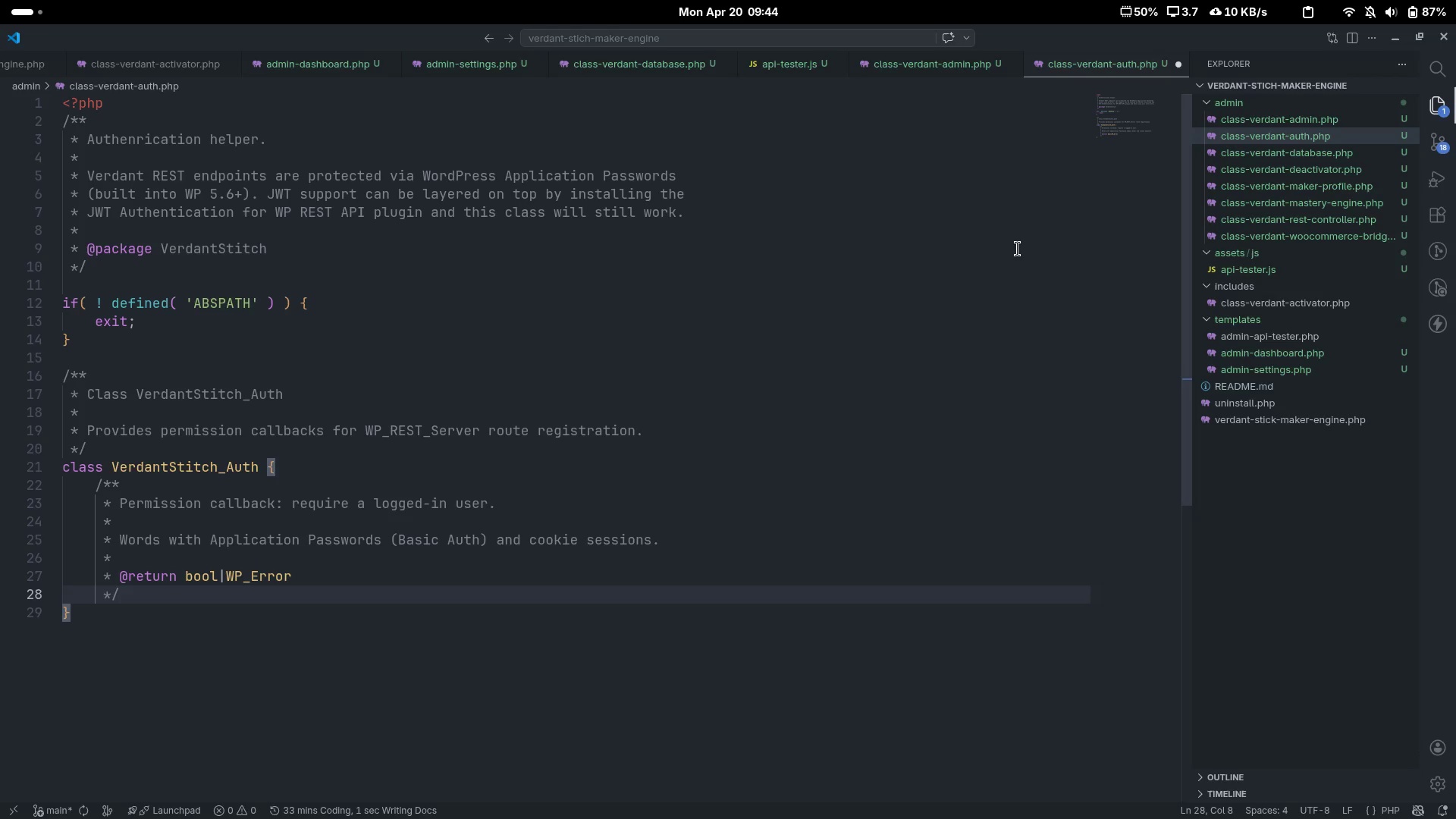 
key(Enter)
 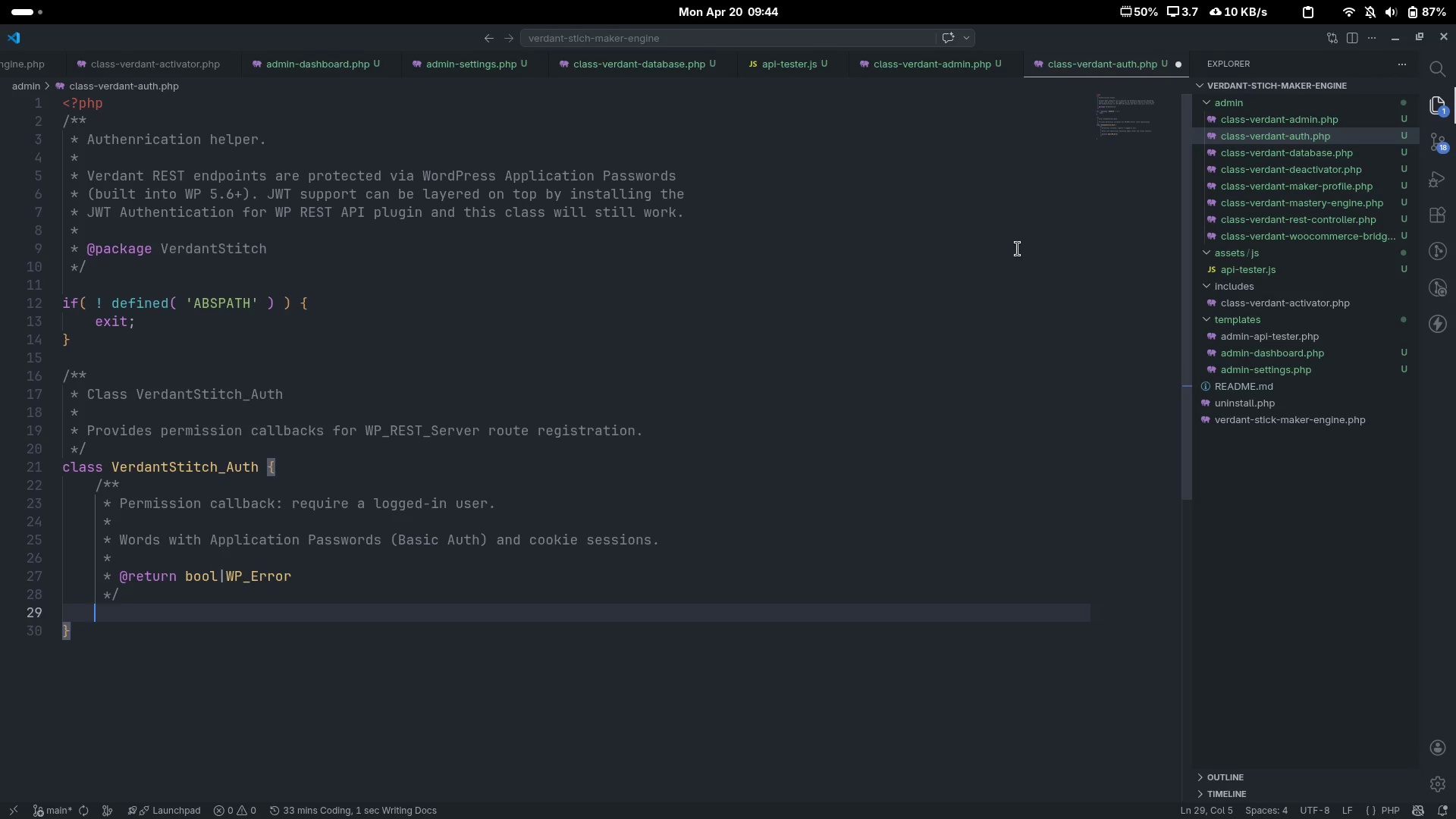 
type(public function require_authentc)
key(Backspace)
type(icated()
 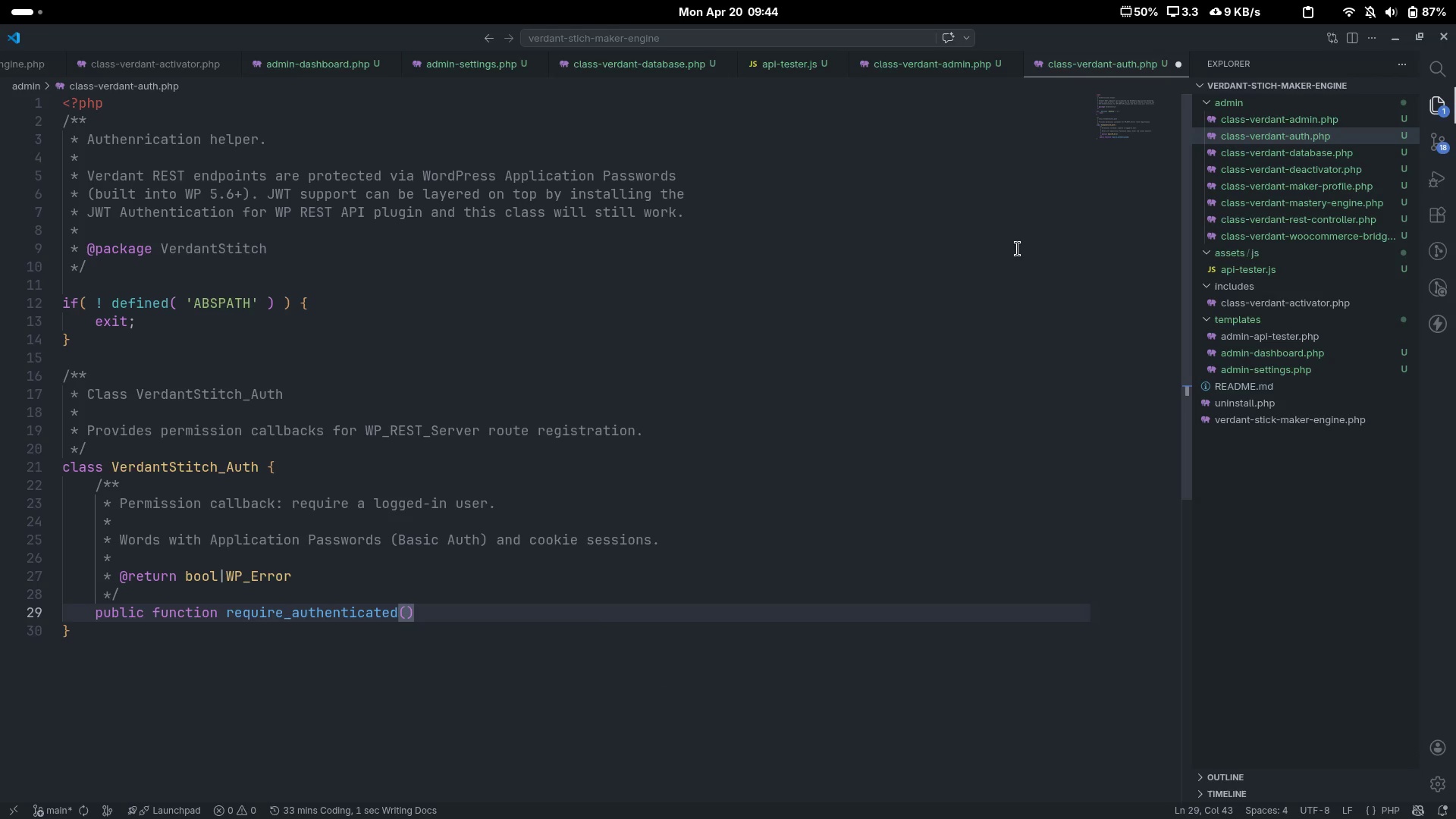 
key(ArrowRight)
 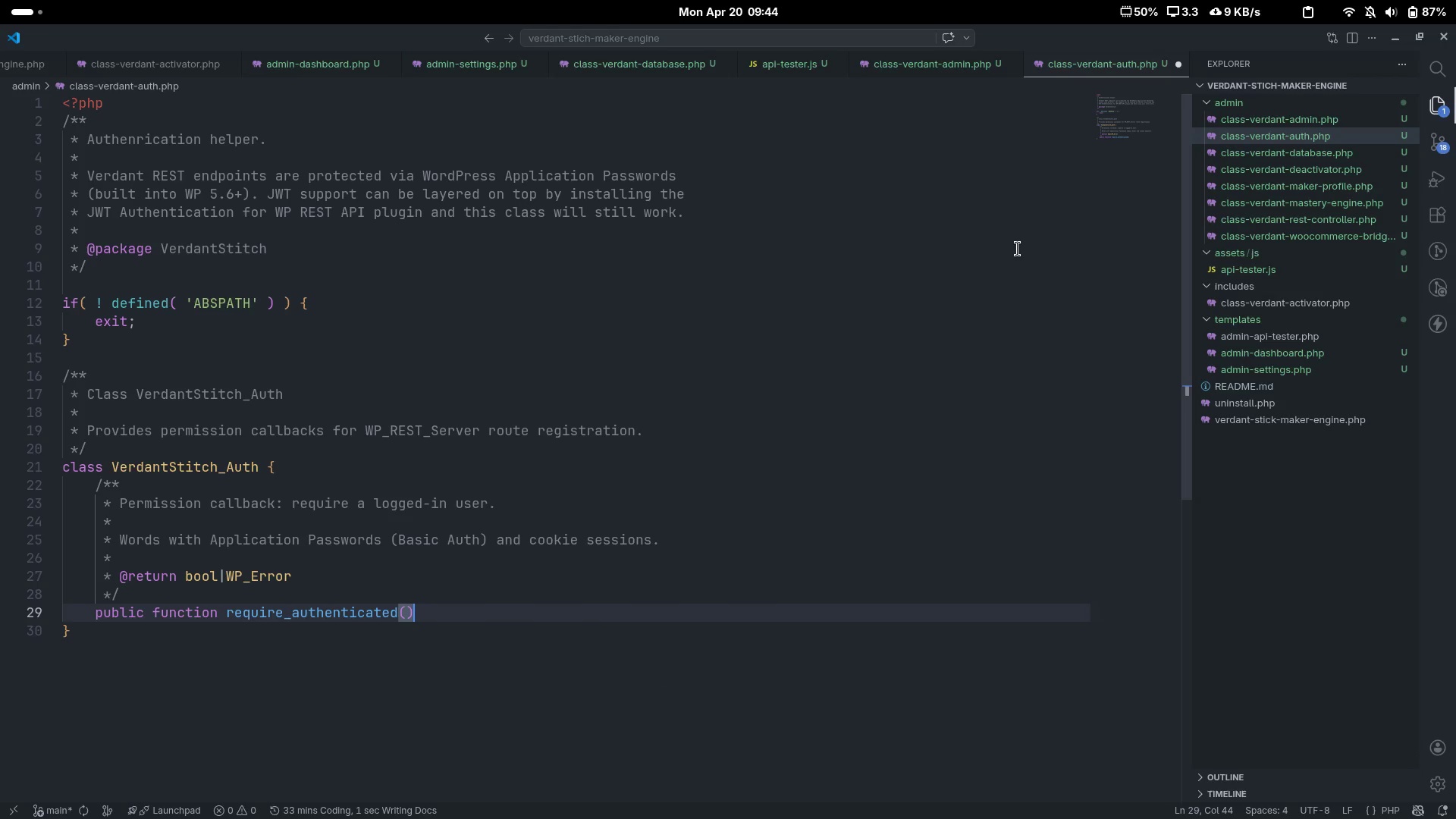 
type(: bool|wp)
key(Backspace)
key(Backspace)
type(WP_Error {)
 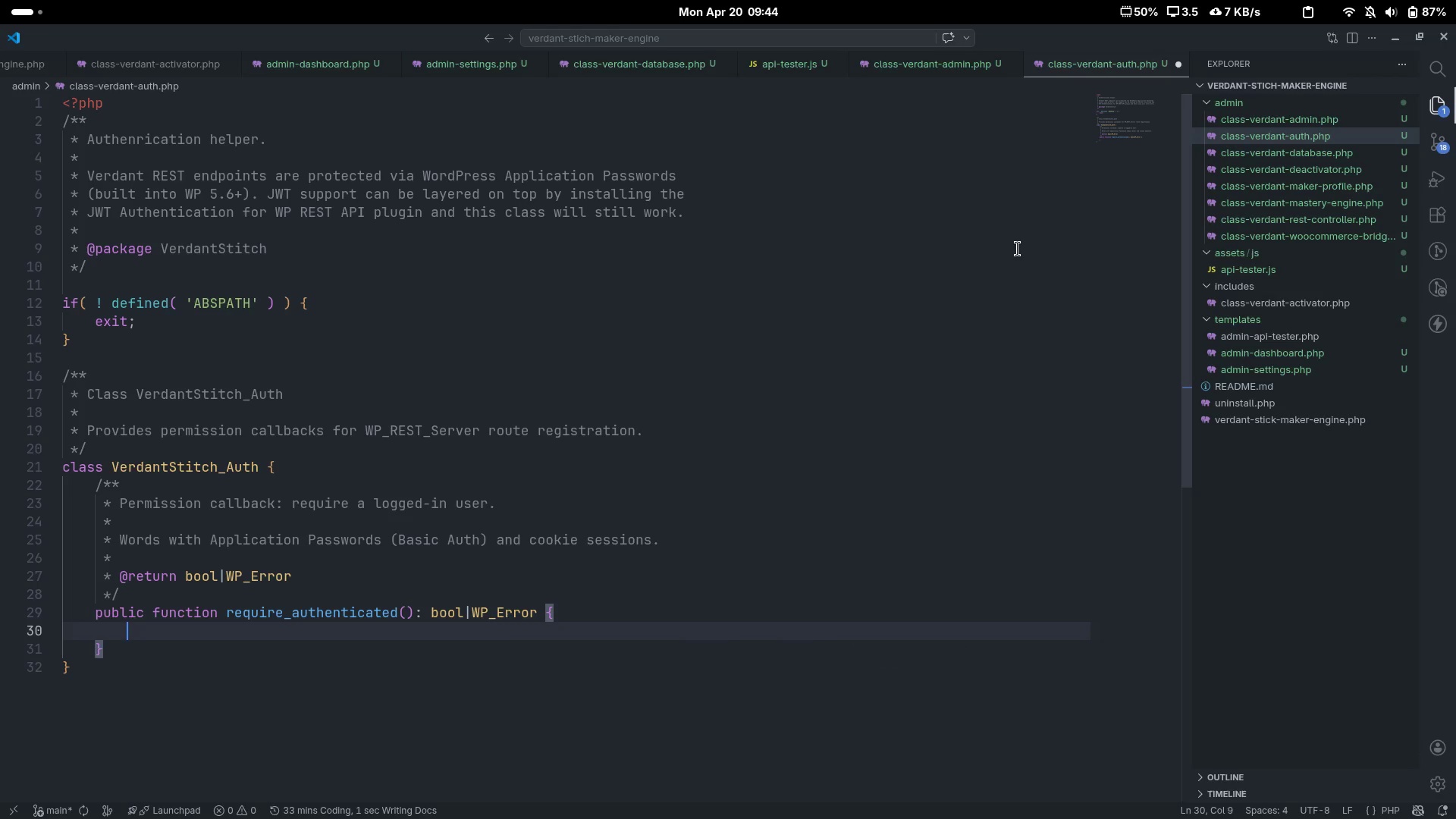 
 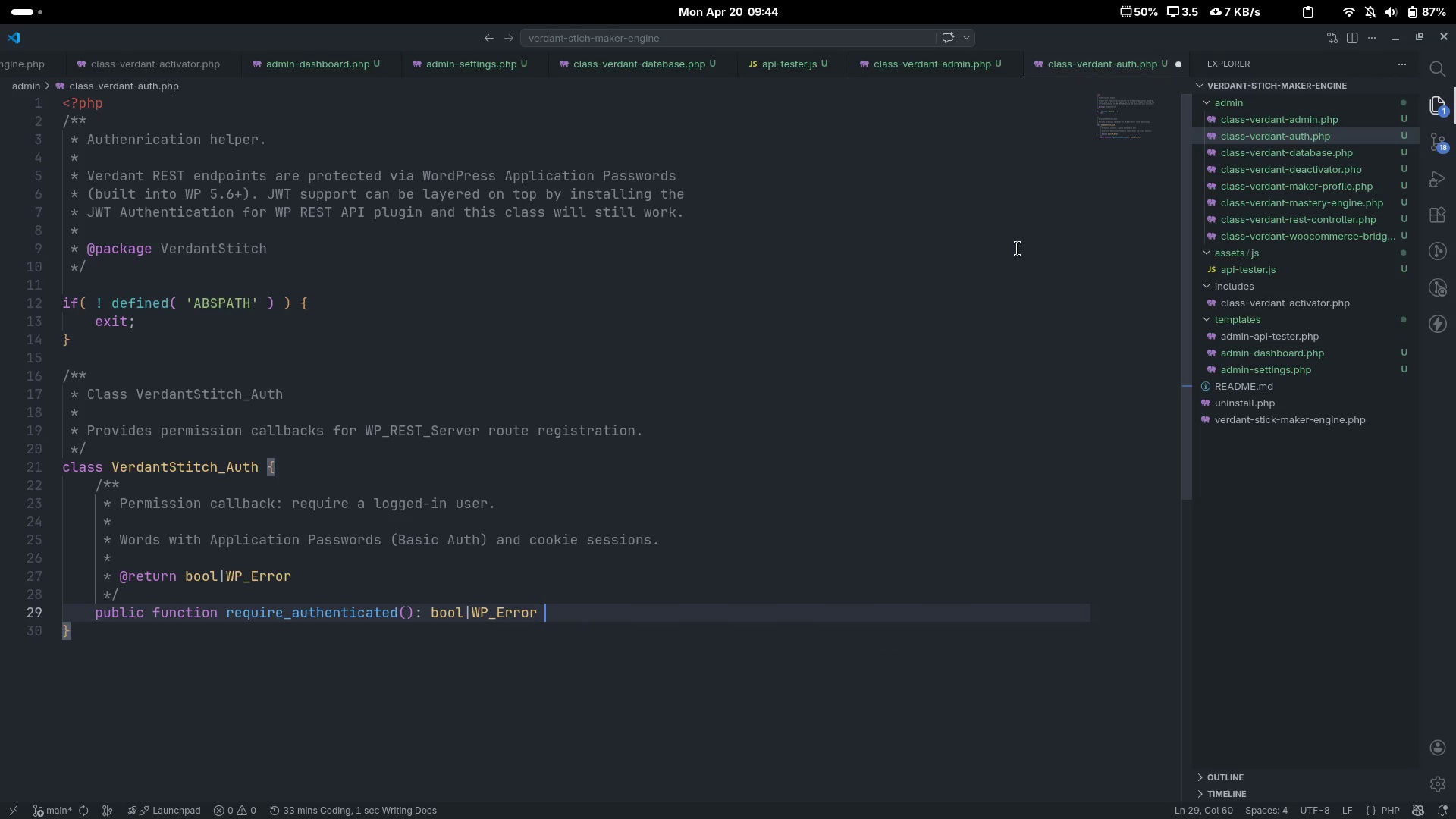 
key(Enter)
 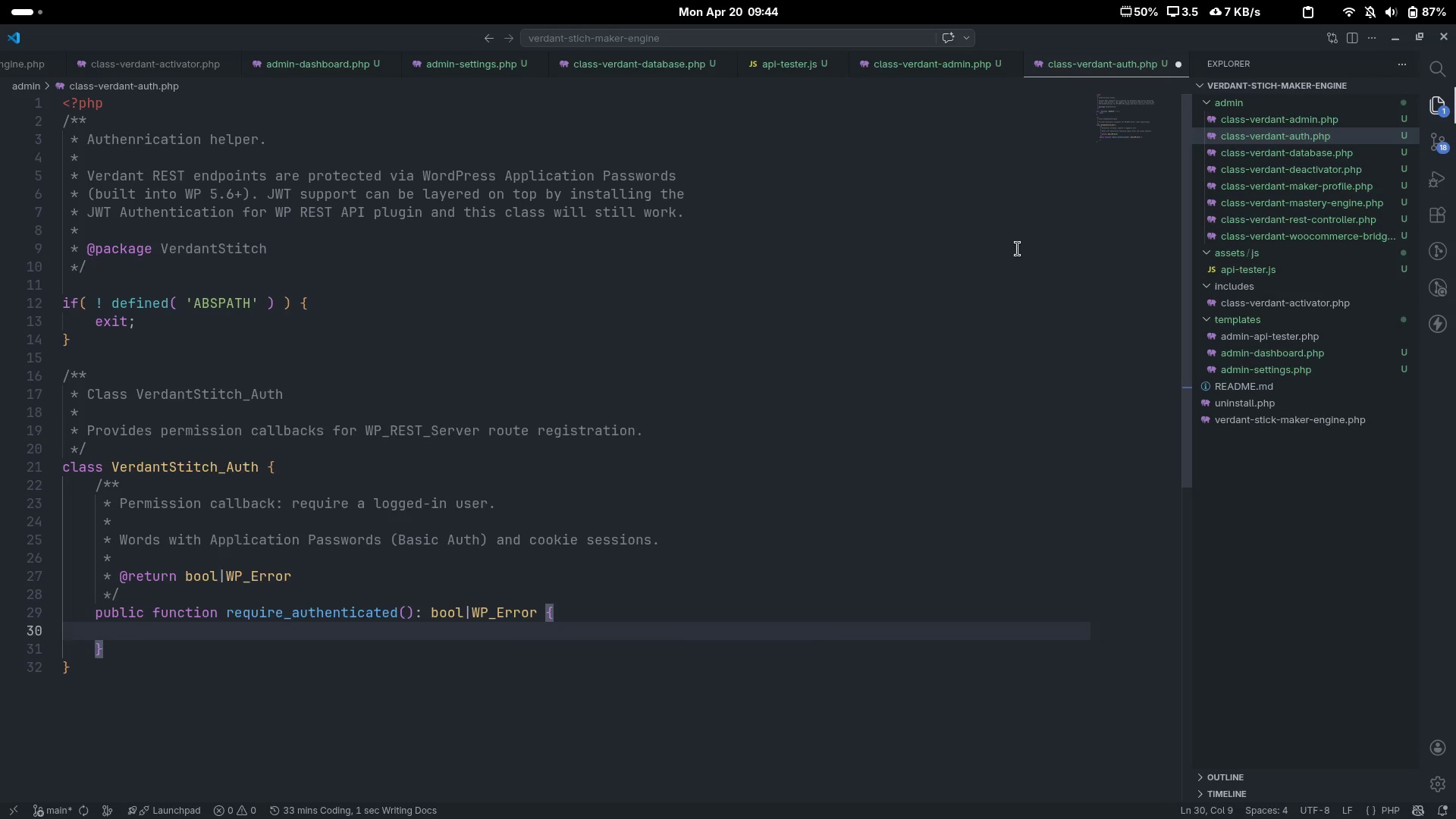 
type(if(!is)
 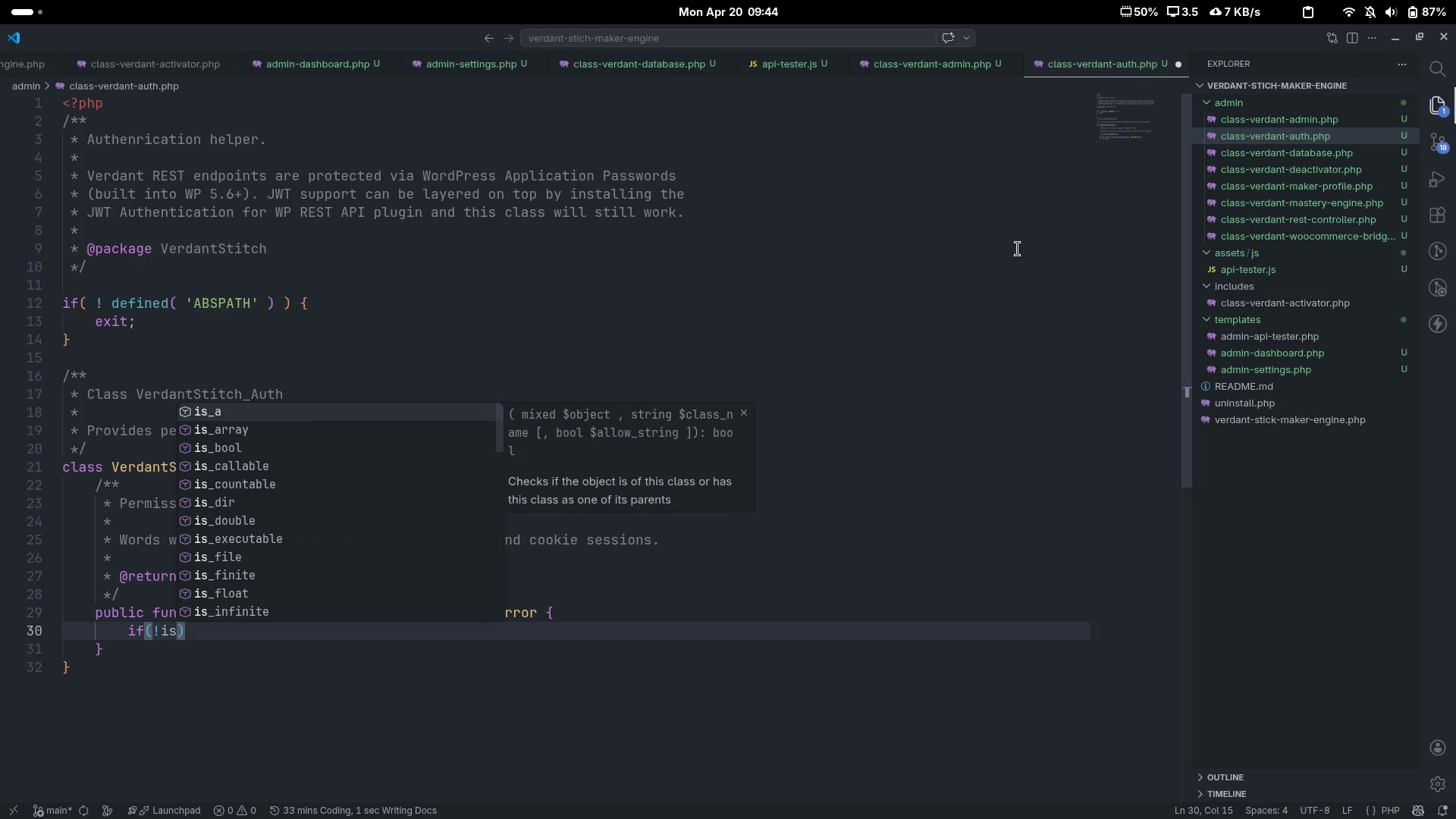 
key(ArrowLeft)
 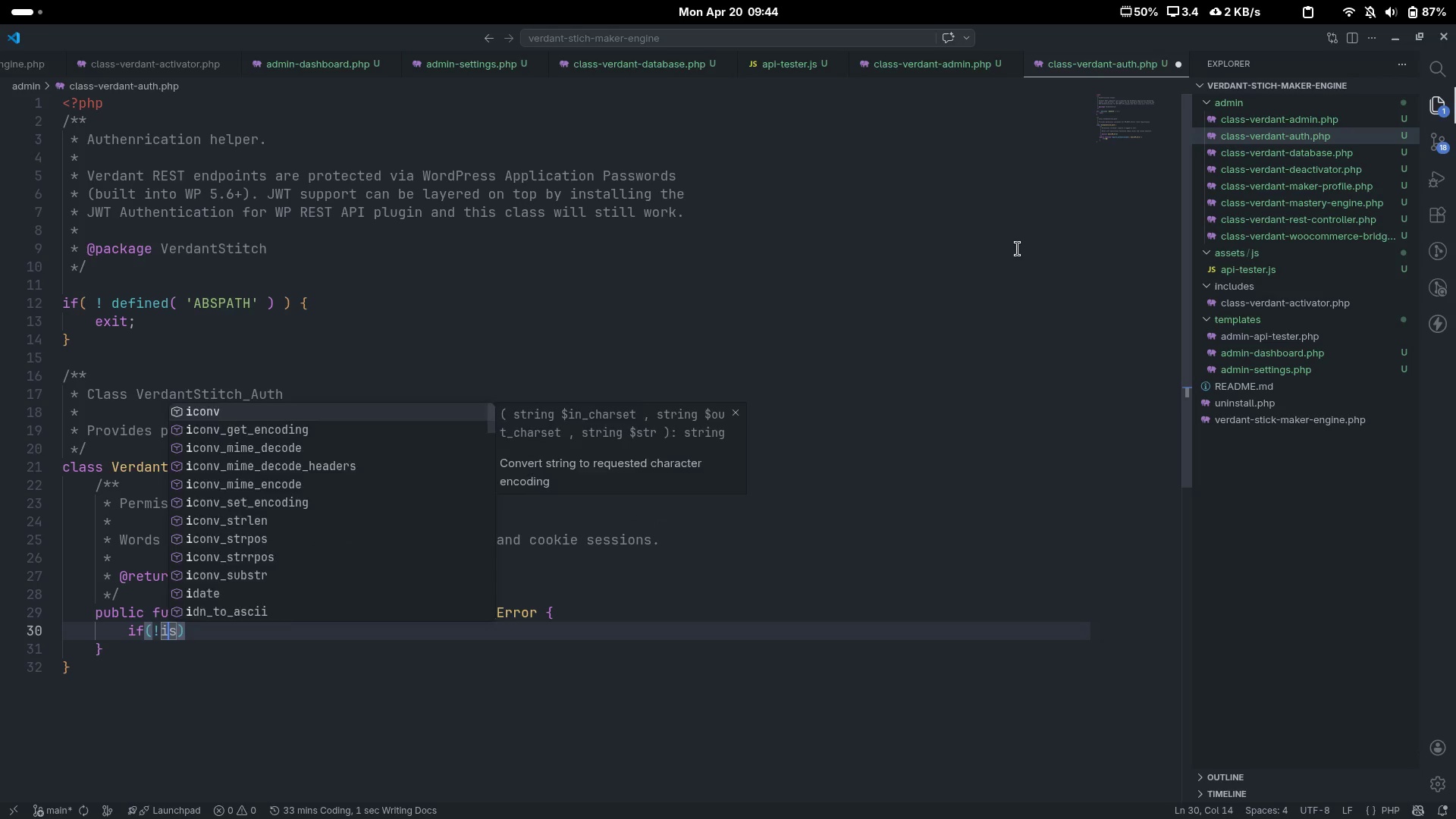 
key(ArrowLeft)
 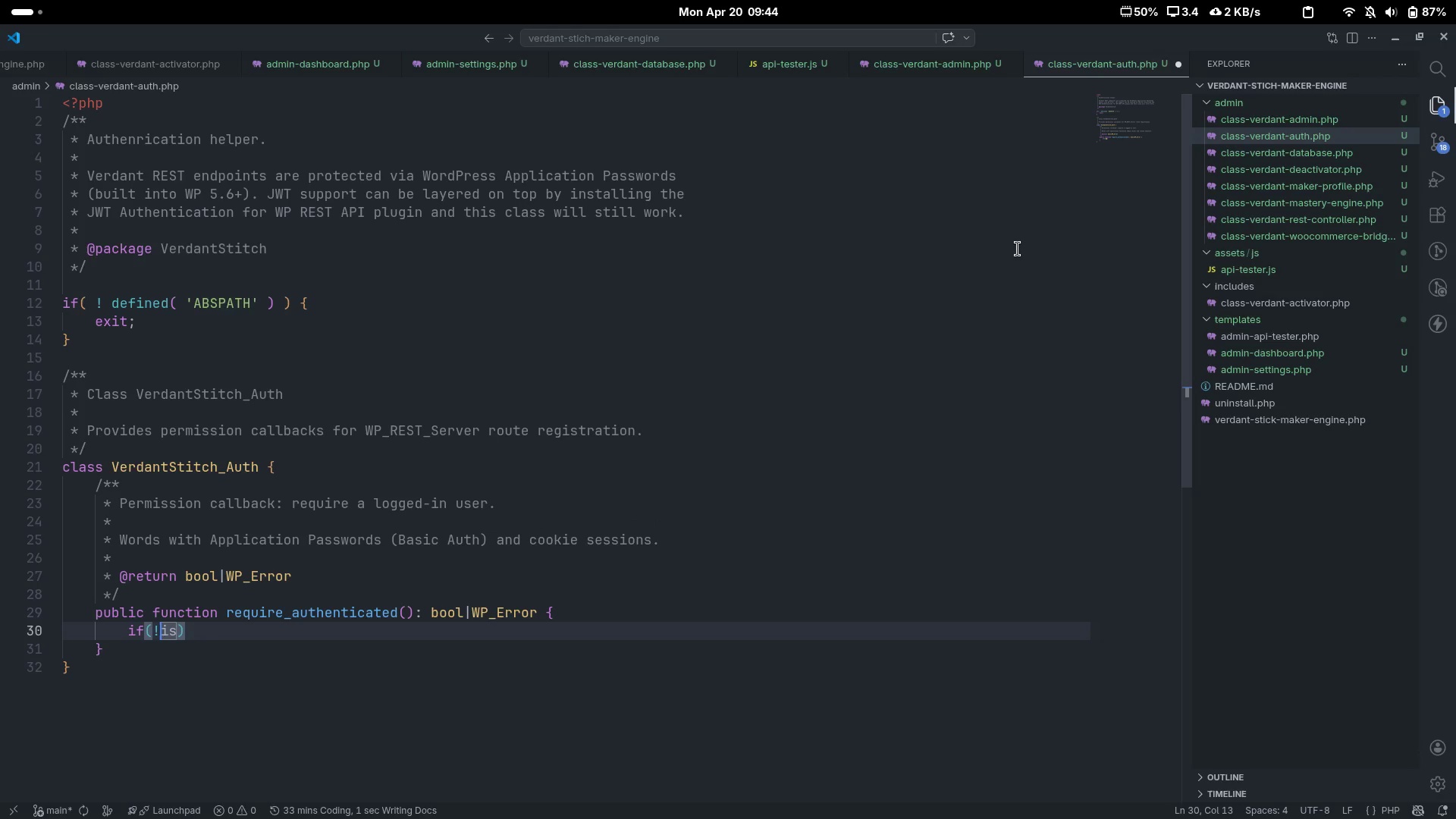 
key(ArrowLeft)
 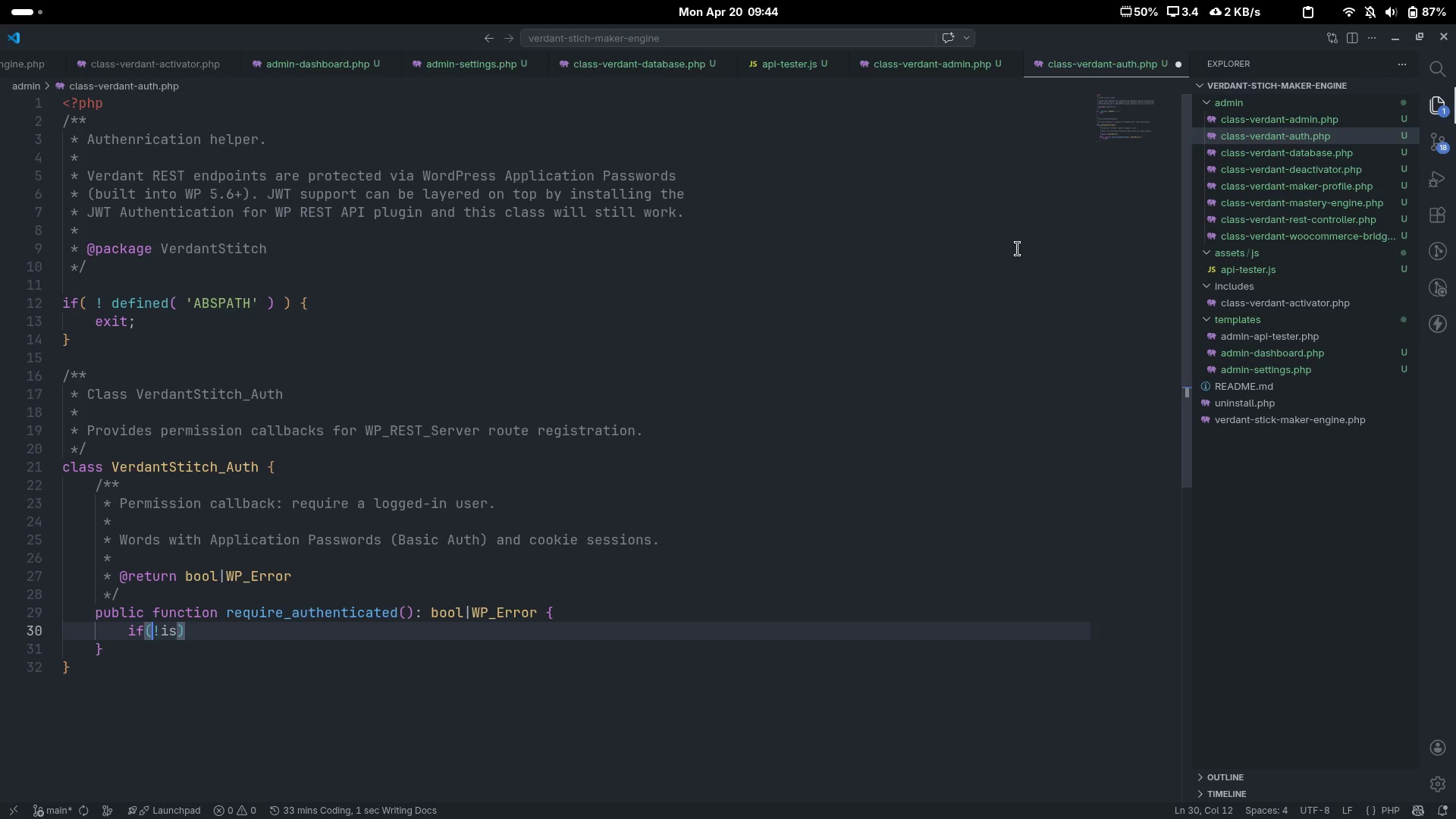 
key(Space)
 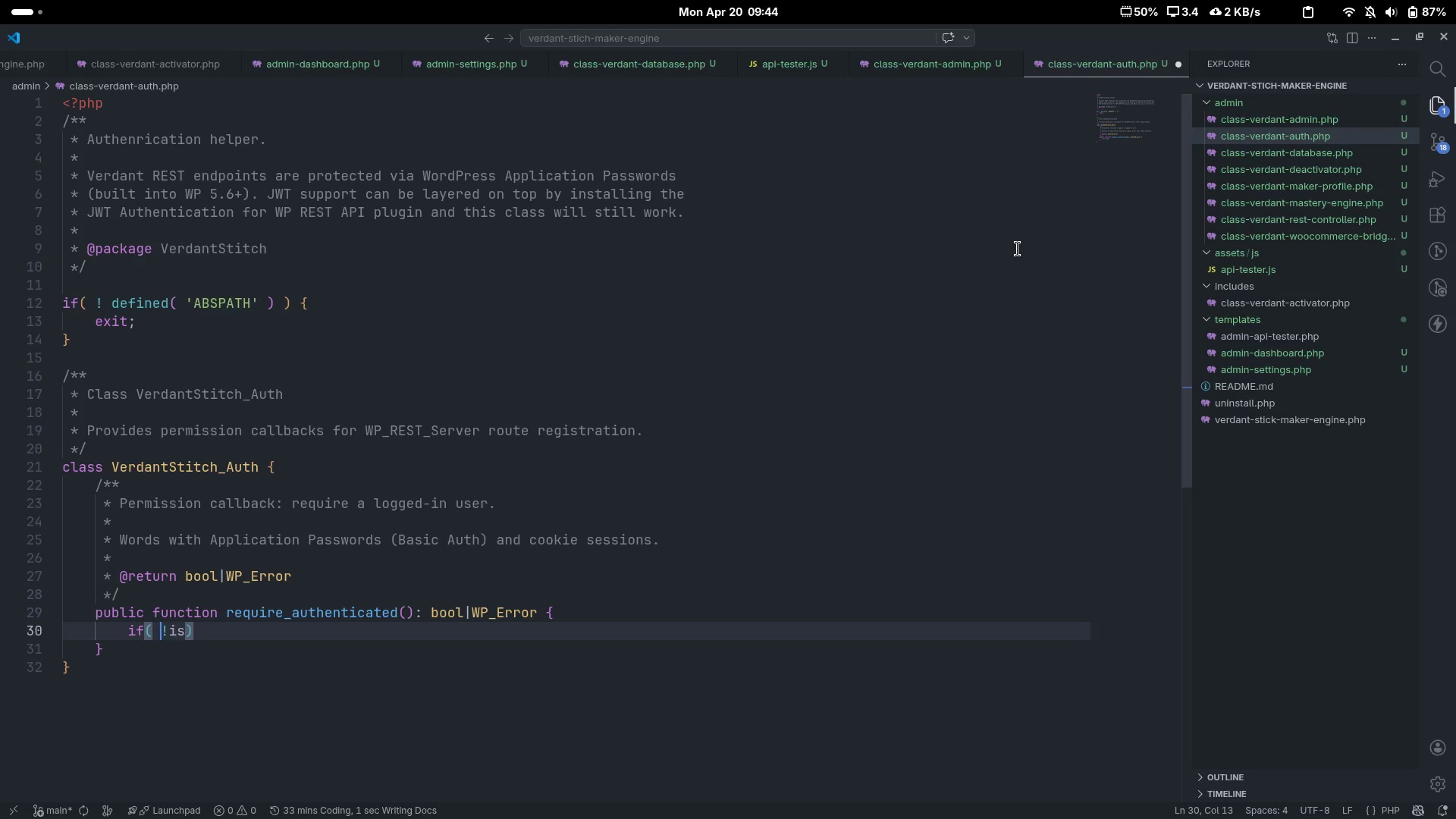 
key(ArrowRight)
 